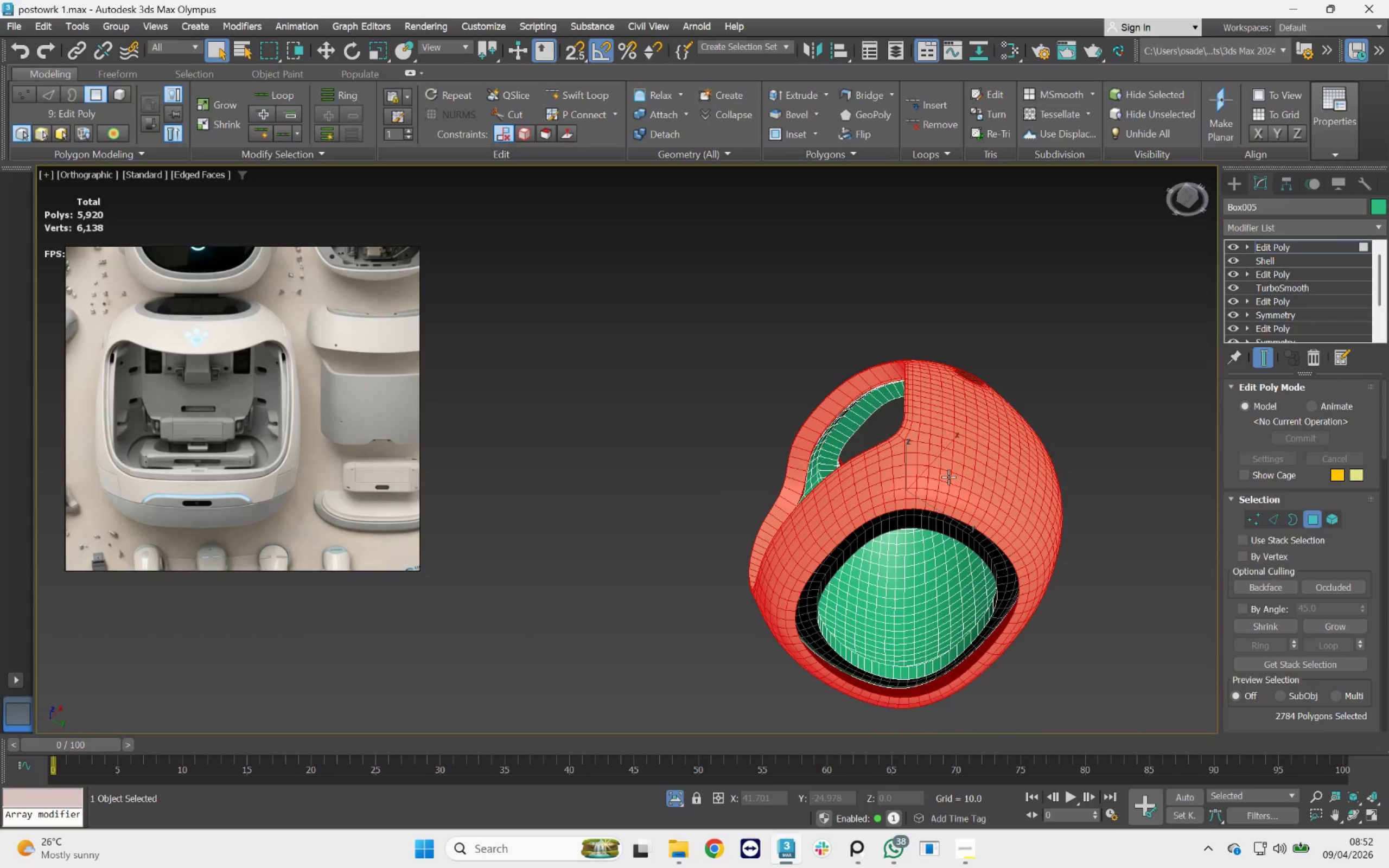 
scroll: coordinate [900, 511], scroll_direction: down, amount: 1.0
 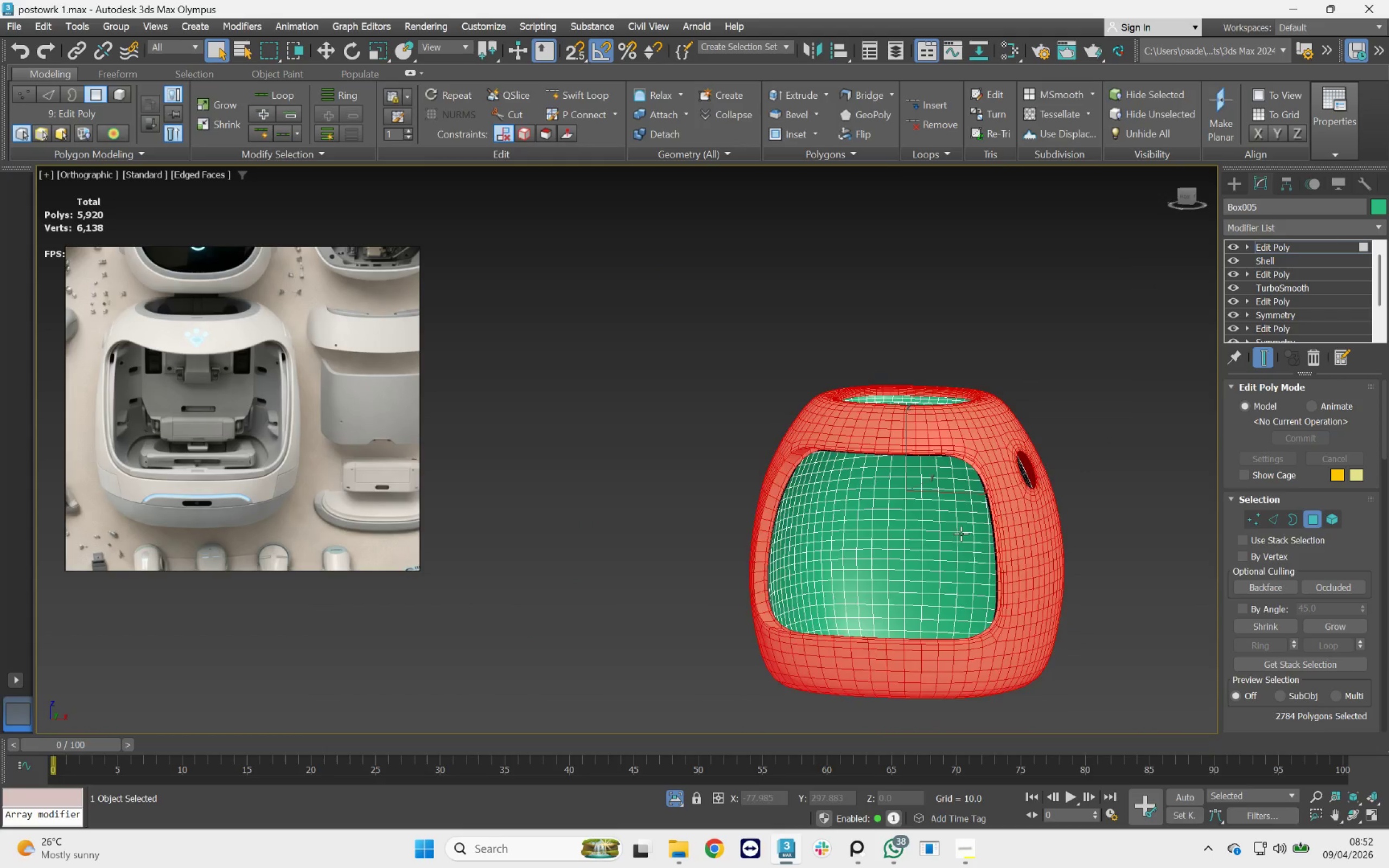 
key(Delete)
 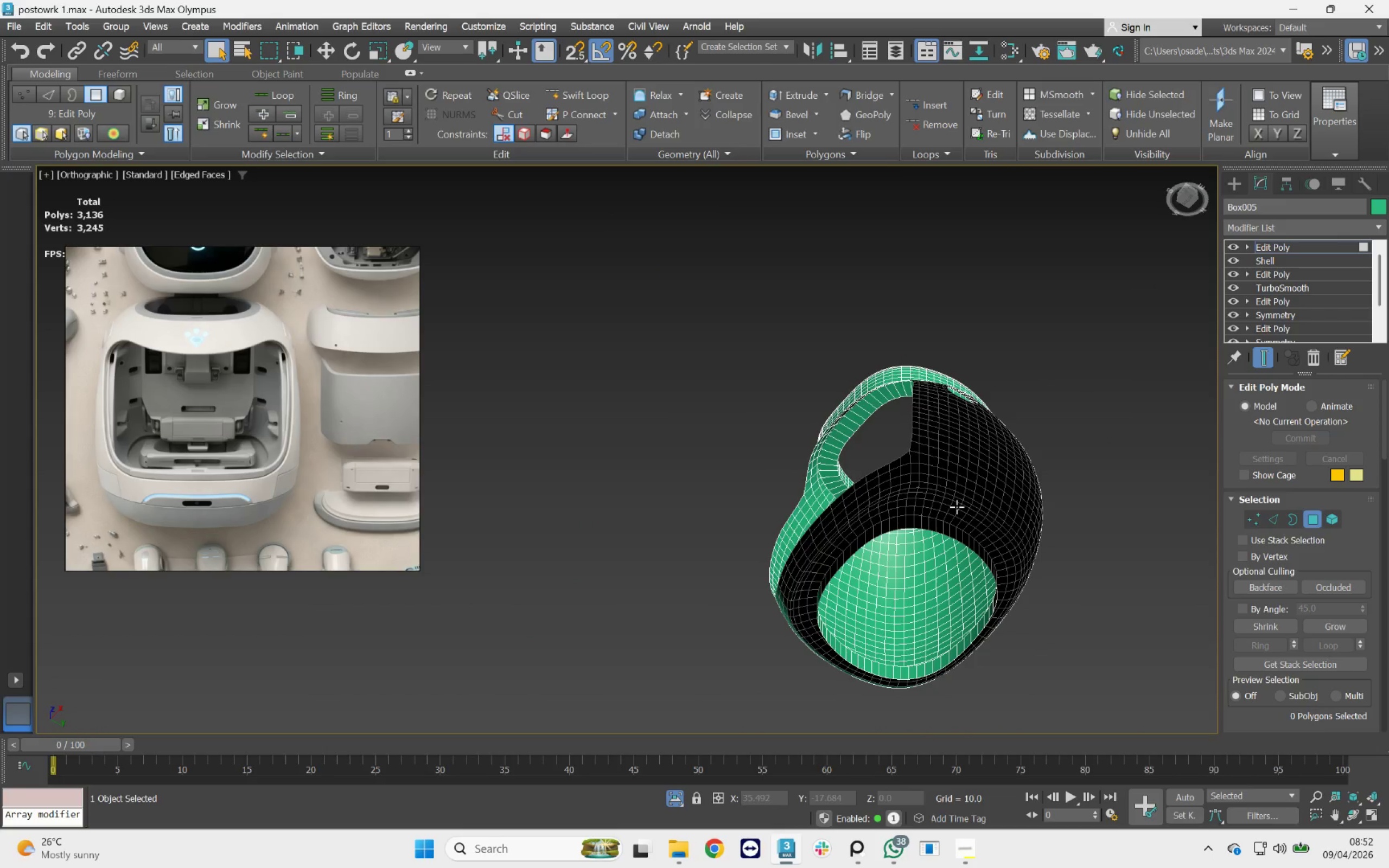 
hold_key(key=AltLeft, duration=3.7)
 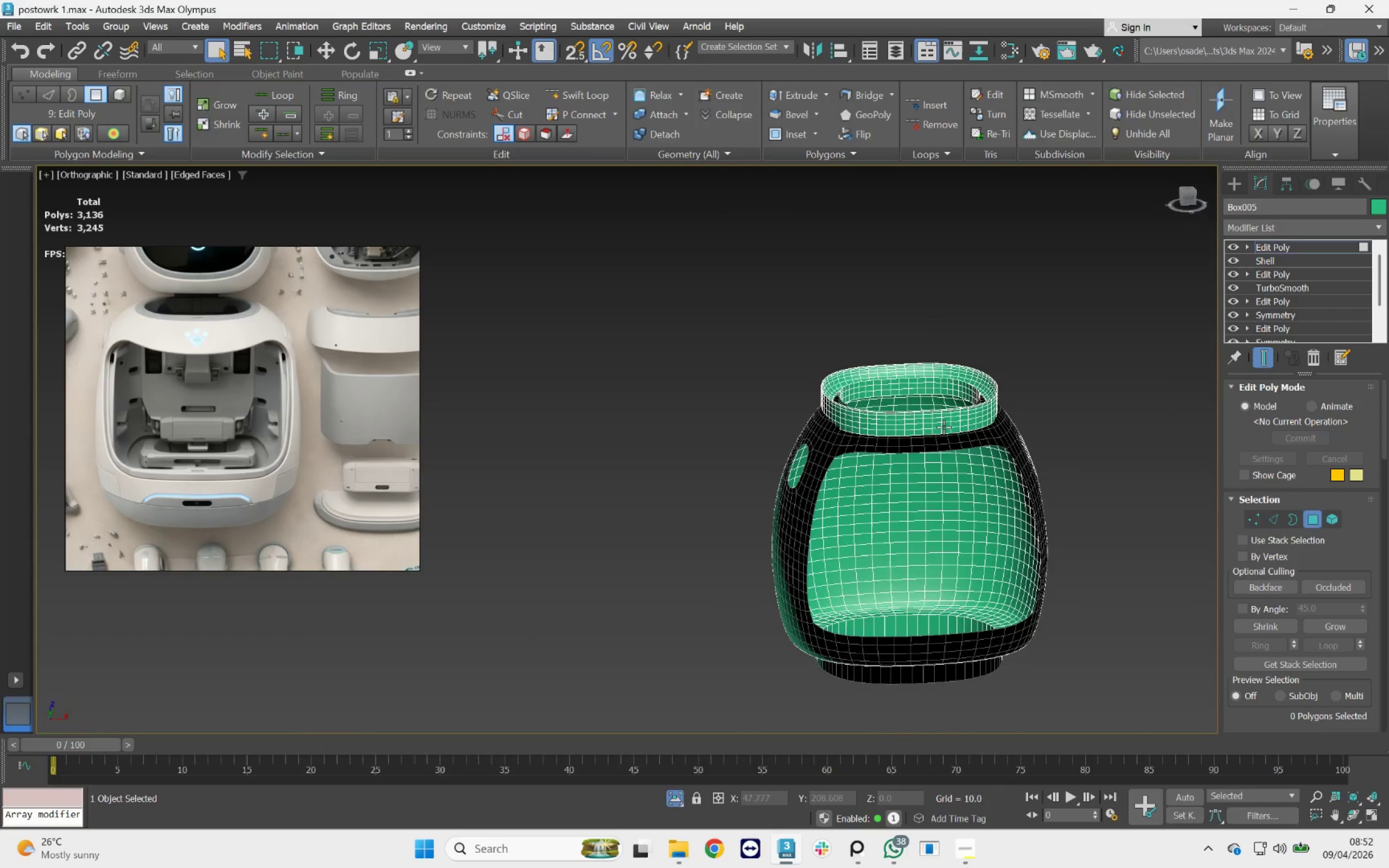 
left_click([945, 424])
 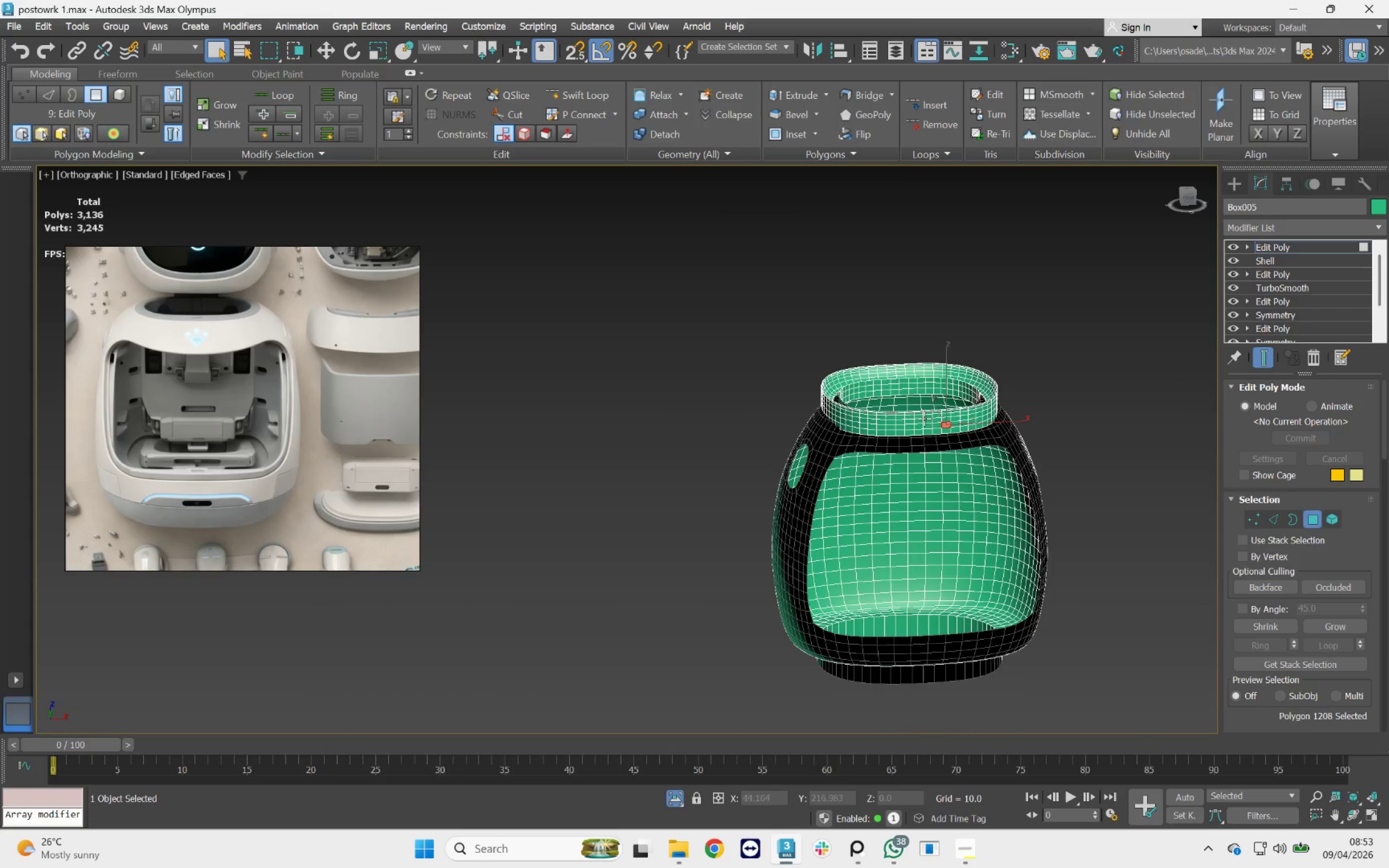 
scroll: coordinate [841, 424], scroll_direction: up, amount: 3.0
 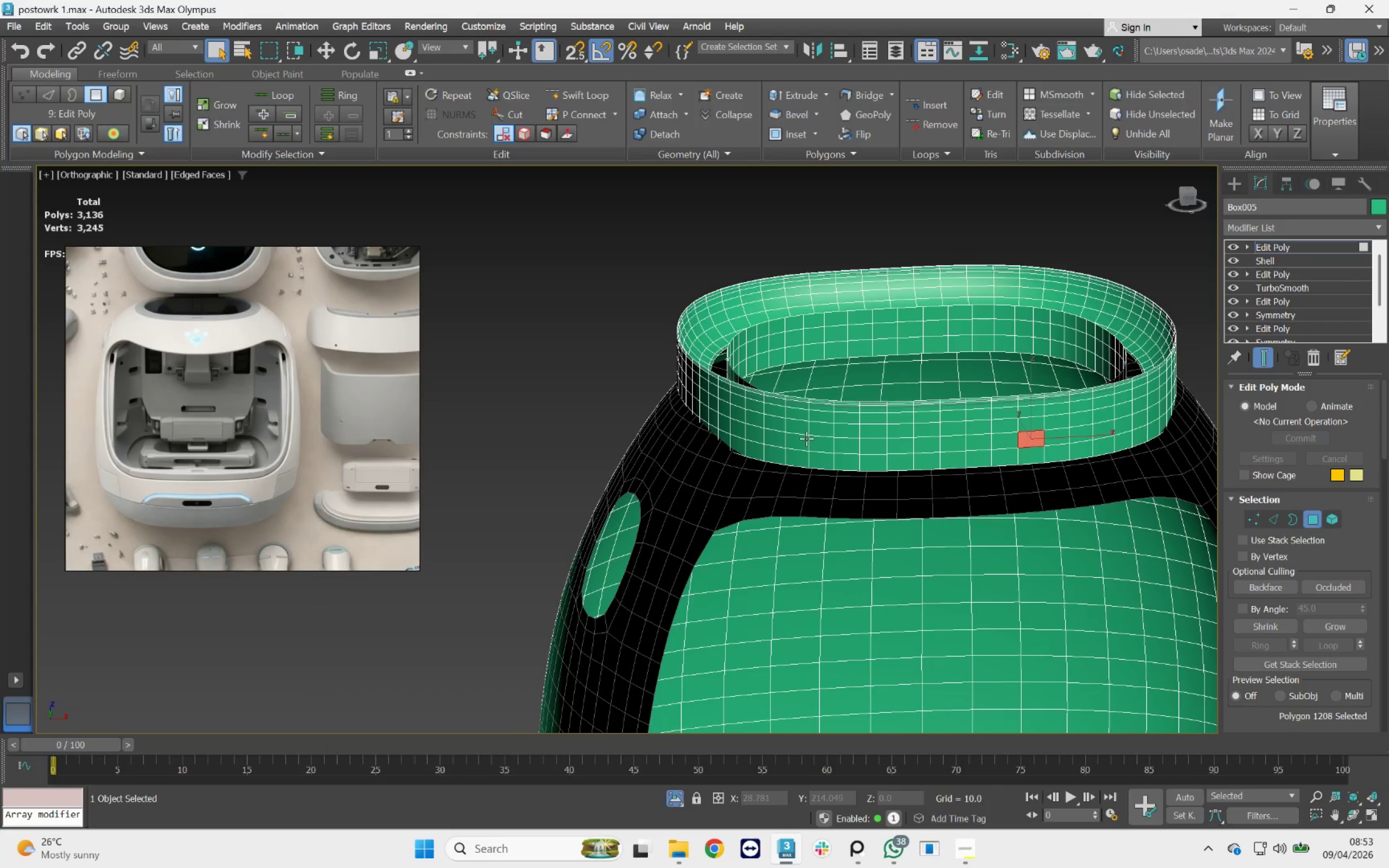 
hold_key(key=ControlLeft, duration=1.02)
double_click([1006, 443])
 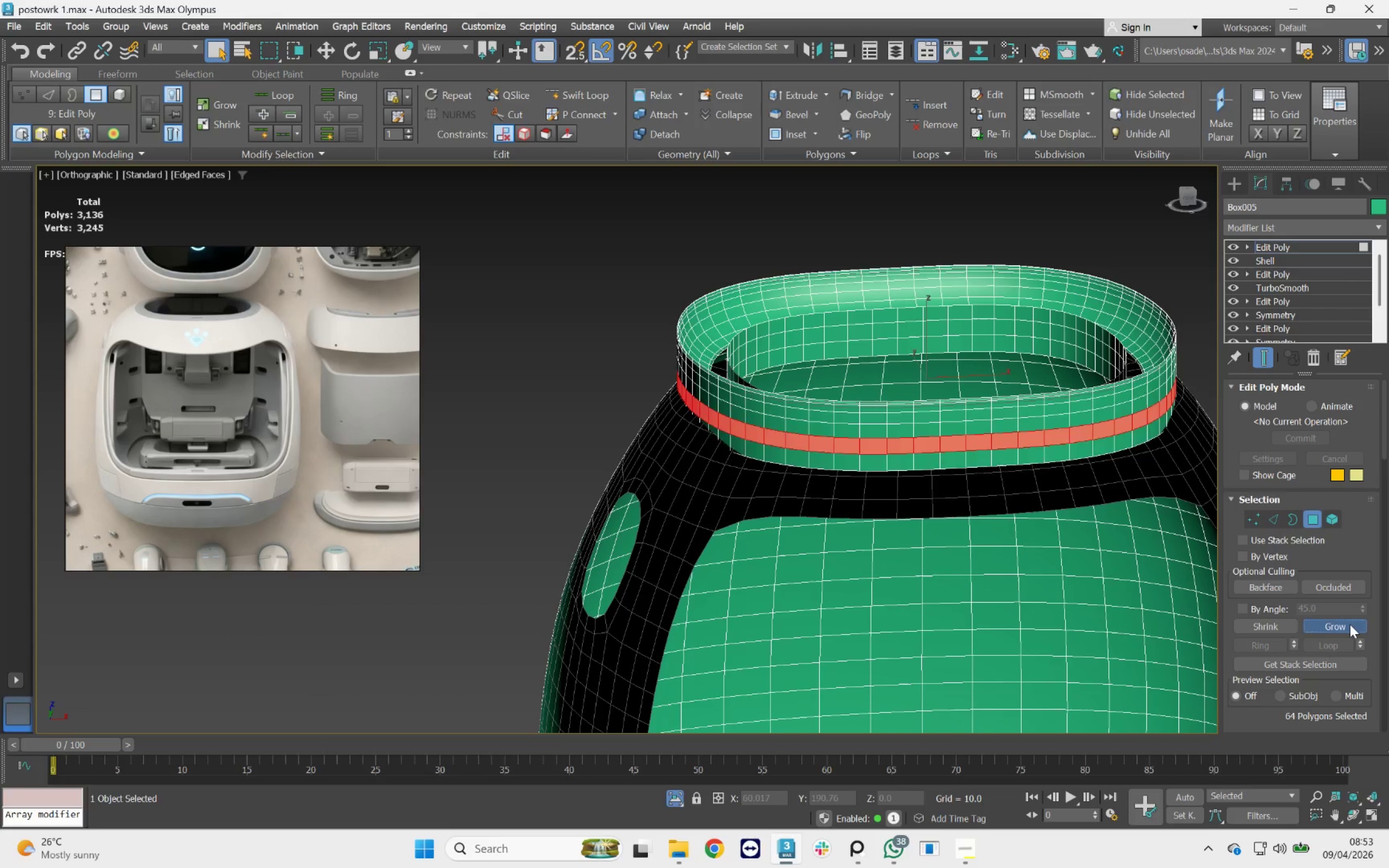 
double_click([1350, 624])
 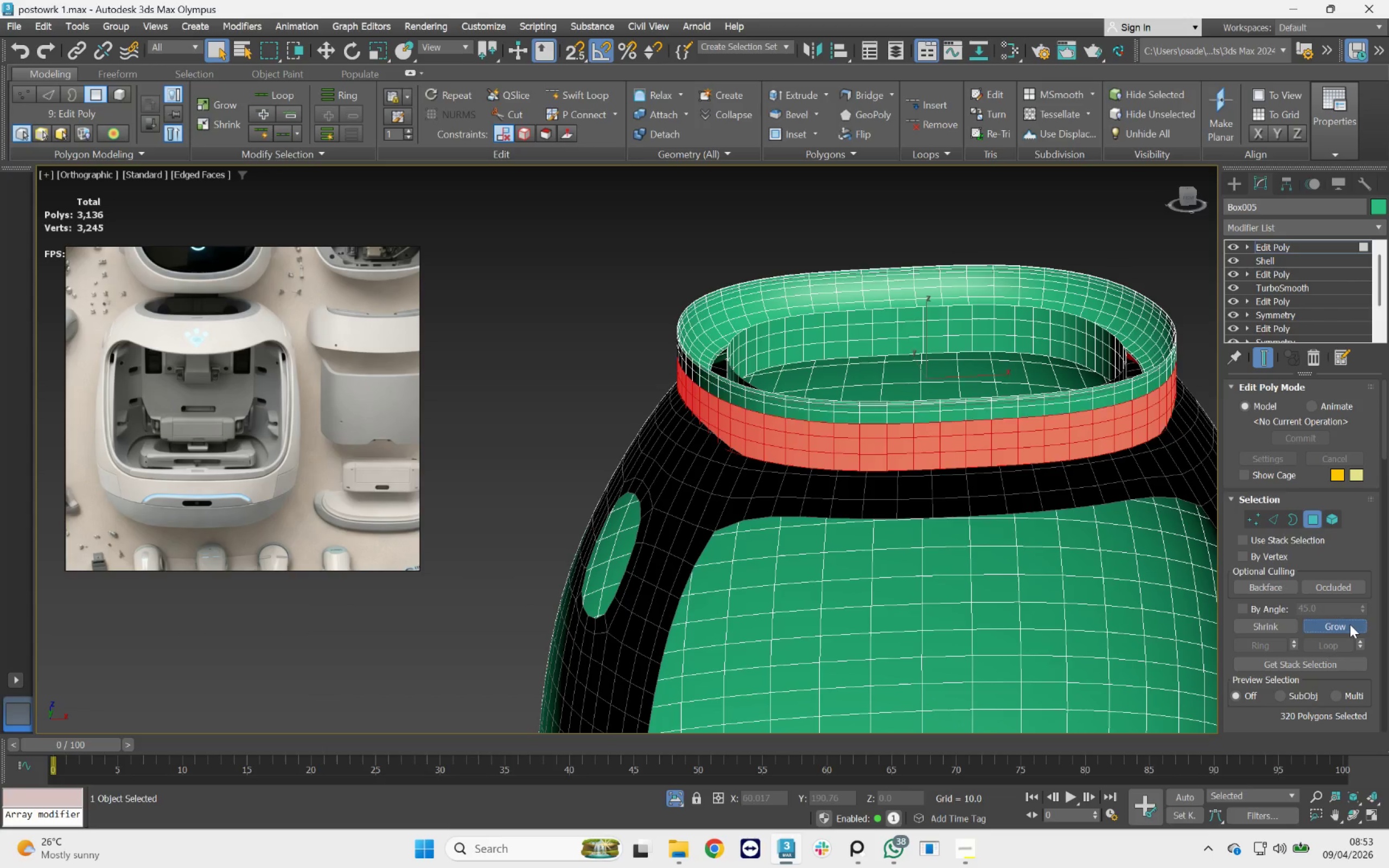 
triple_click([1350, 624])
 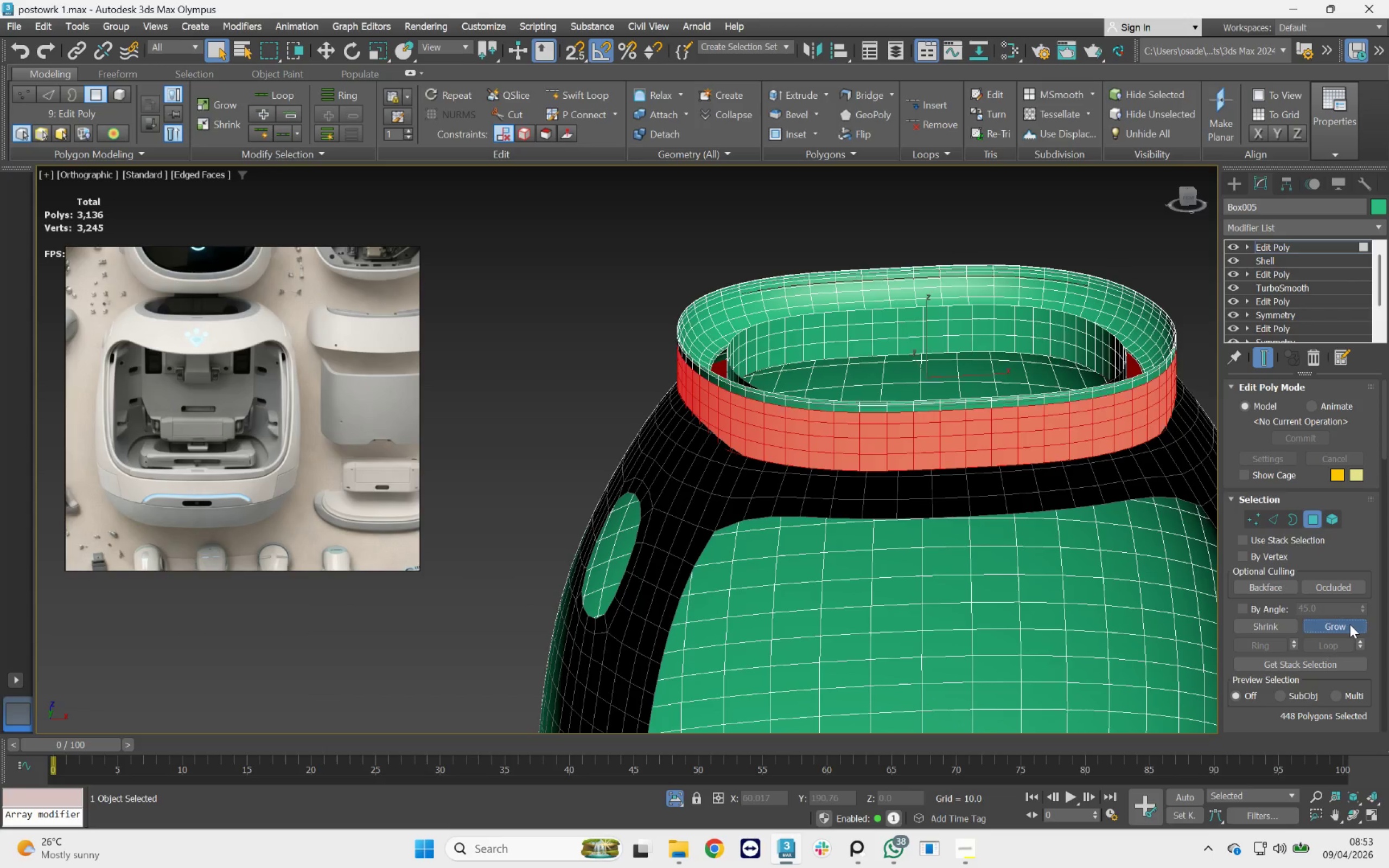 
triple_click([1350, 624])
 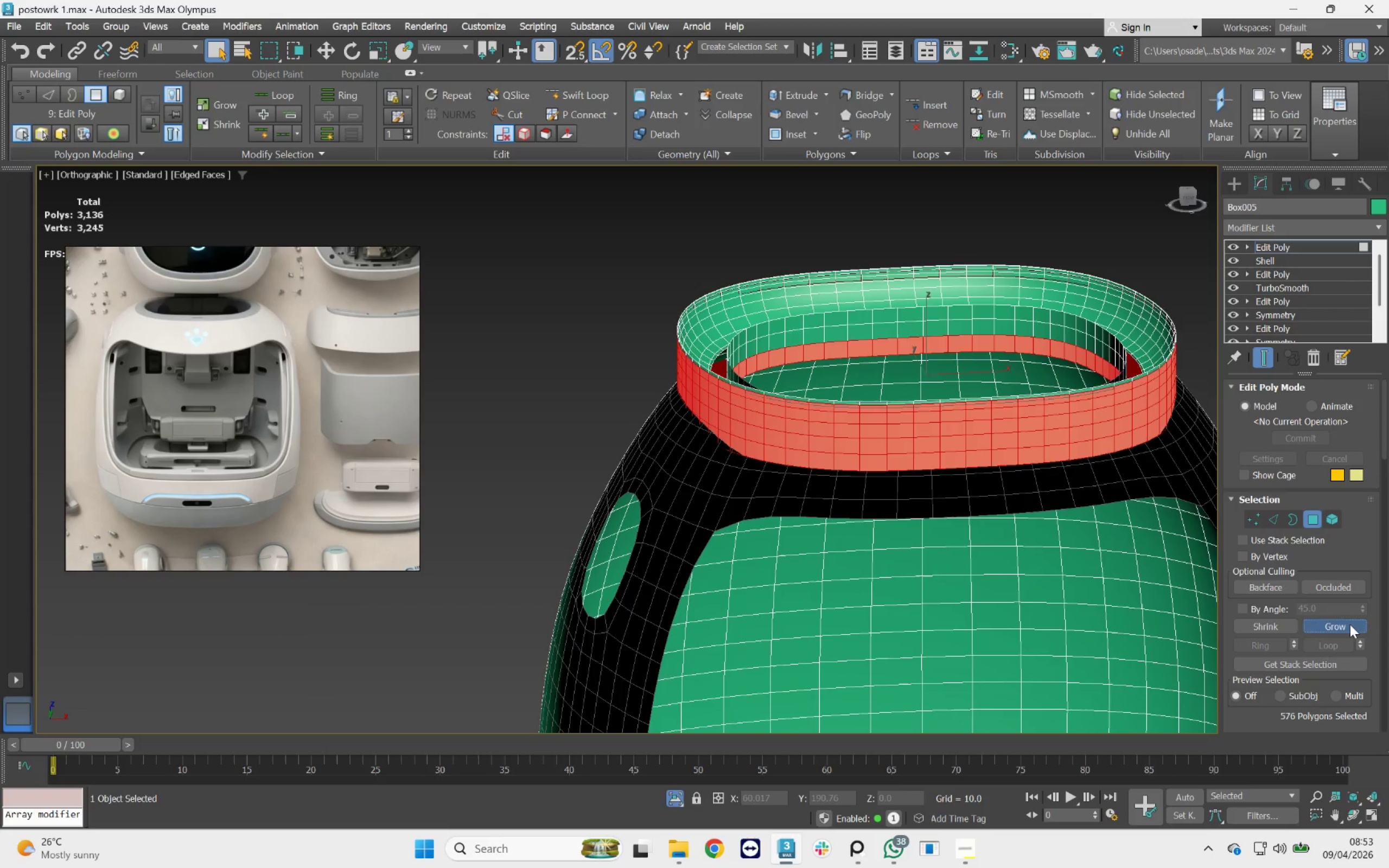 
triple_click([1350, 624])
 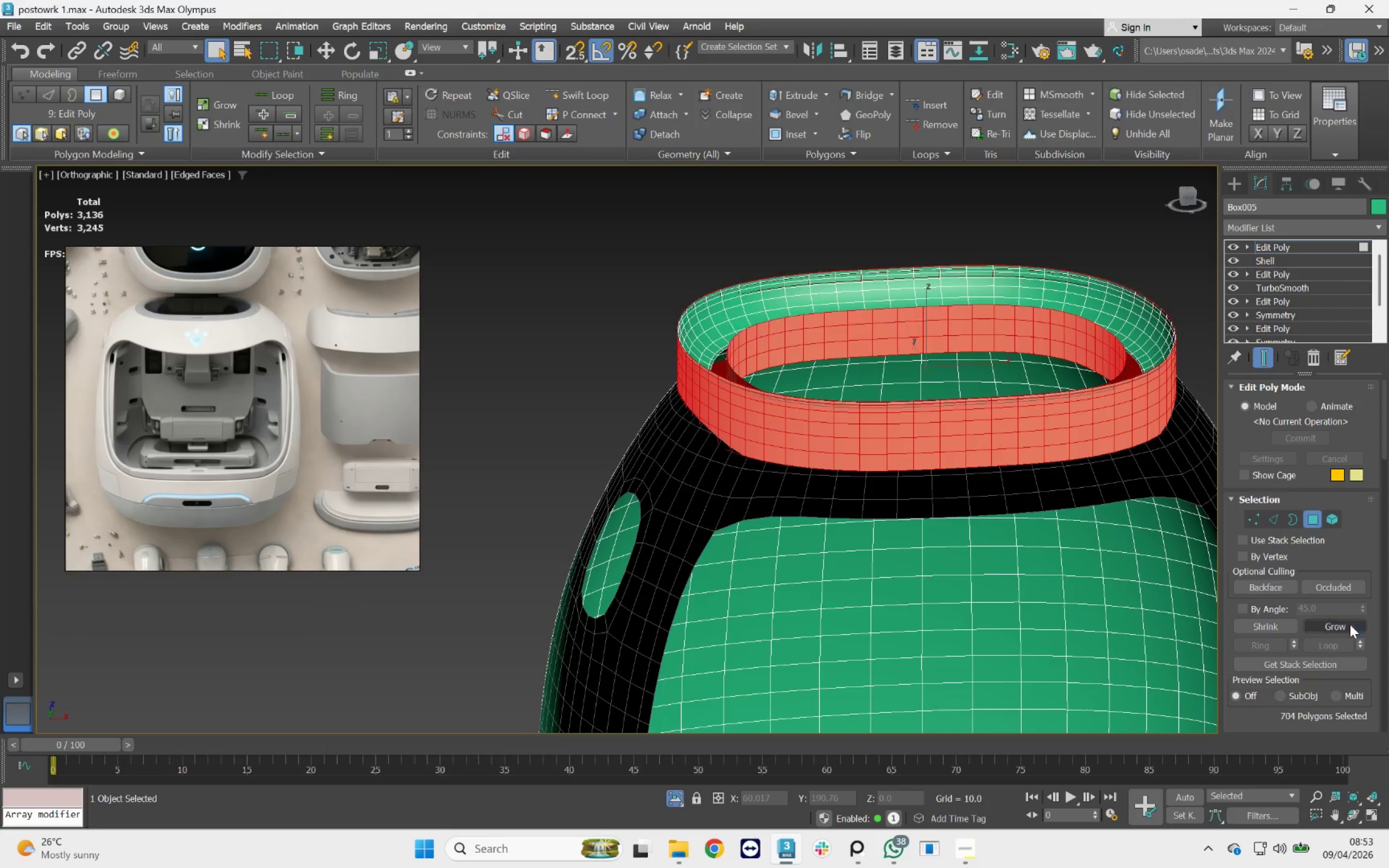 
triple_click([1350, 624])
 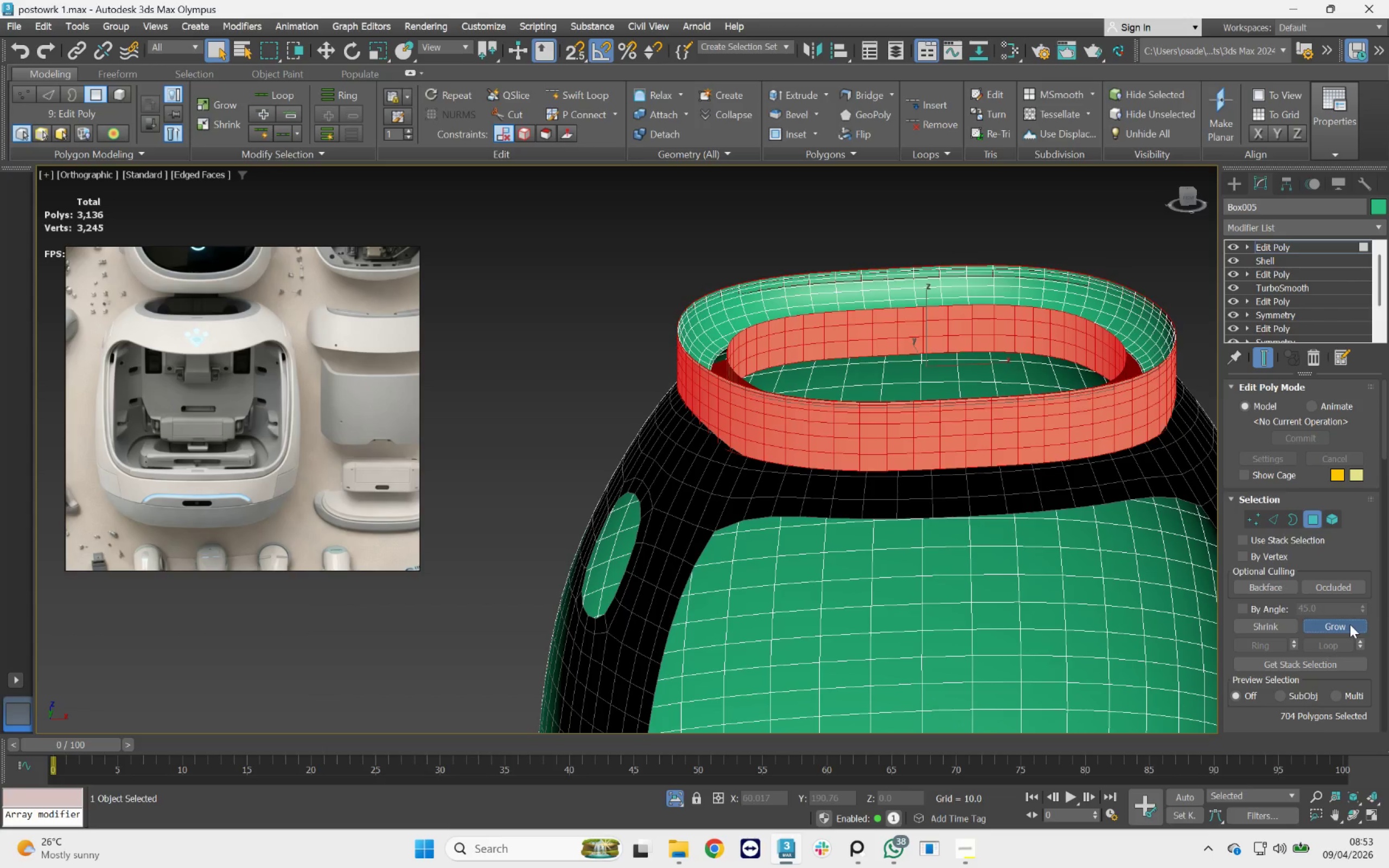 
triple_click([1350, 624])
 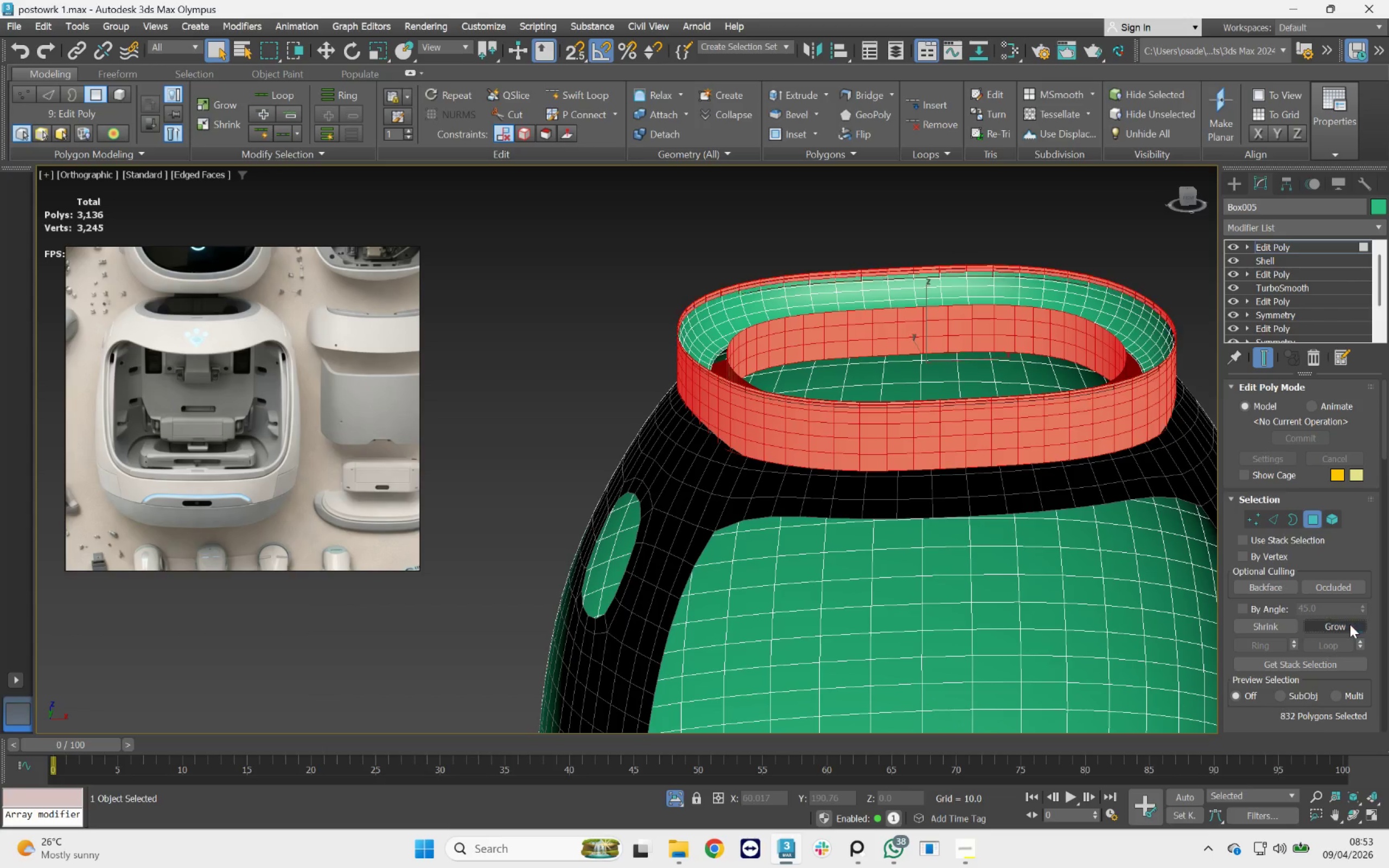 
triple_click([1350, 624])
 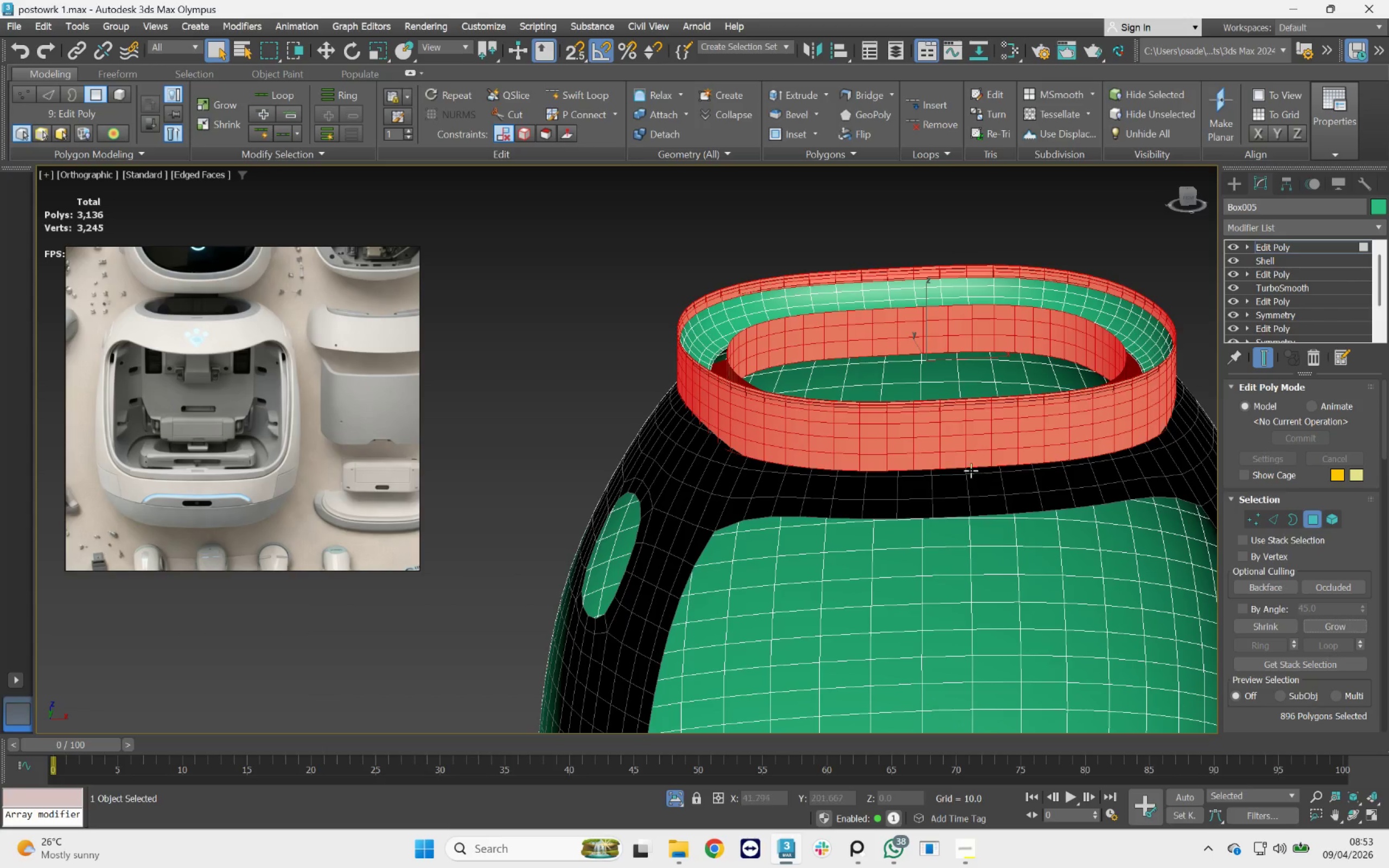 
hold_key(key=AltLeft, duration=2.21)
 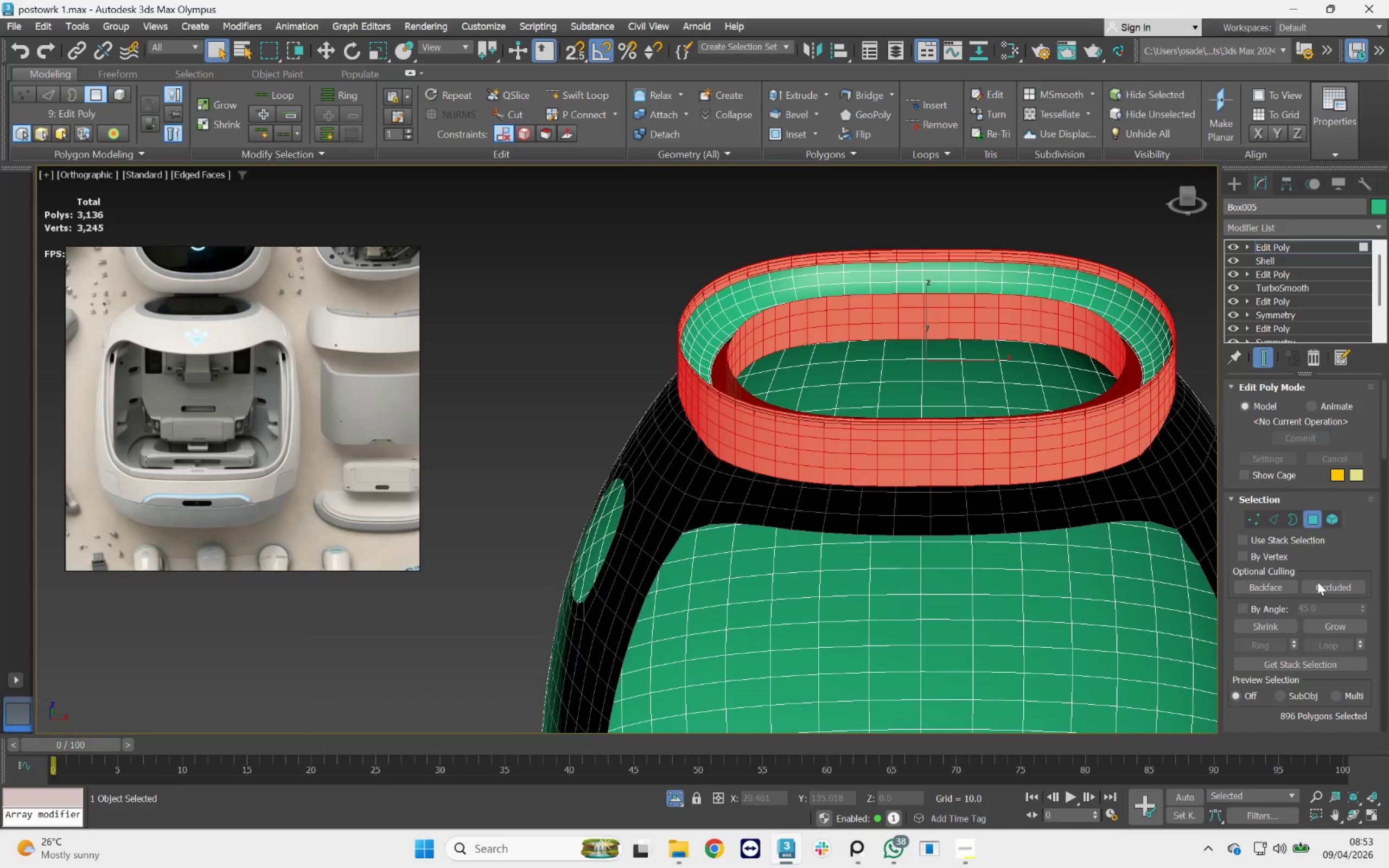 
left_click([1324, 626])
 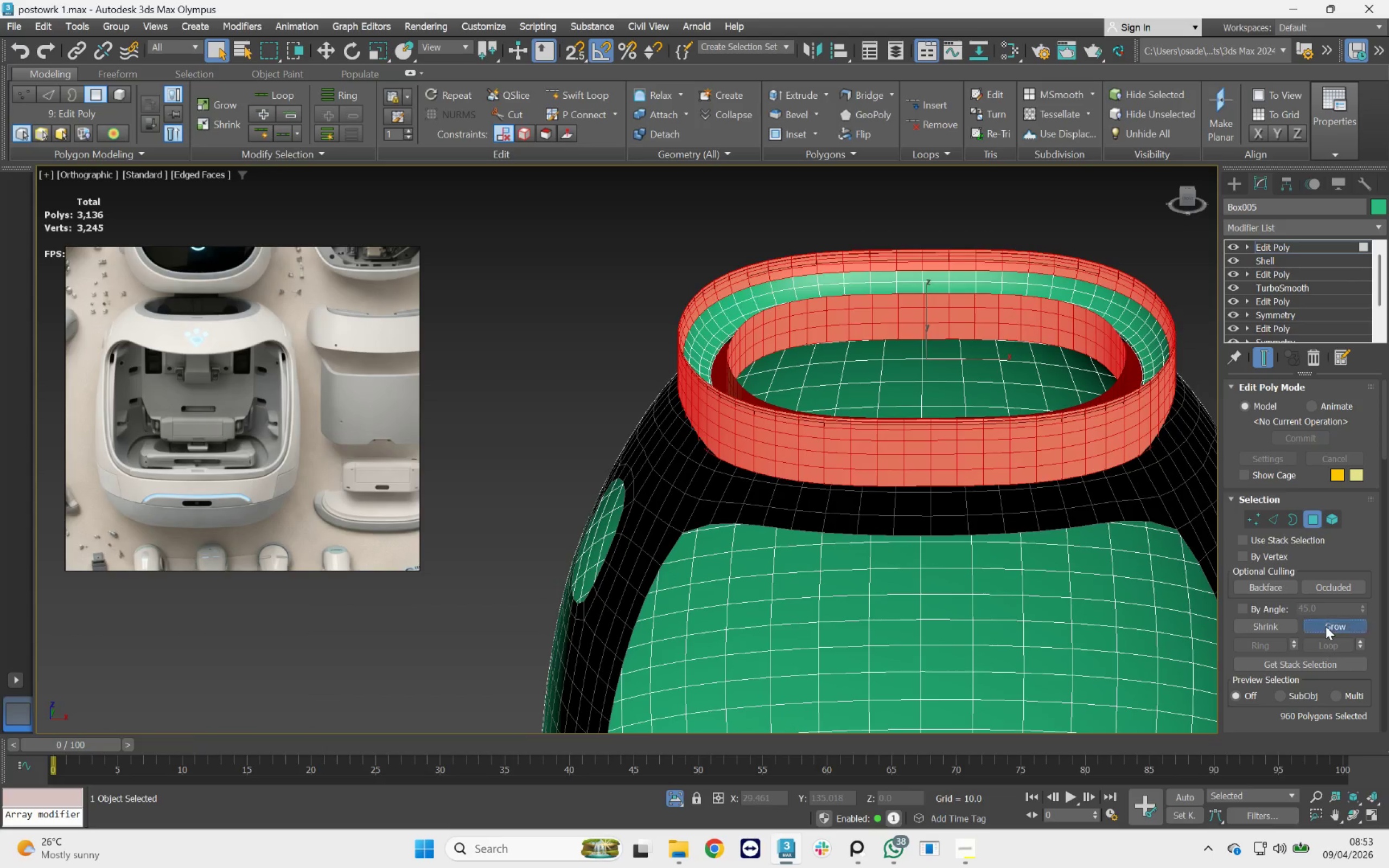 
triple_click([1326, 626])
 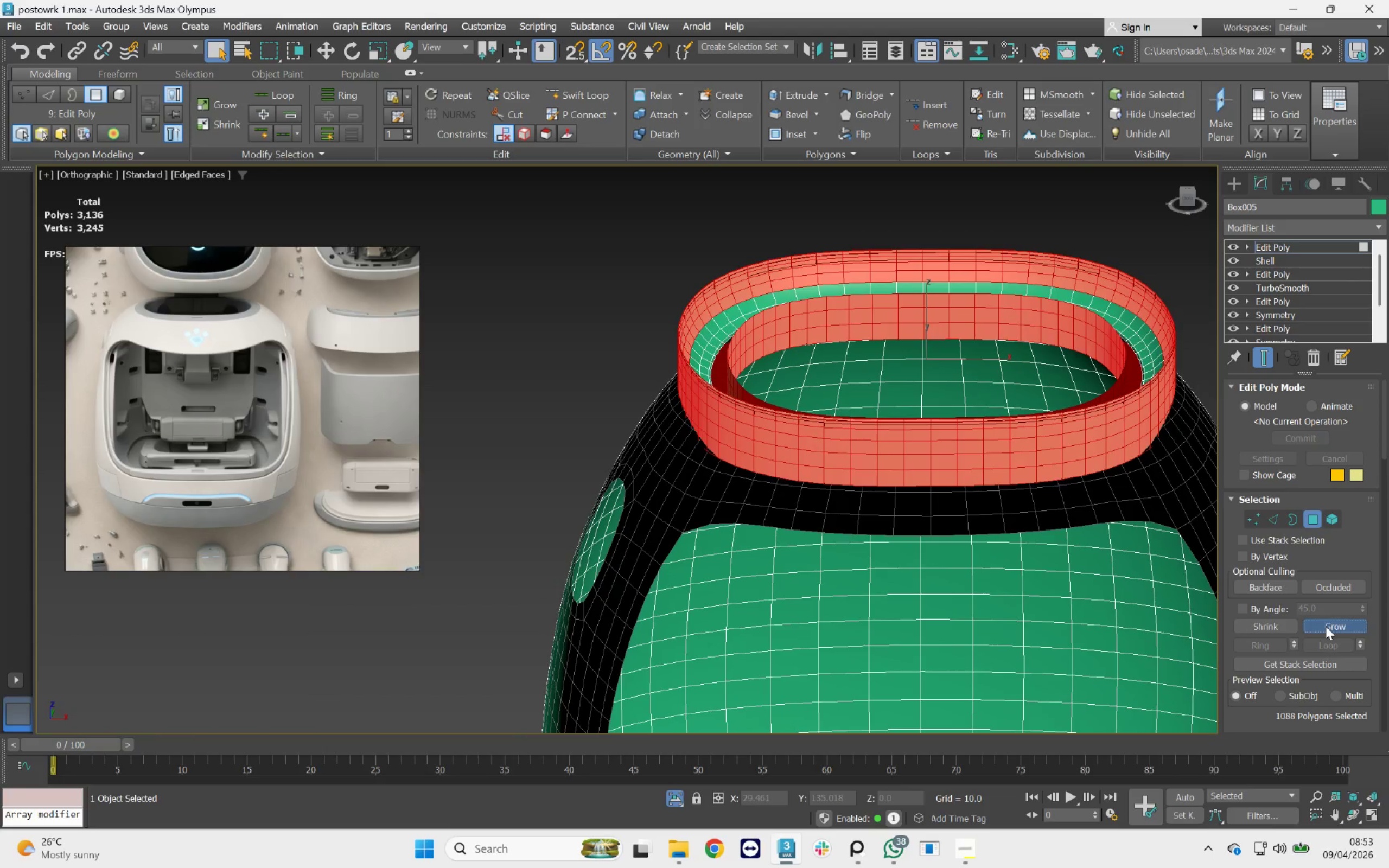 
triple_click([1326, 626])
 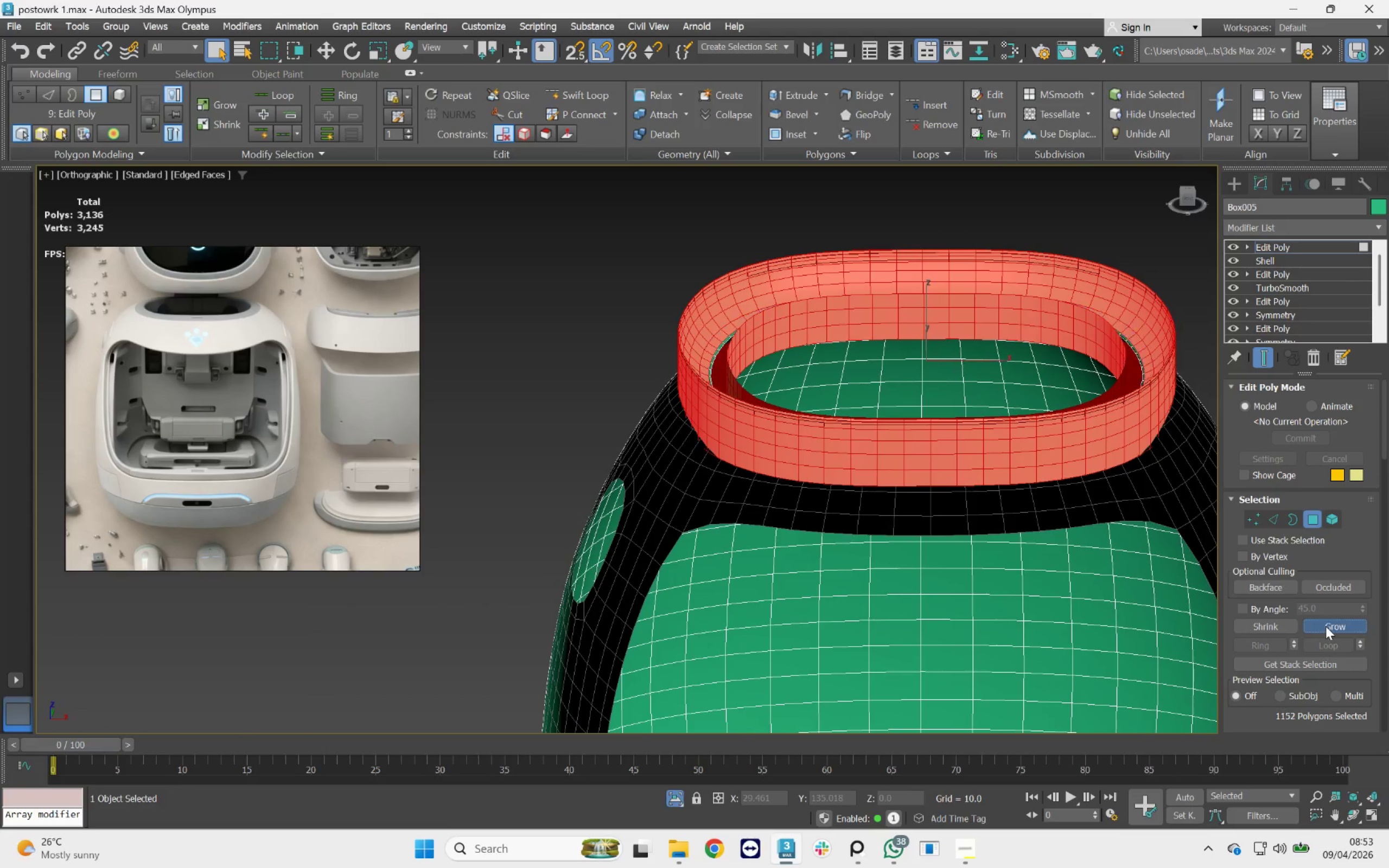 
triple_click([1326, 626])
 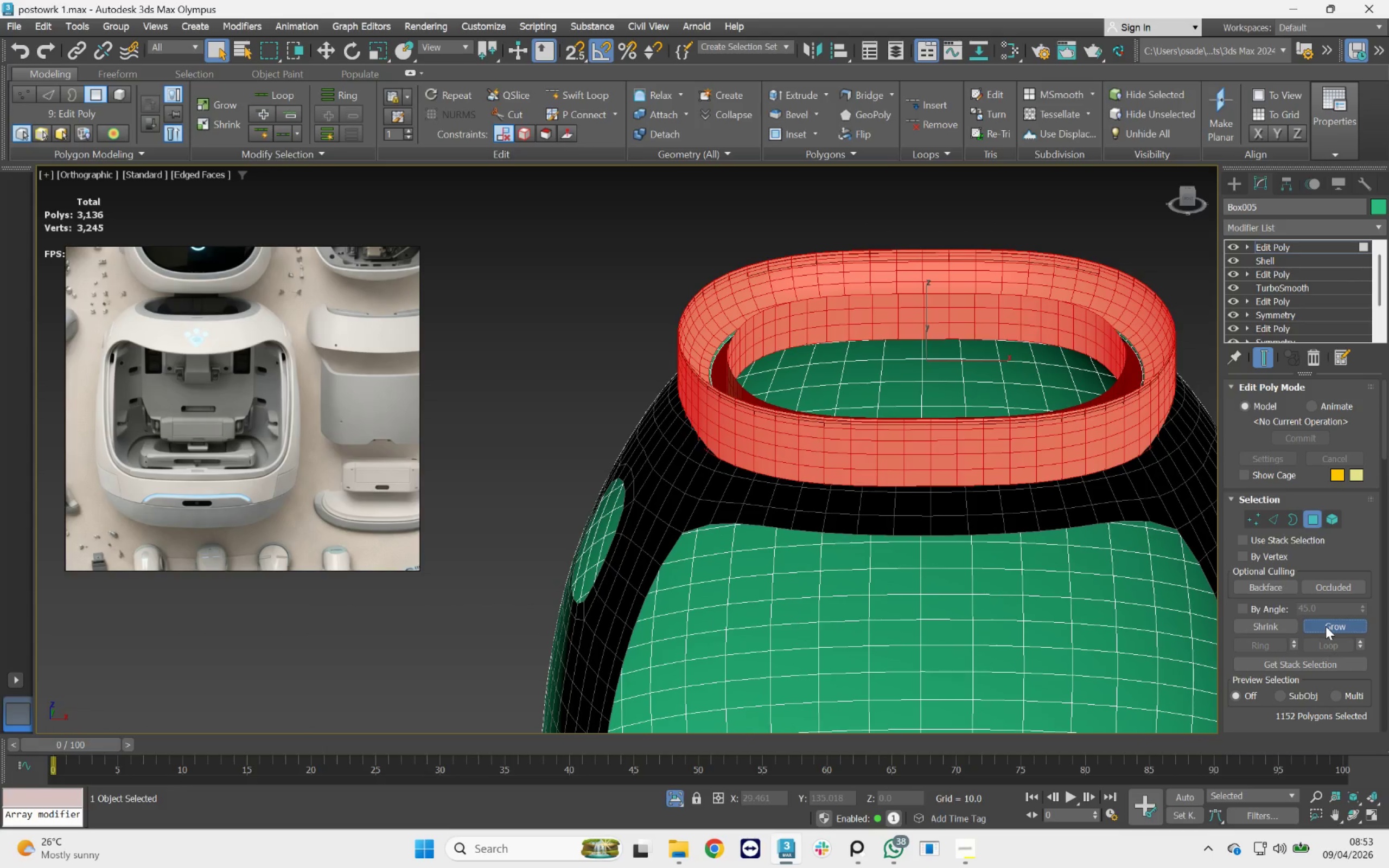 
triple_click([1326, 626])
 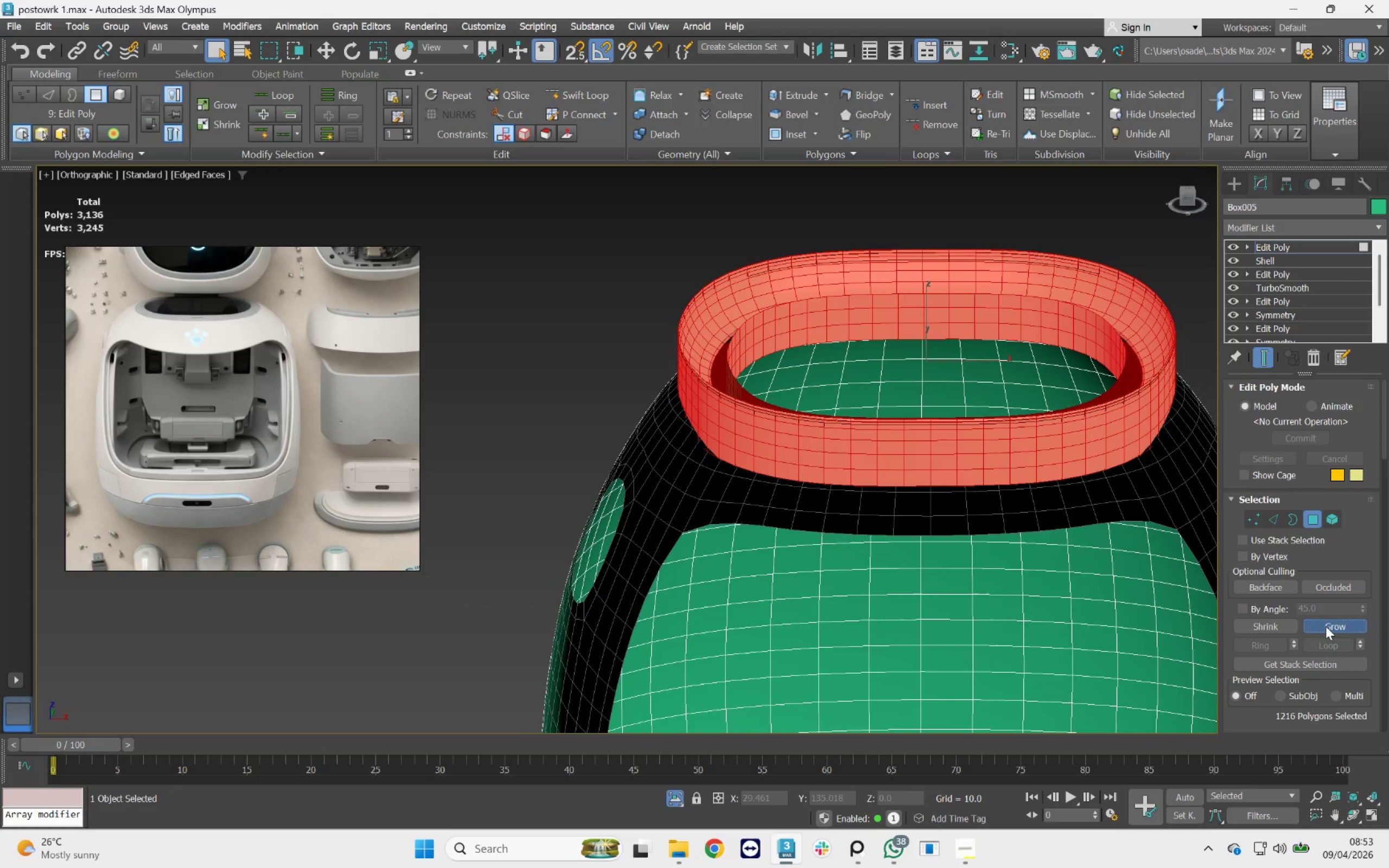 
triple_click([1326, 626])
 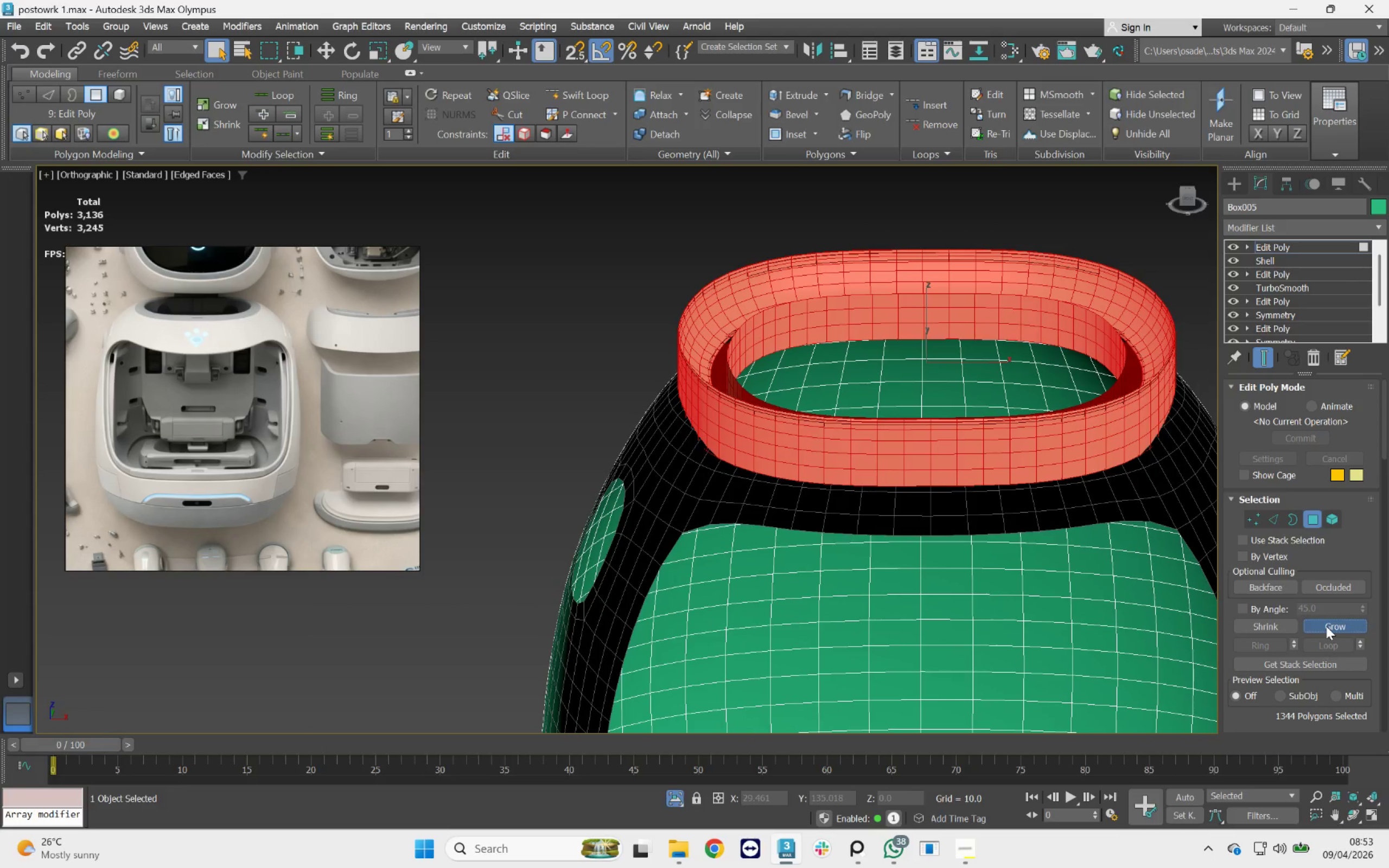 
triple_click([1326, 626])
 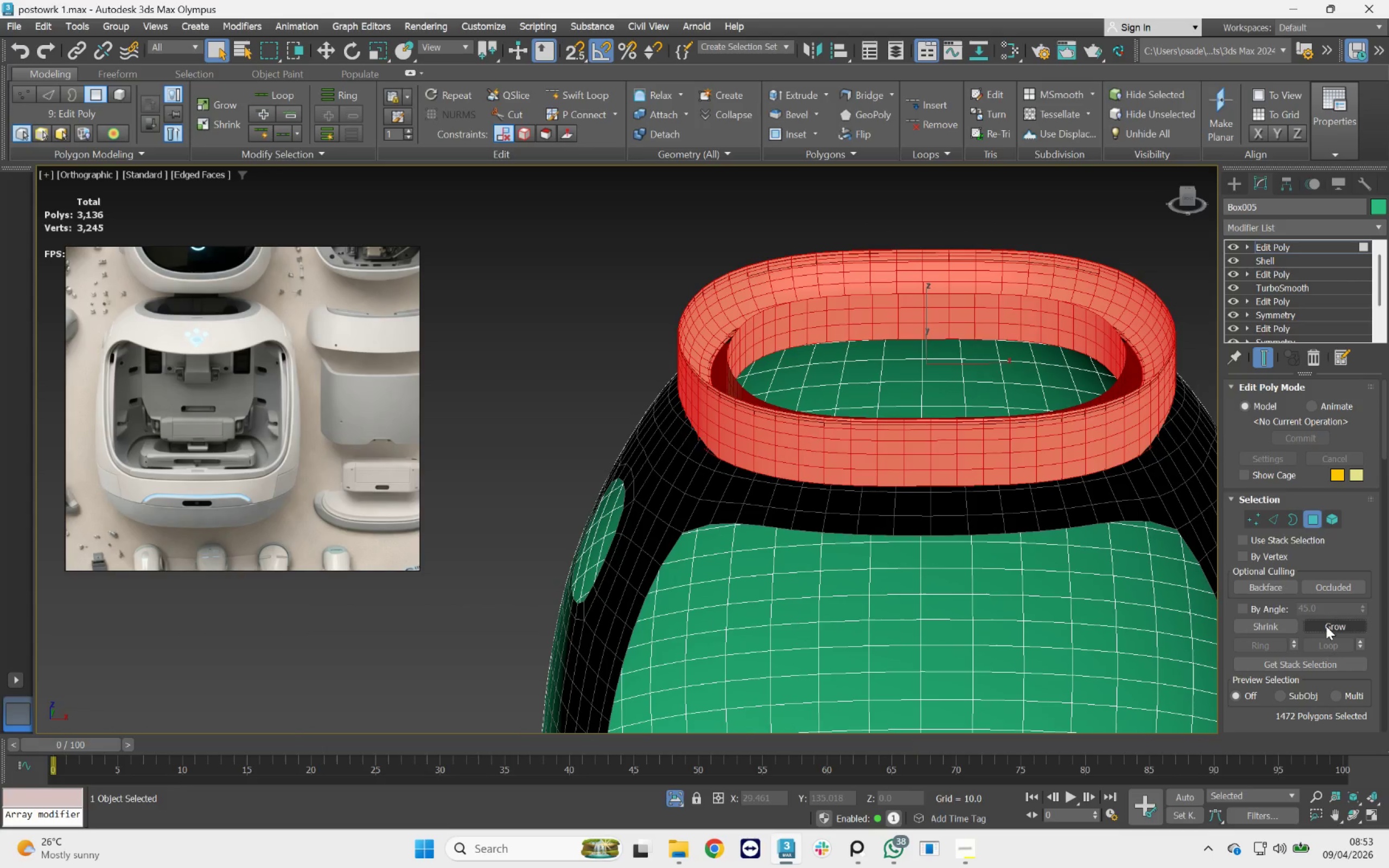 
triple_click([1326, 626])
 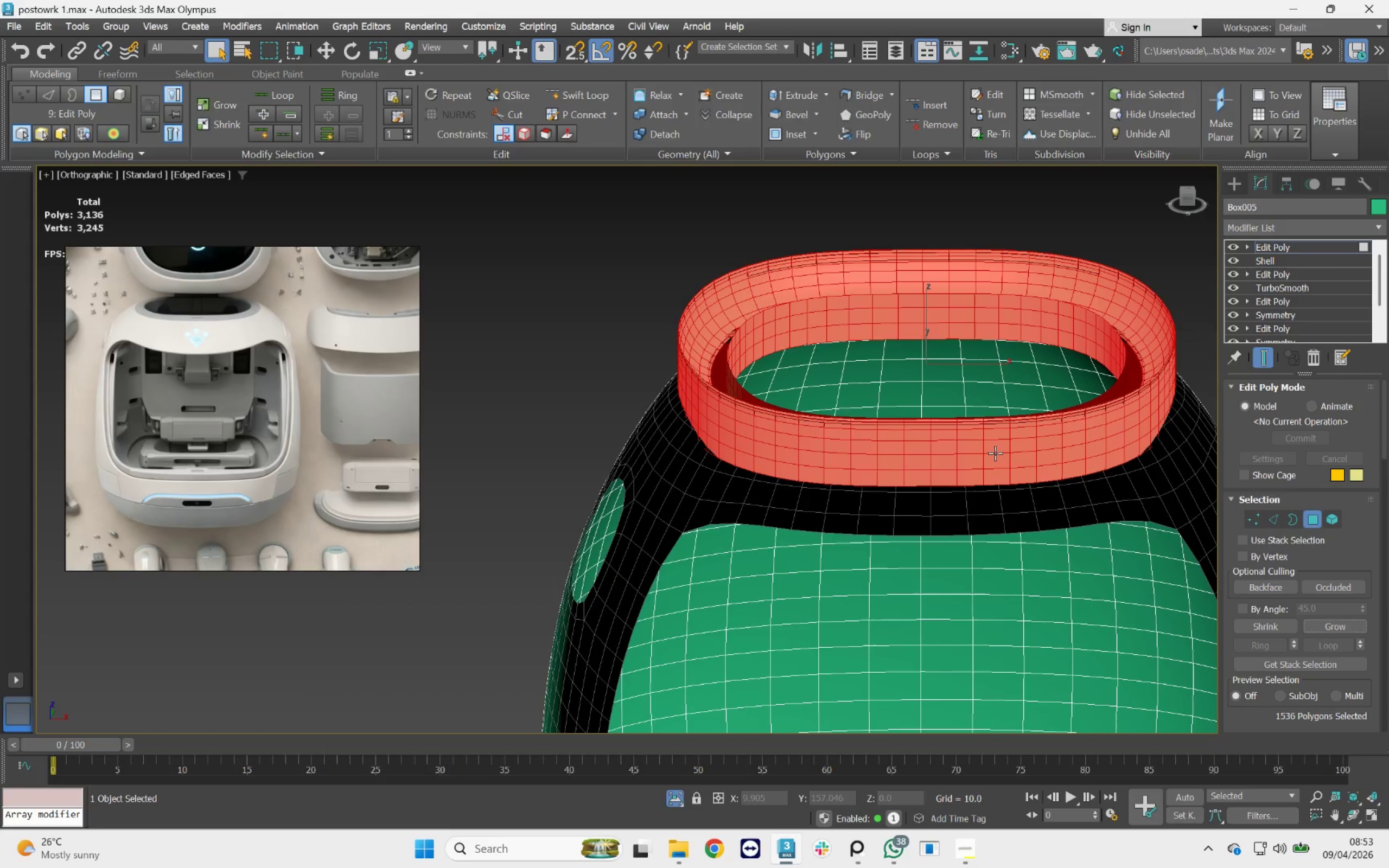 
key(Delete)
 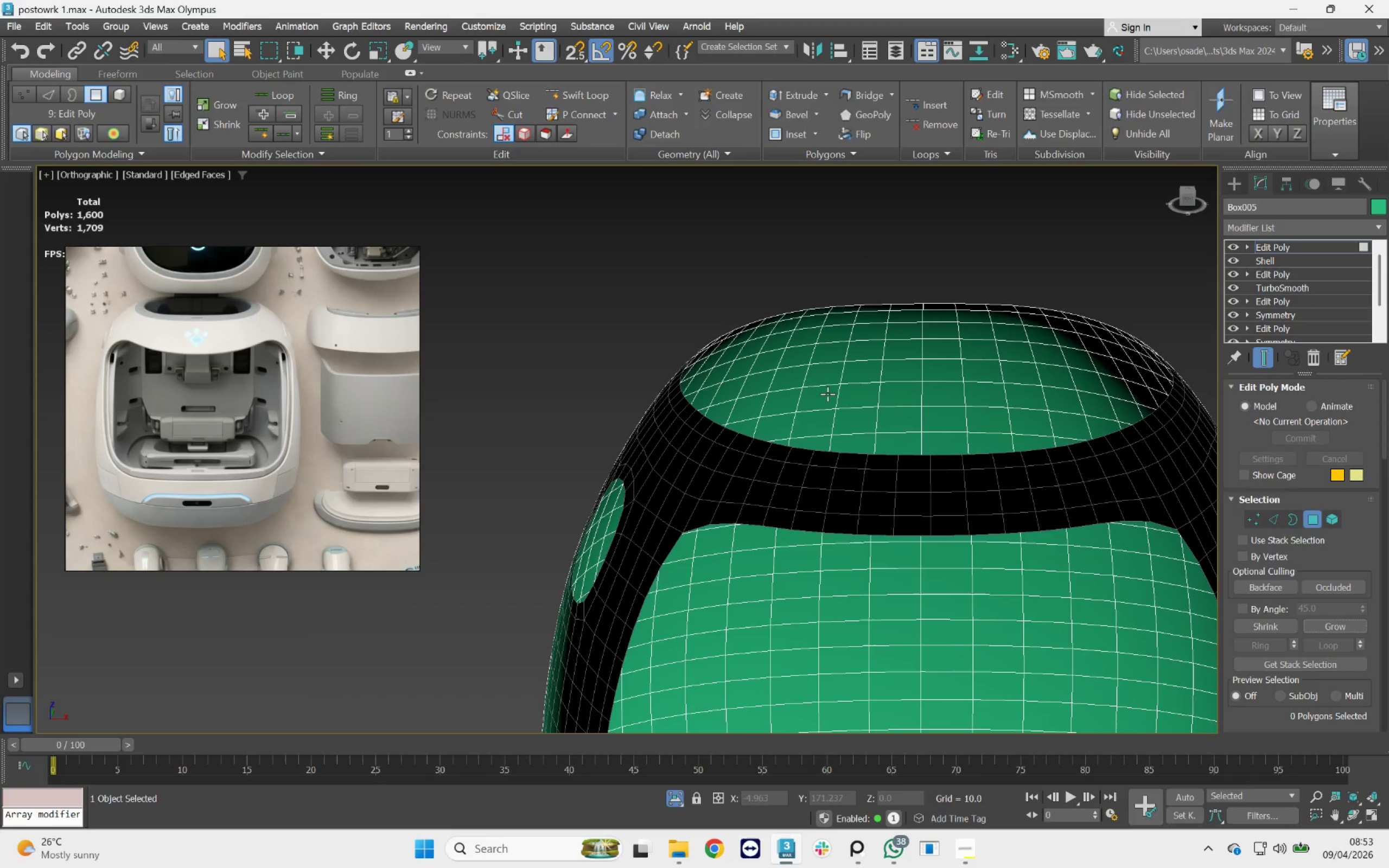 
scroll: coordinate [825, 391], scroll_direction: down, amount: 4.0
 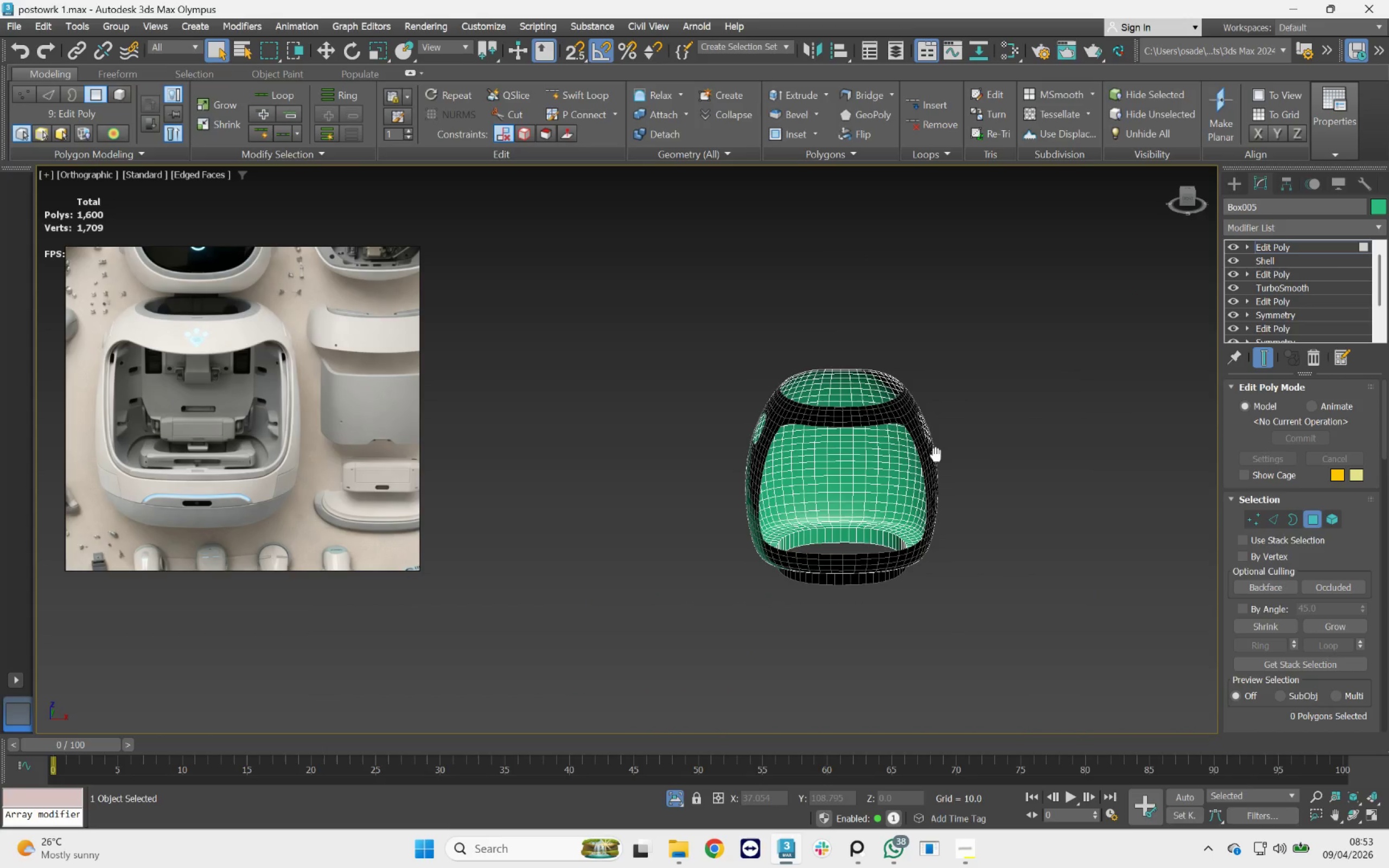 
hold_key(key=AltLeft, duration=1.38)
 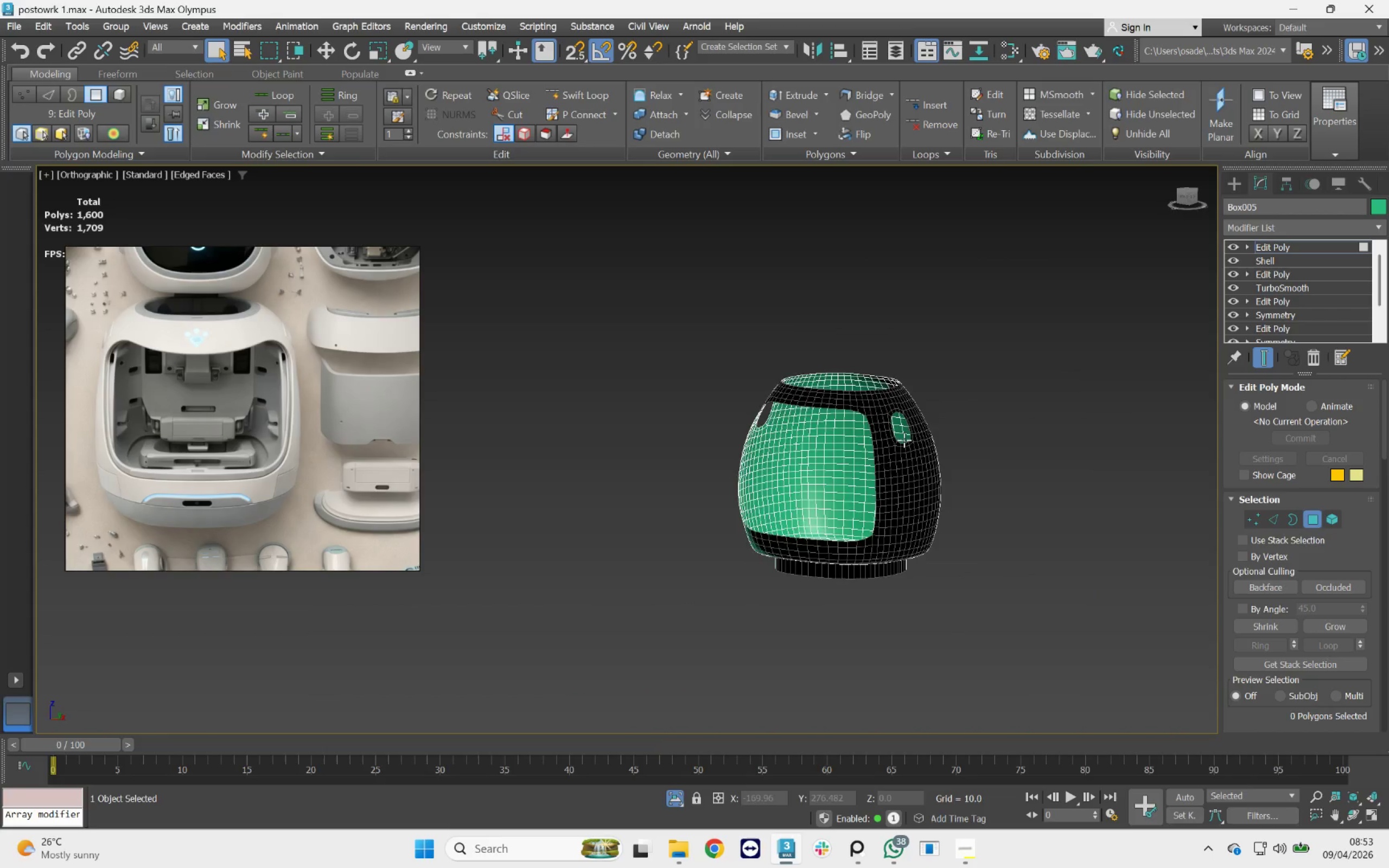 
hold_key(key=AltLeft, duration=0.71)
 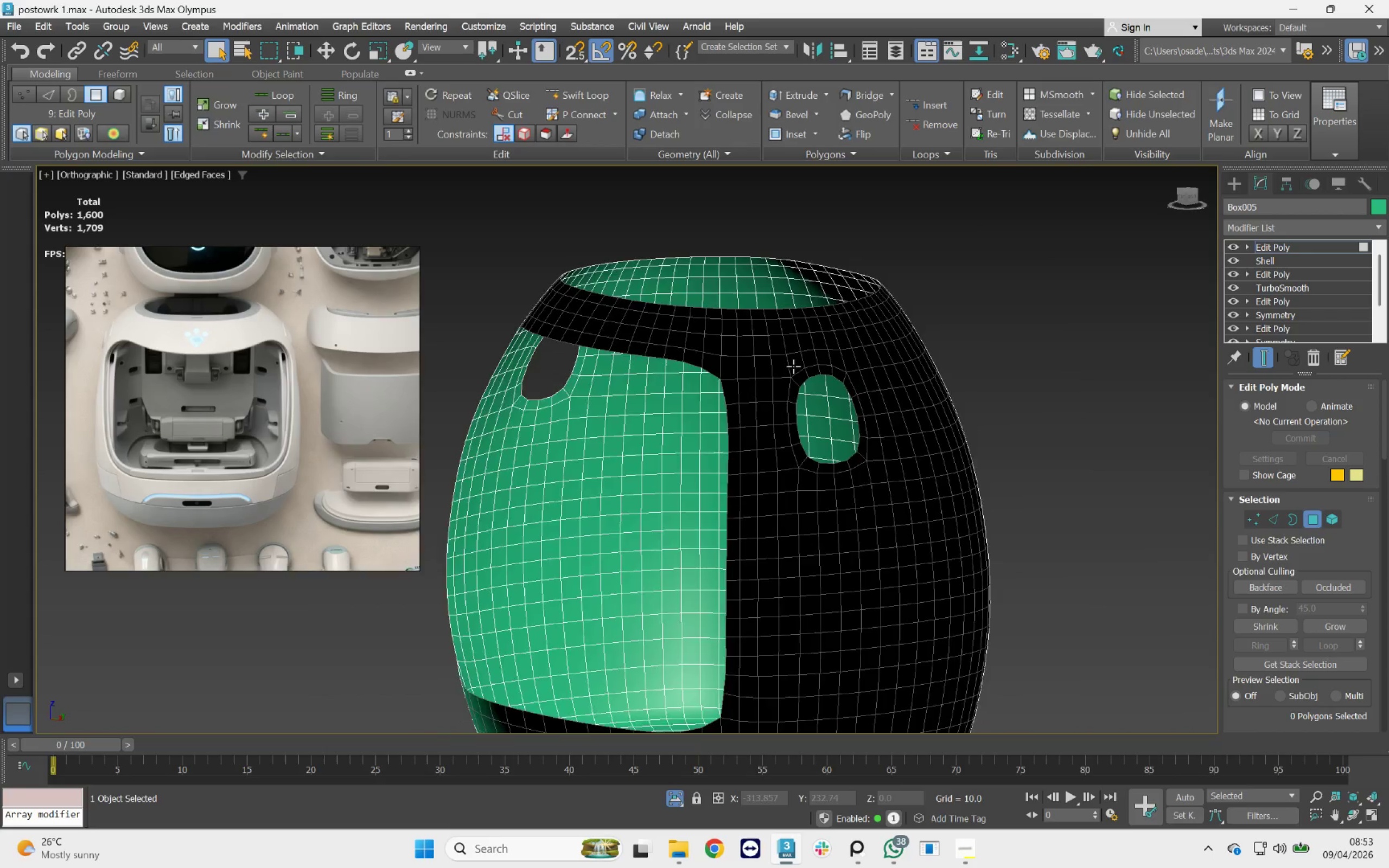 
scroll: coordinate [906, 436], scroll_direction: up, amount: 3.0
 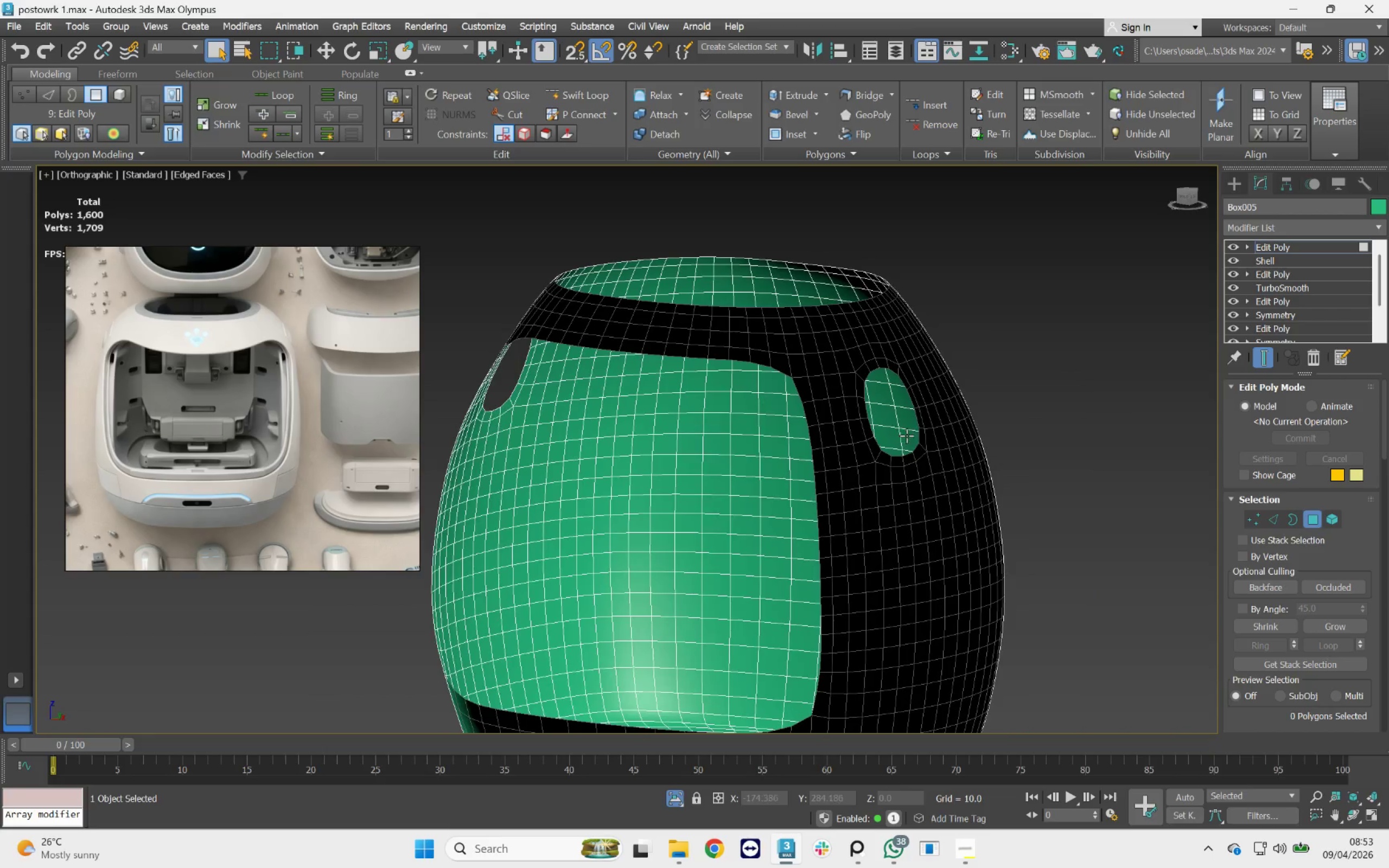 
hold_key(key=AltLeft, duration=1.94)
 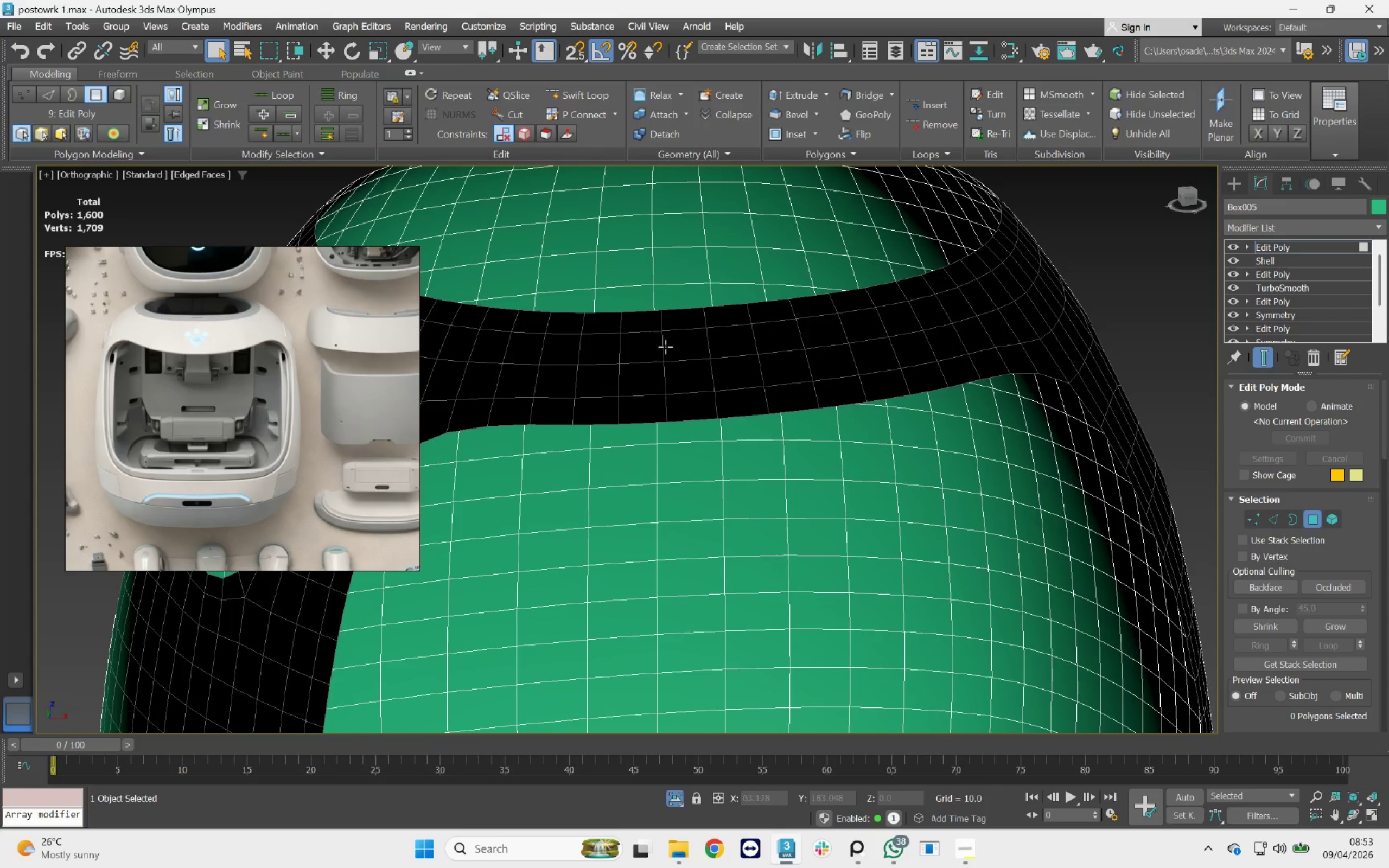 
scroll: coordinate [793, 366], scroll_direction: up, amount: 2.0
 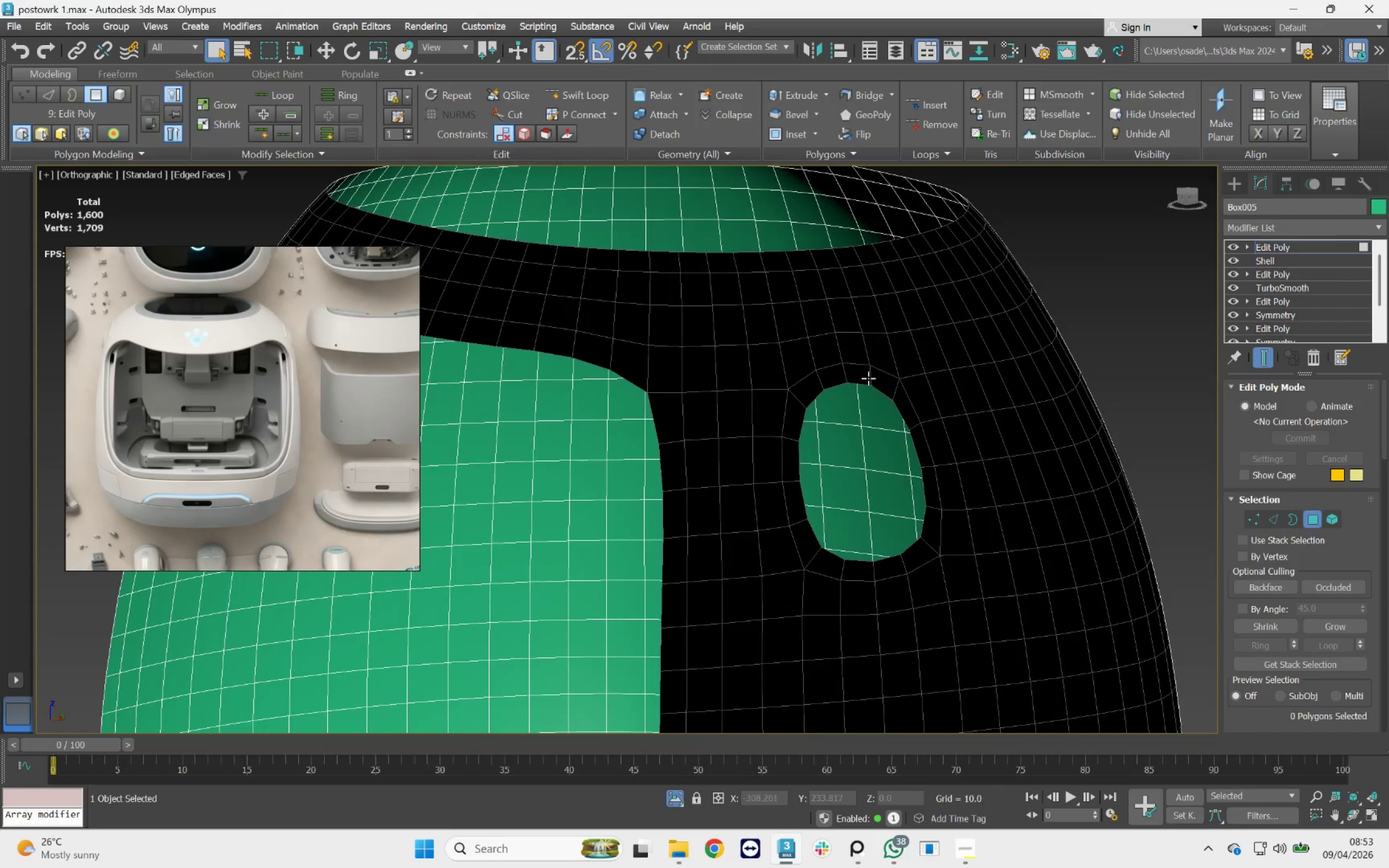 
scroll: coordinate [608, 384], scroll_direction: down, amount: 2.0
 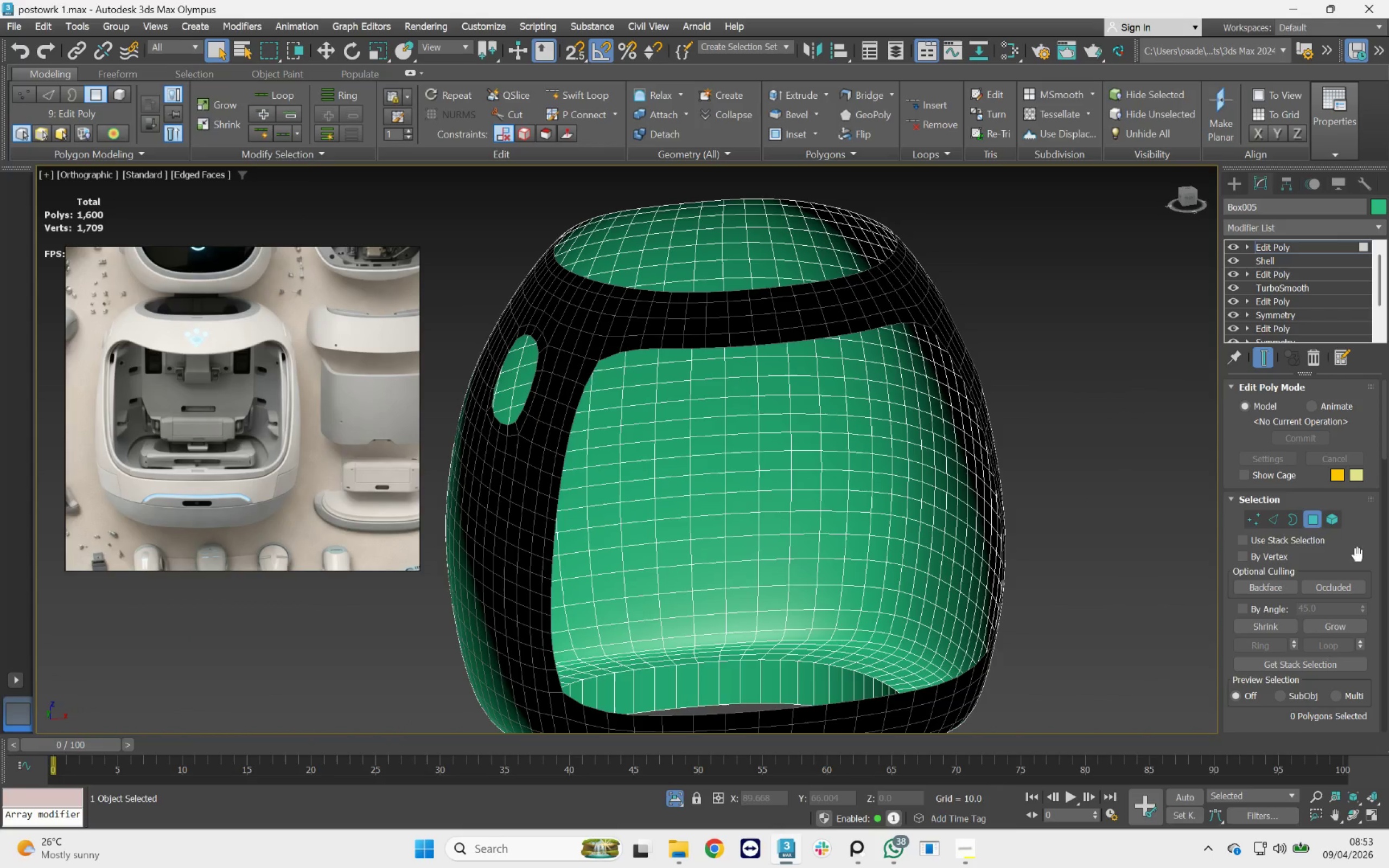 
left_click([1312, 519])
 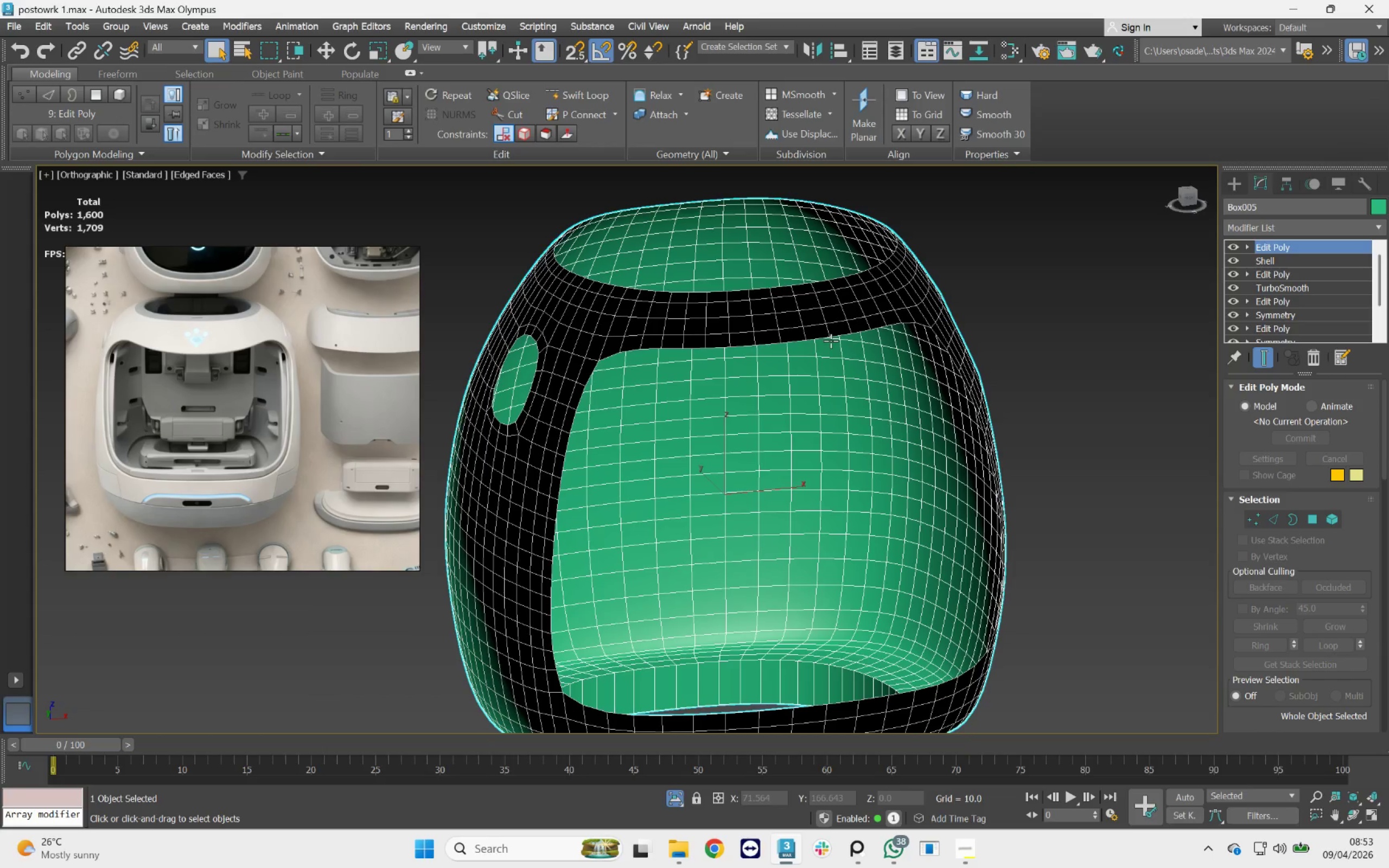 
left_click([1315, 518])
 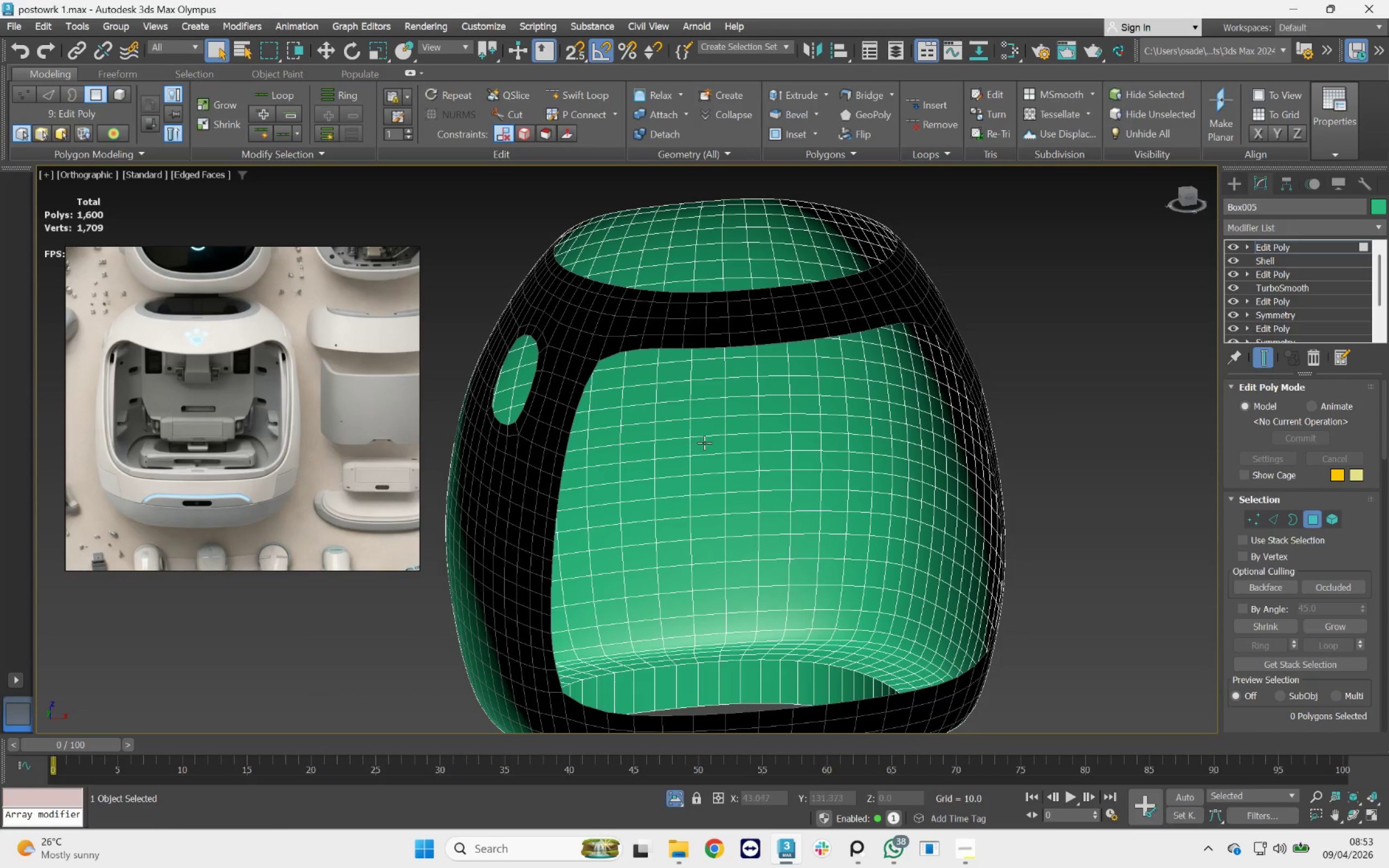 
hold_key(key=AltLeft, duration=4.11)
 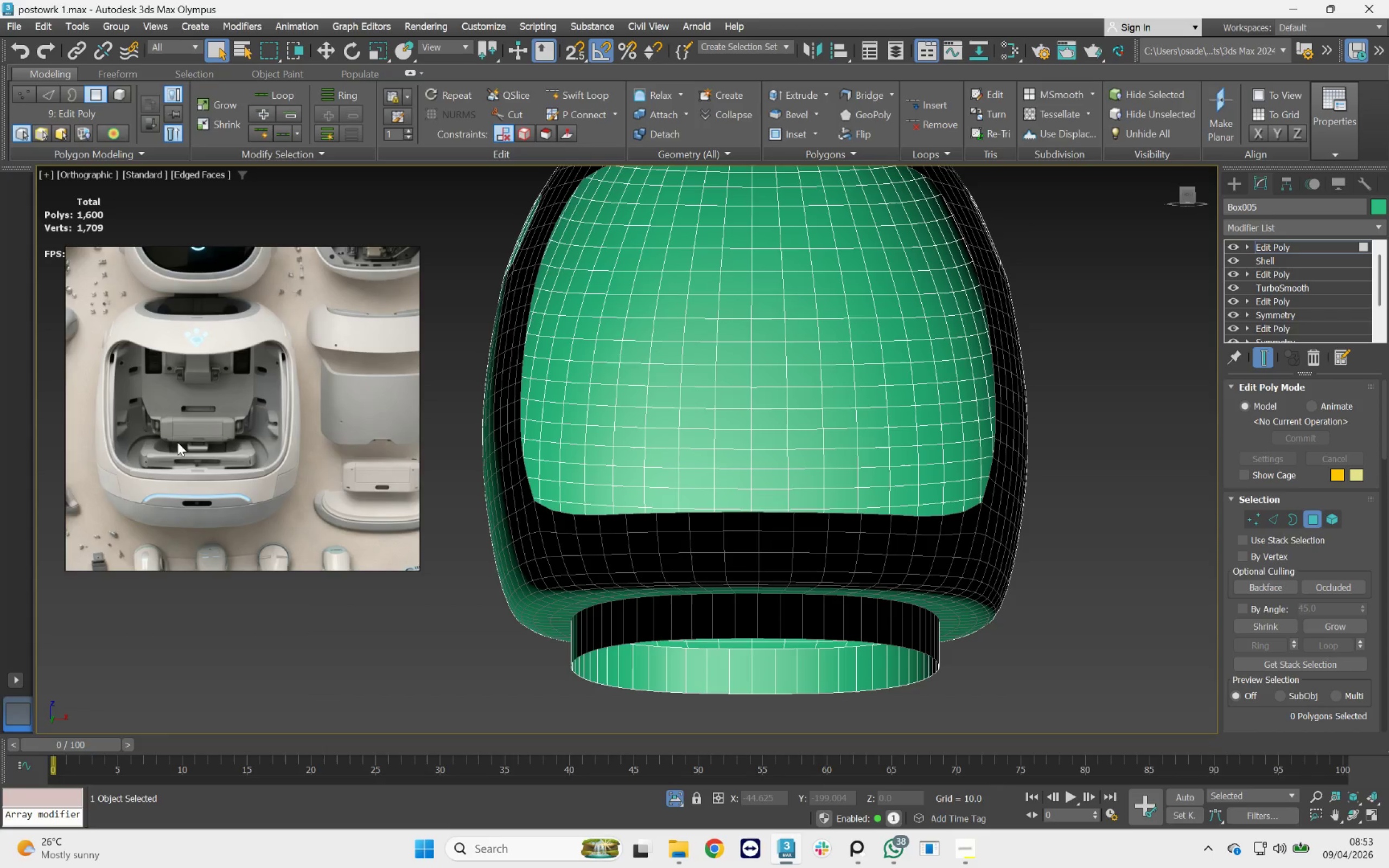 
scroll: coordinate [821, 433], scroll_direction: down, amount: 1.0
 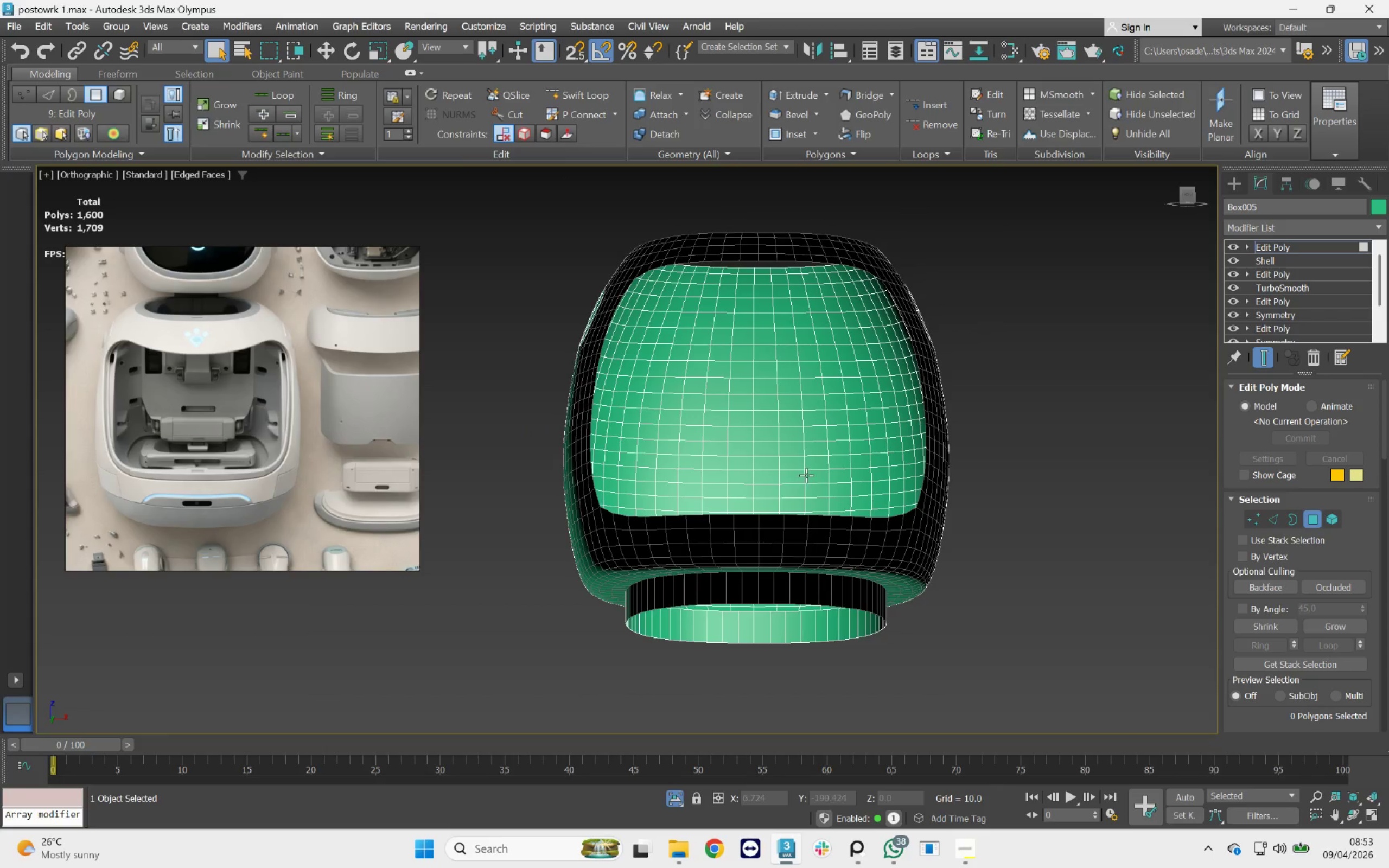 
hold_key(key=AltLeft, duration=3.21)
 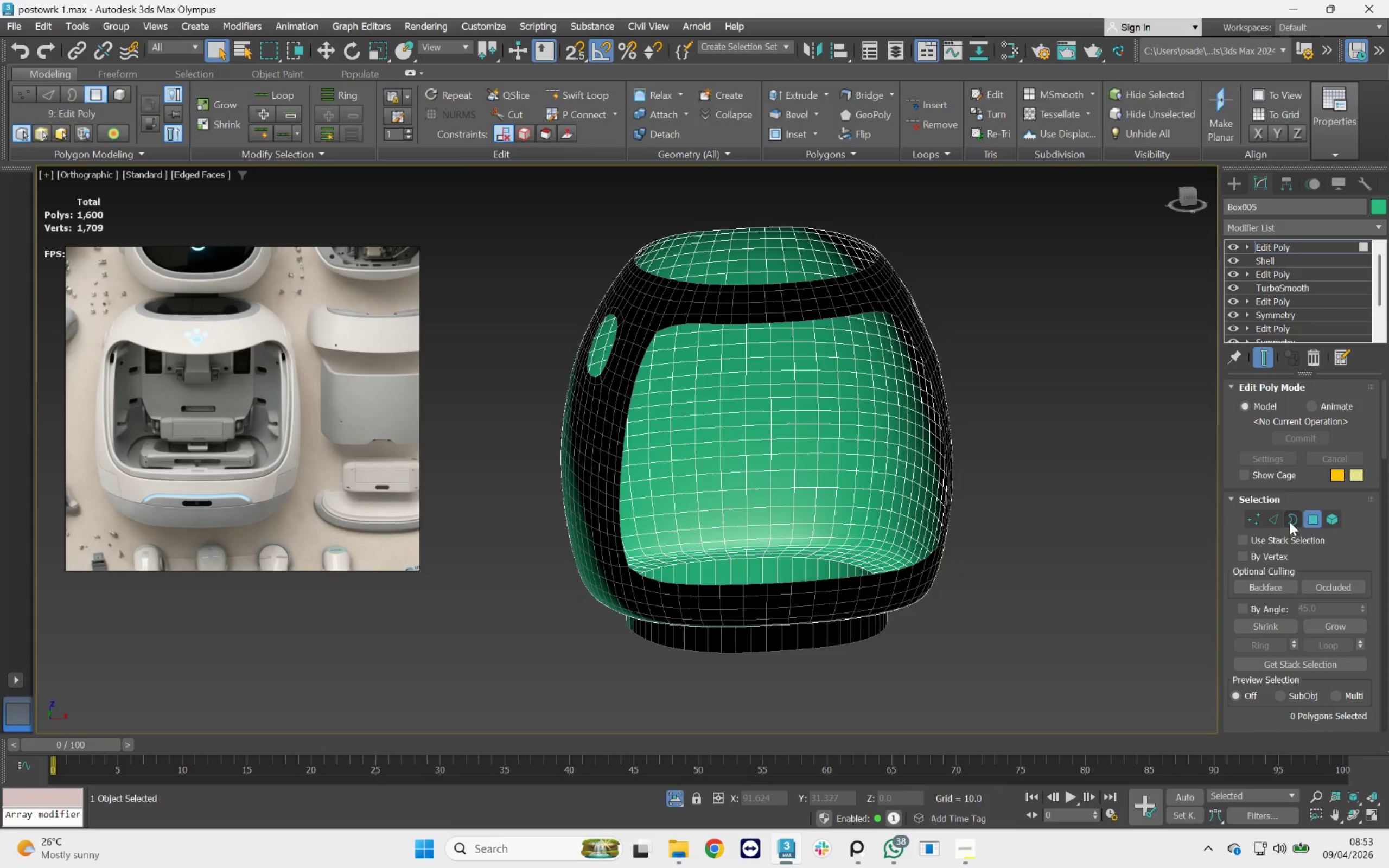 
mouse_move([1274, 519])
 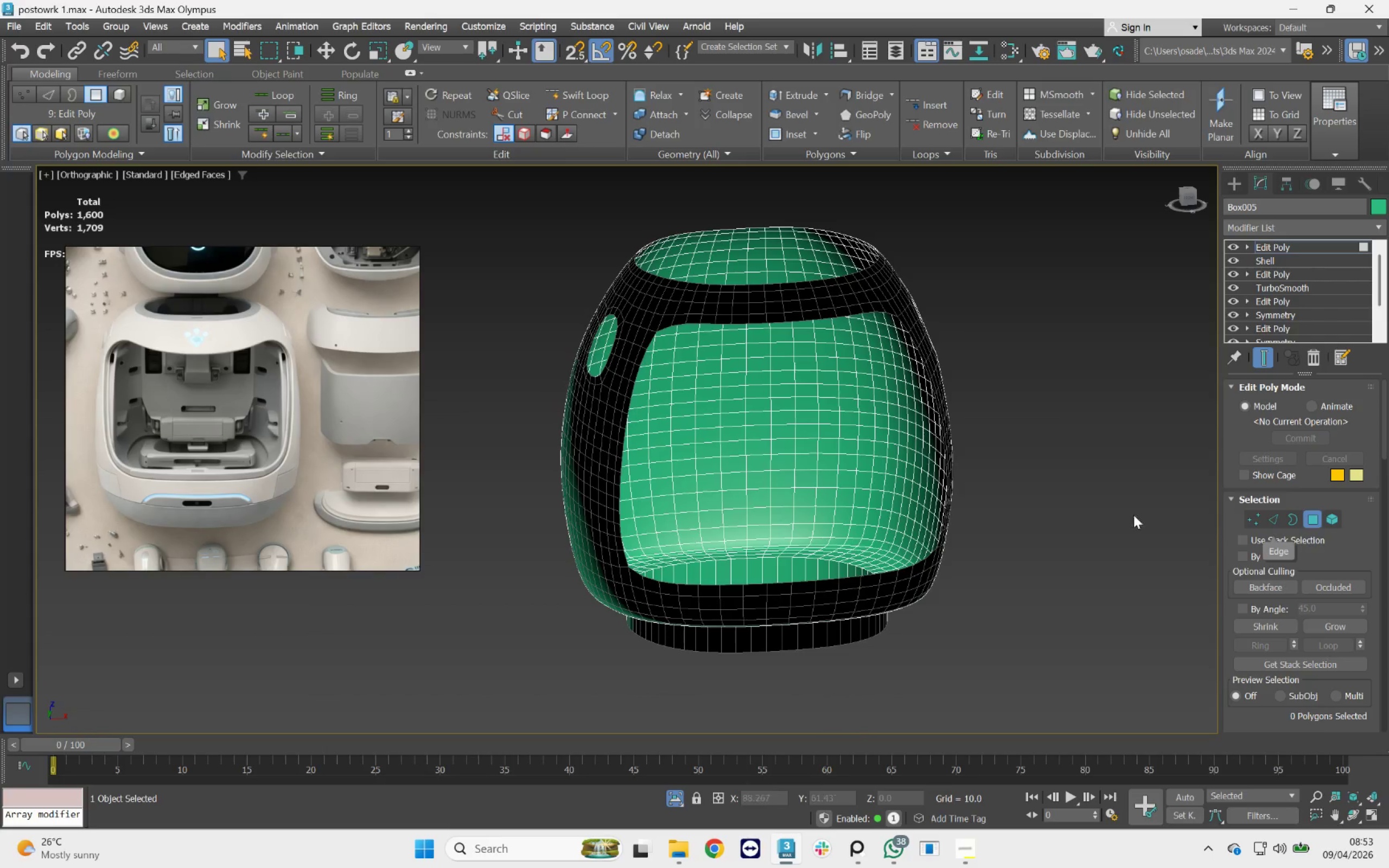 
hold_key(key=AltLeft, duration=2.56)
 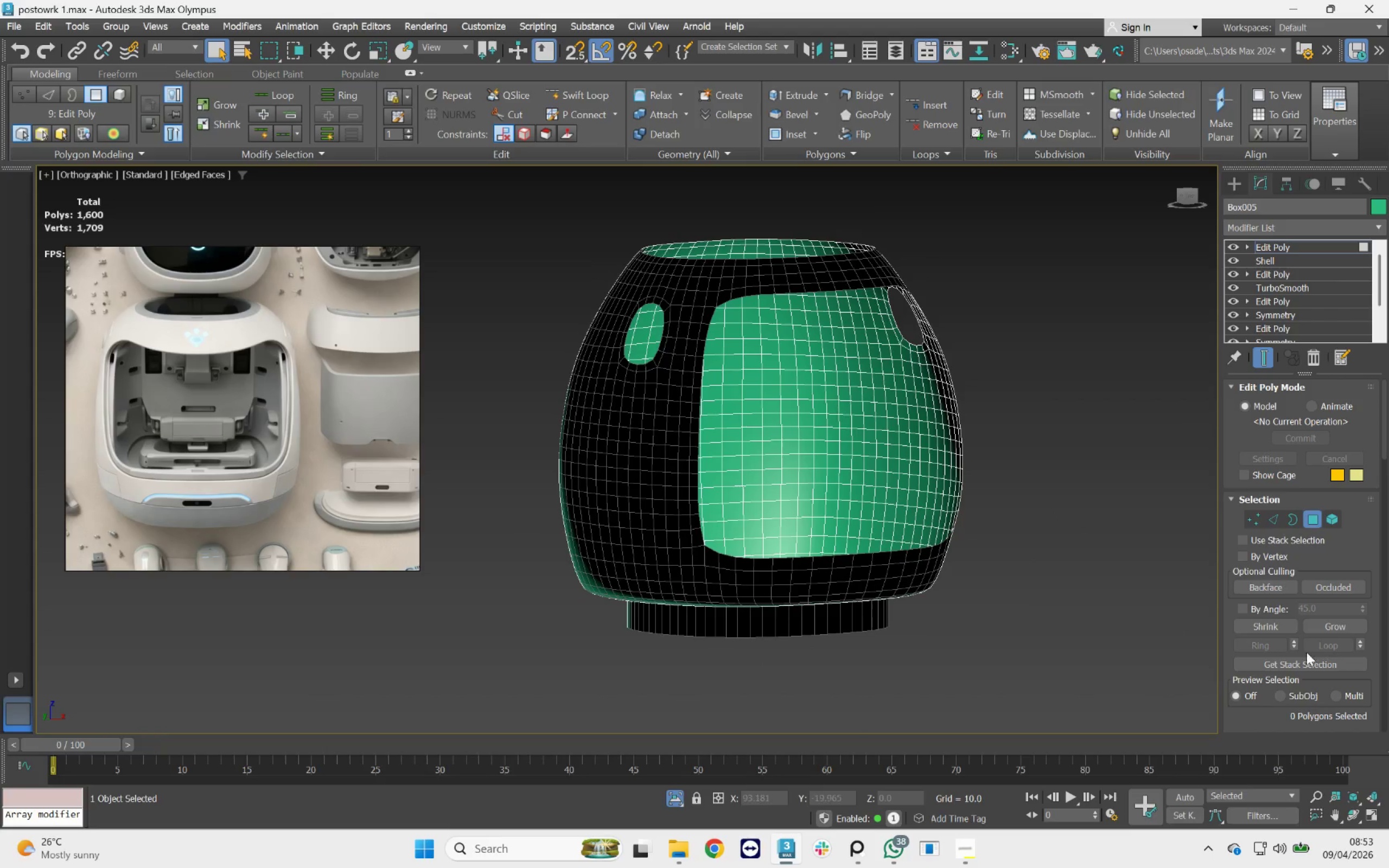 
left_click([1277, 523])
 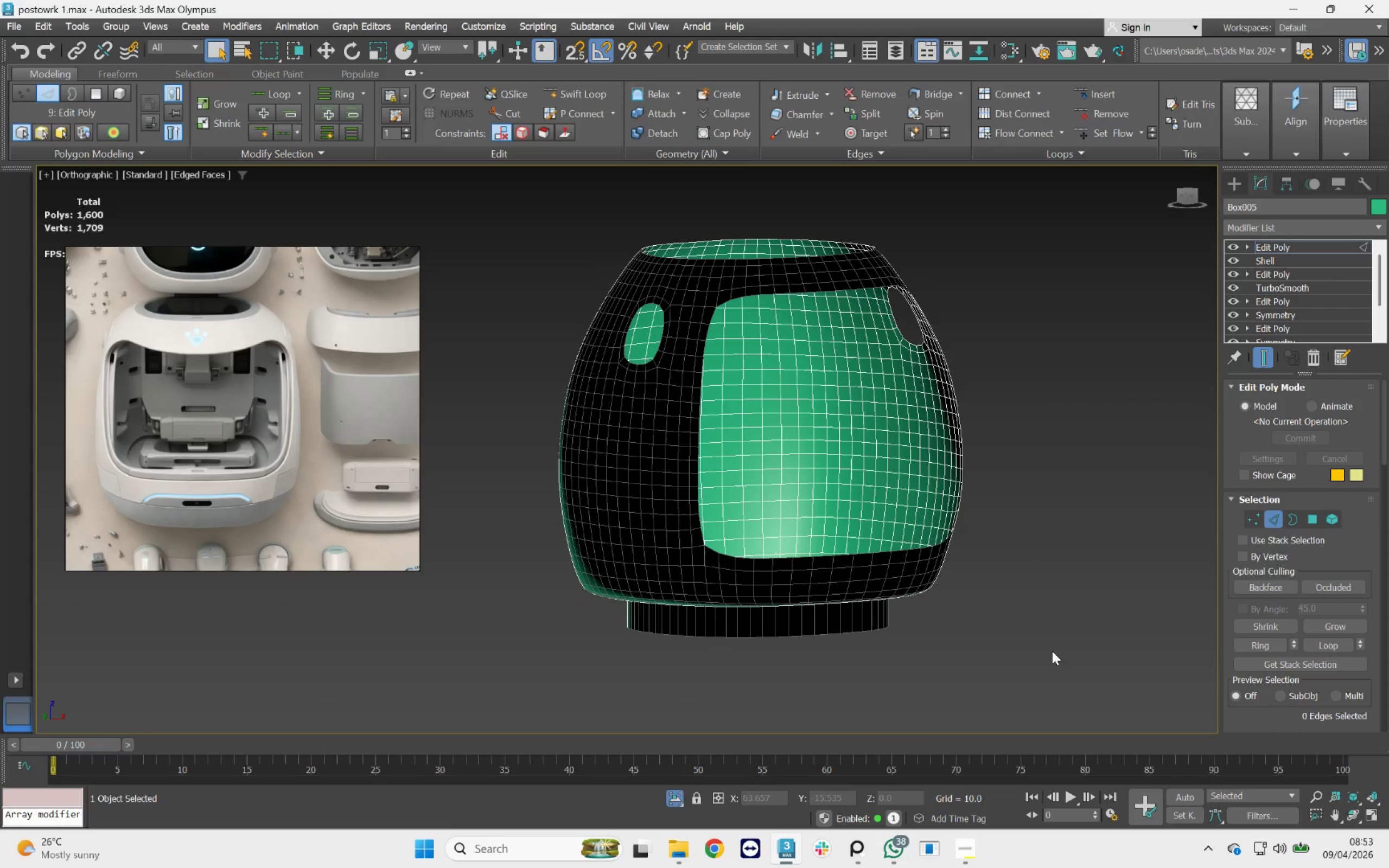 
left_click_drag(start_coordinate=[1048, 677], to_coordinate=[527, 619])
 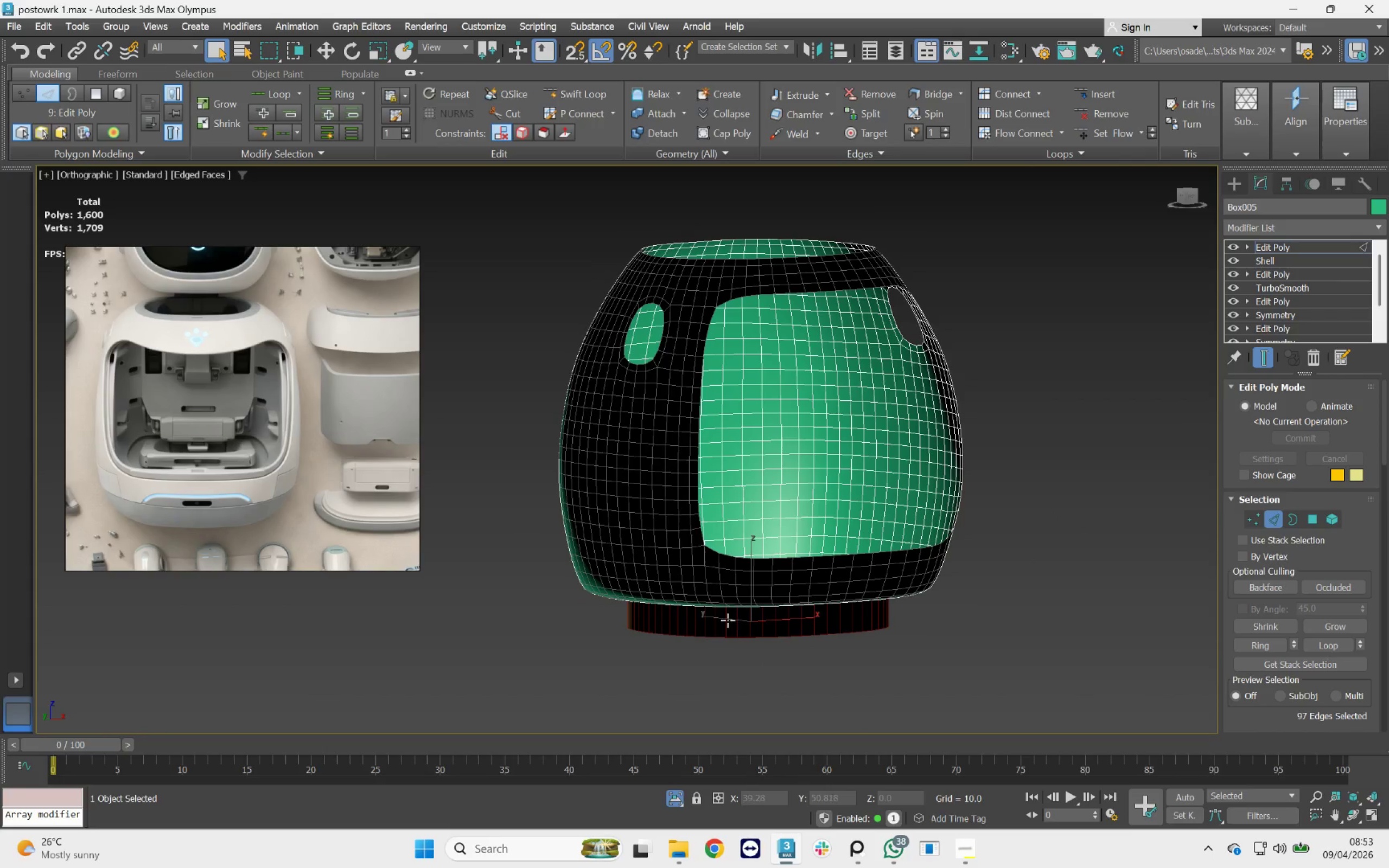 
key(Delete)
 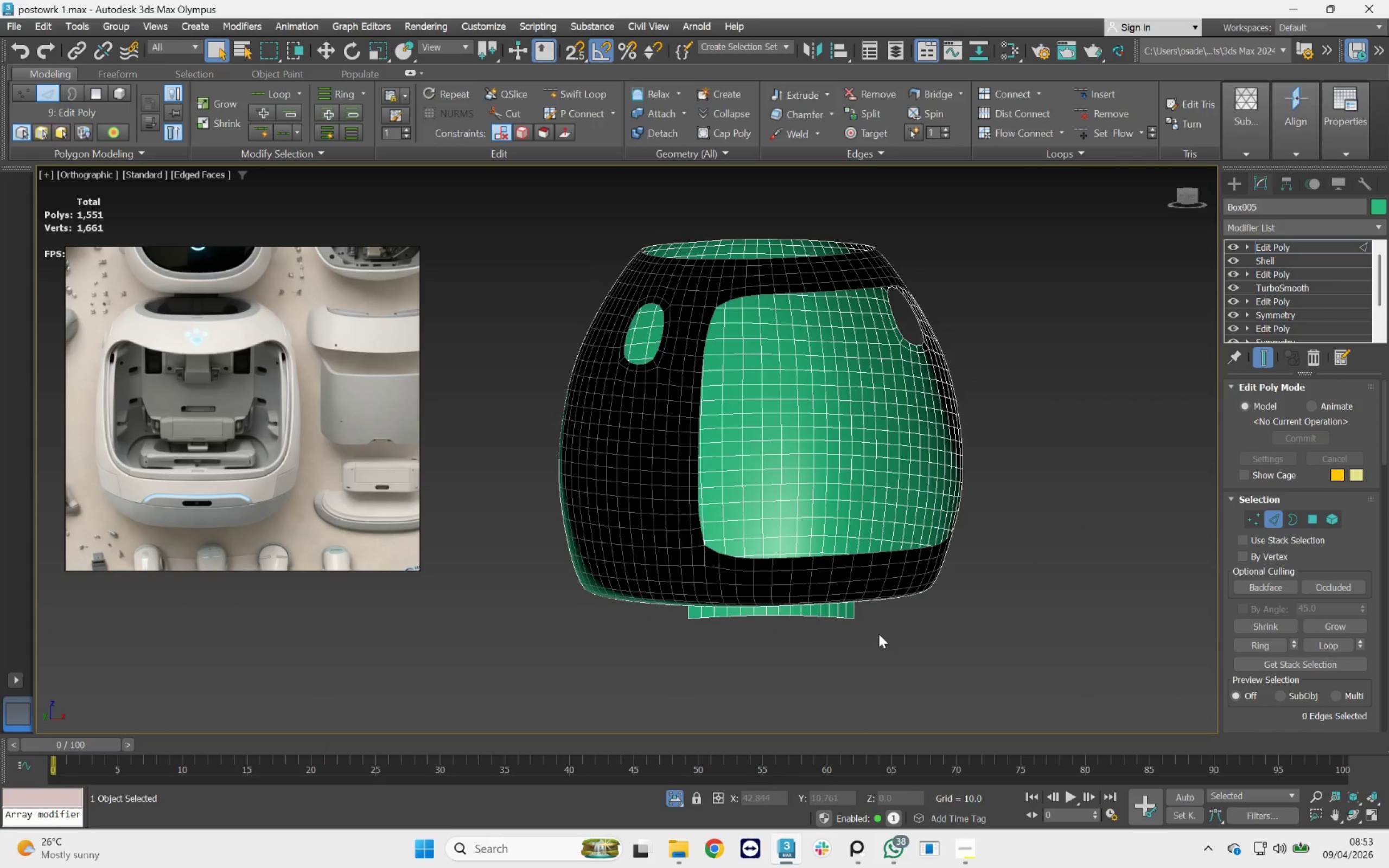 
hold_key(key=AltLeft, duration=0.57)
 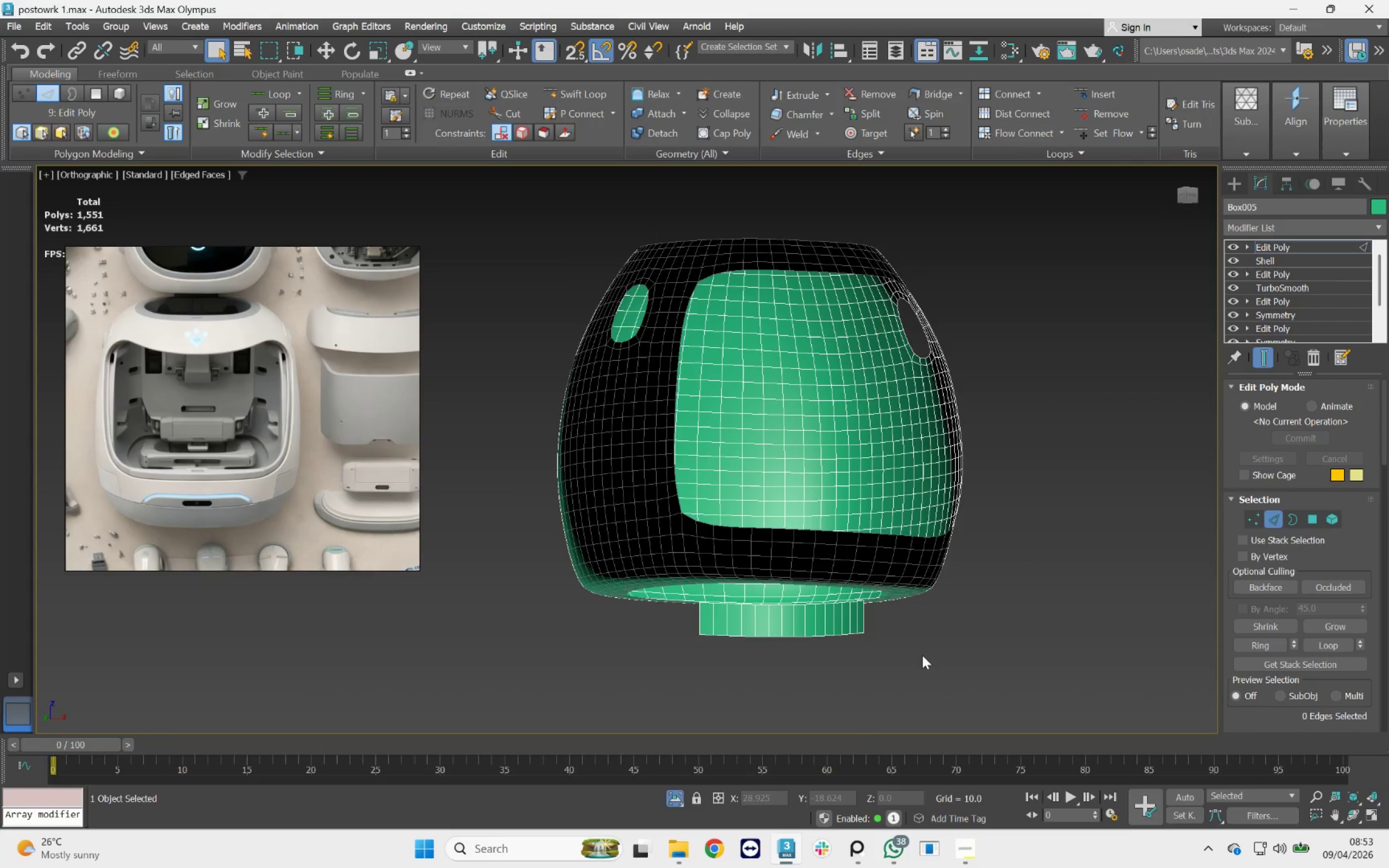 
left_click_drag(start_coordinate=[912, 655], to_coordinate=[623, 625])
 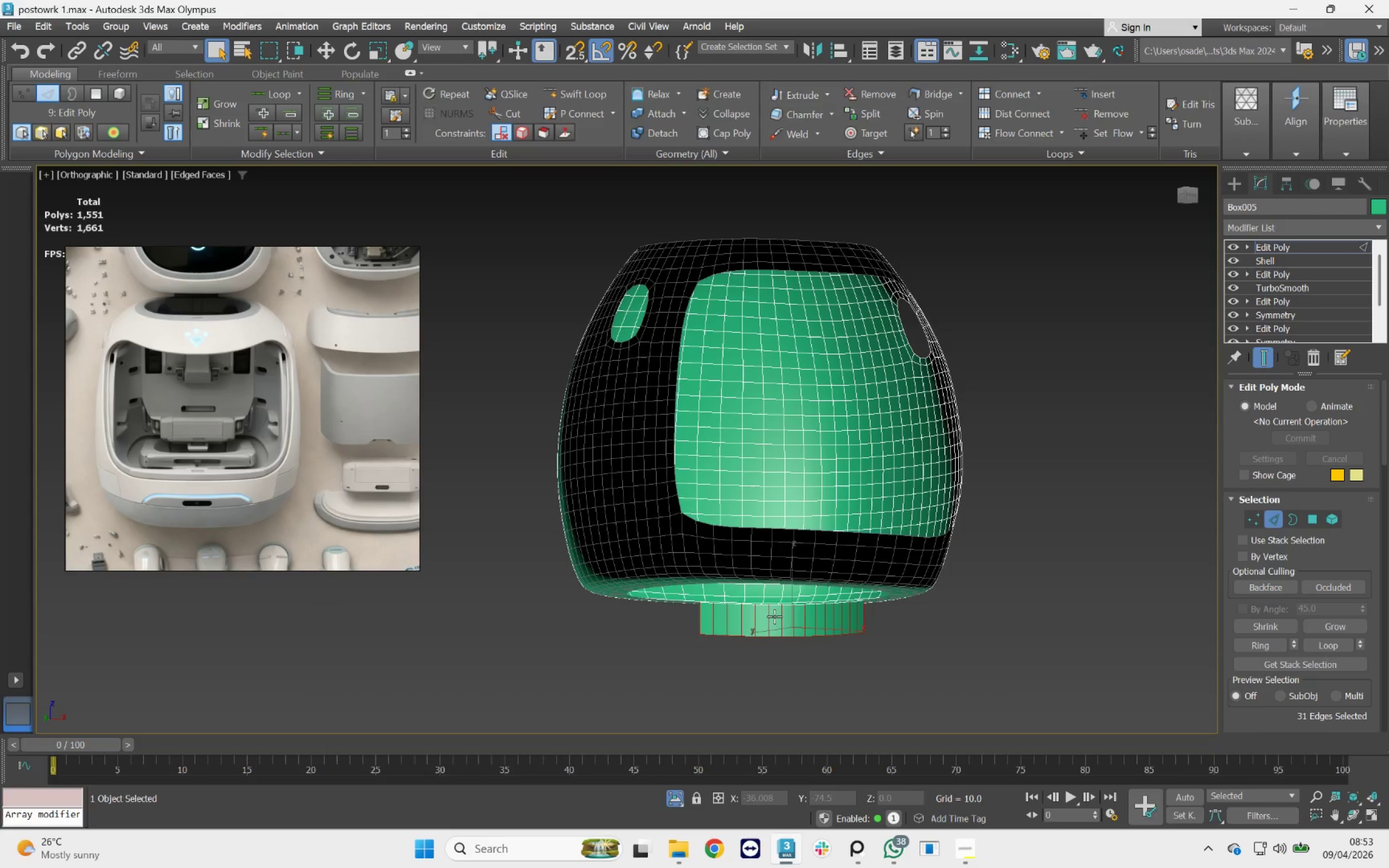 
key(Delete)
 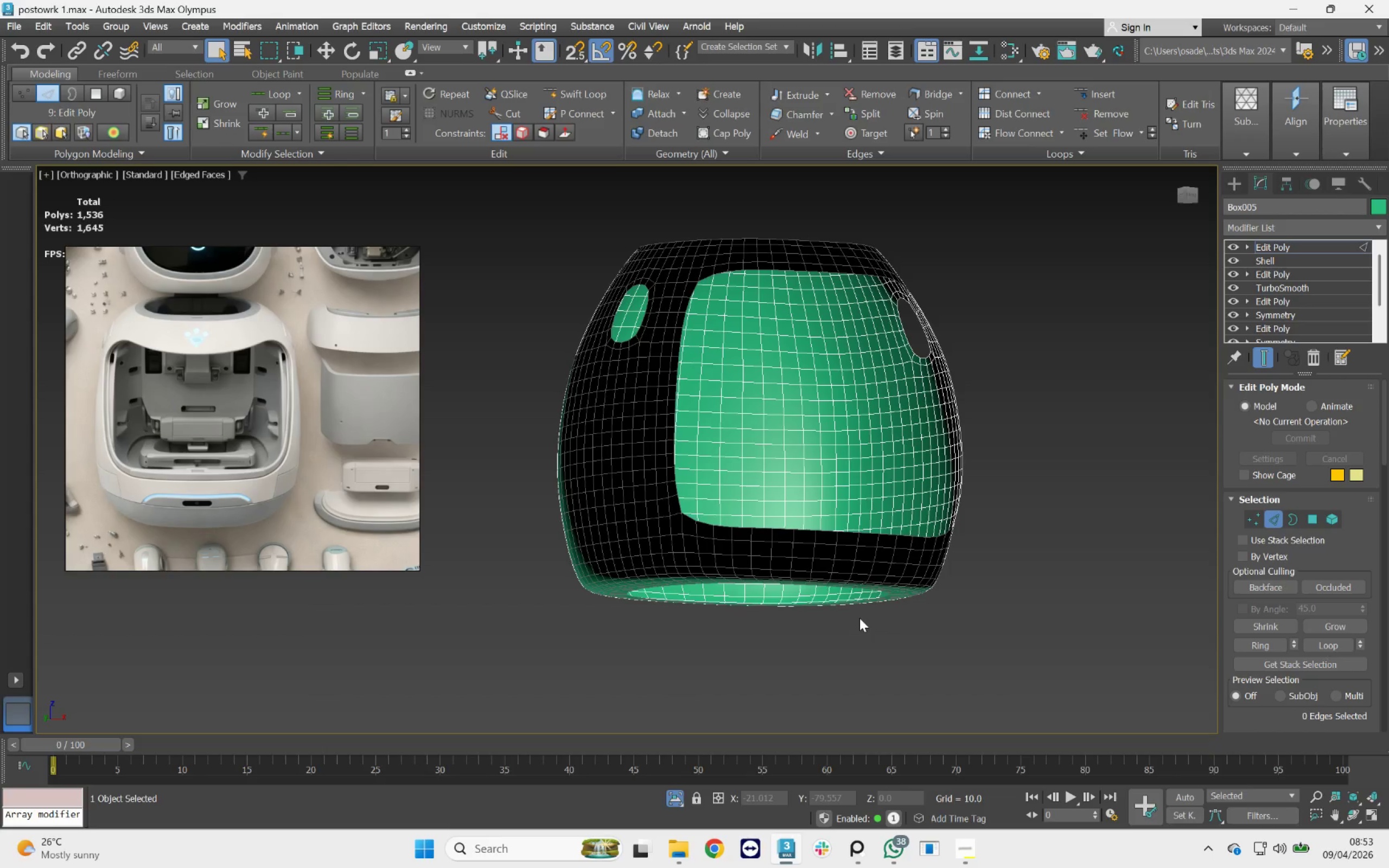 
hold_key(key=AltLeft, duration=7.36)
 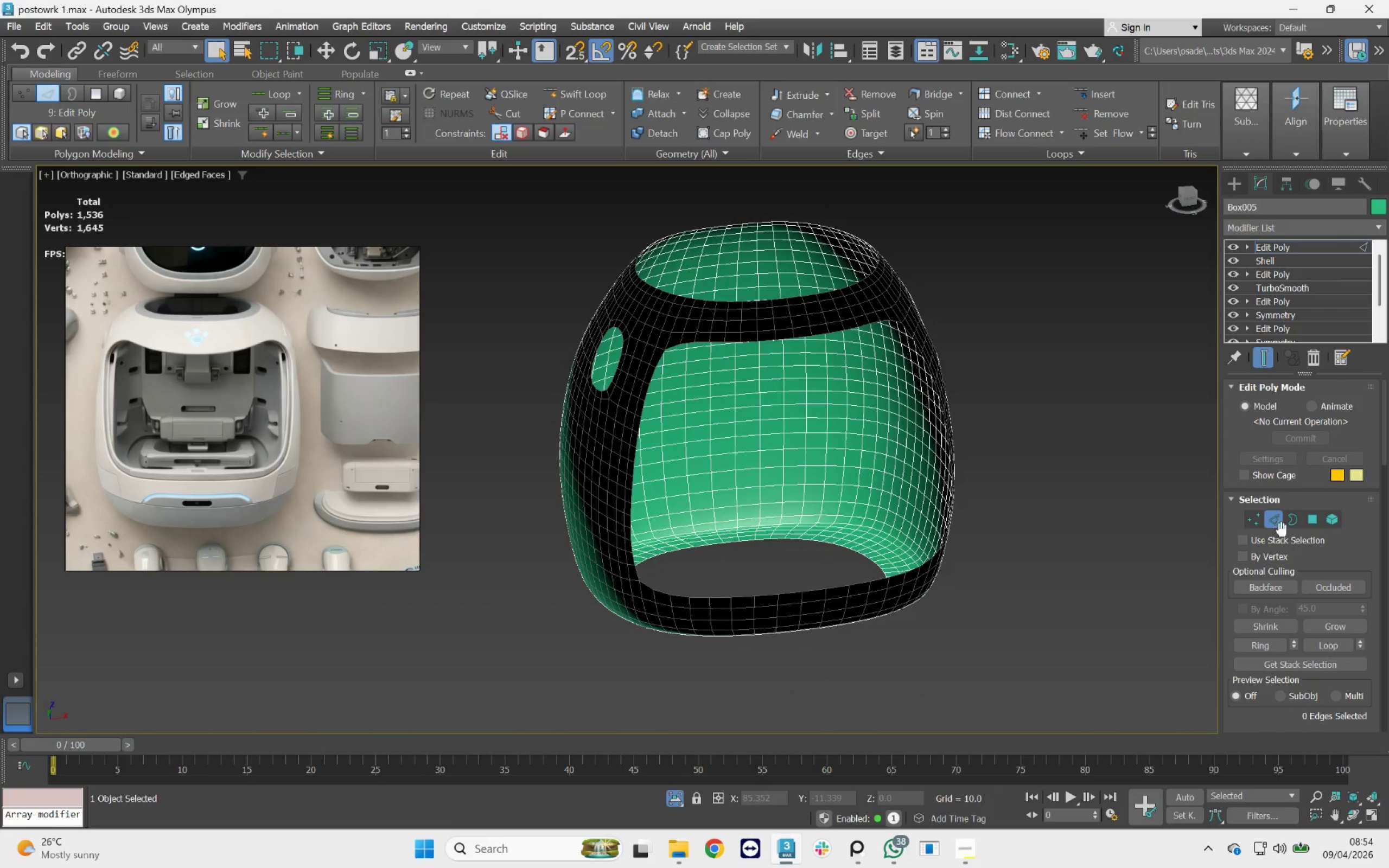 
left_click([1274, 516])
 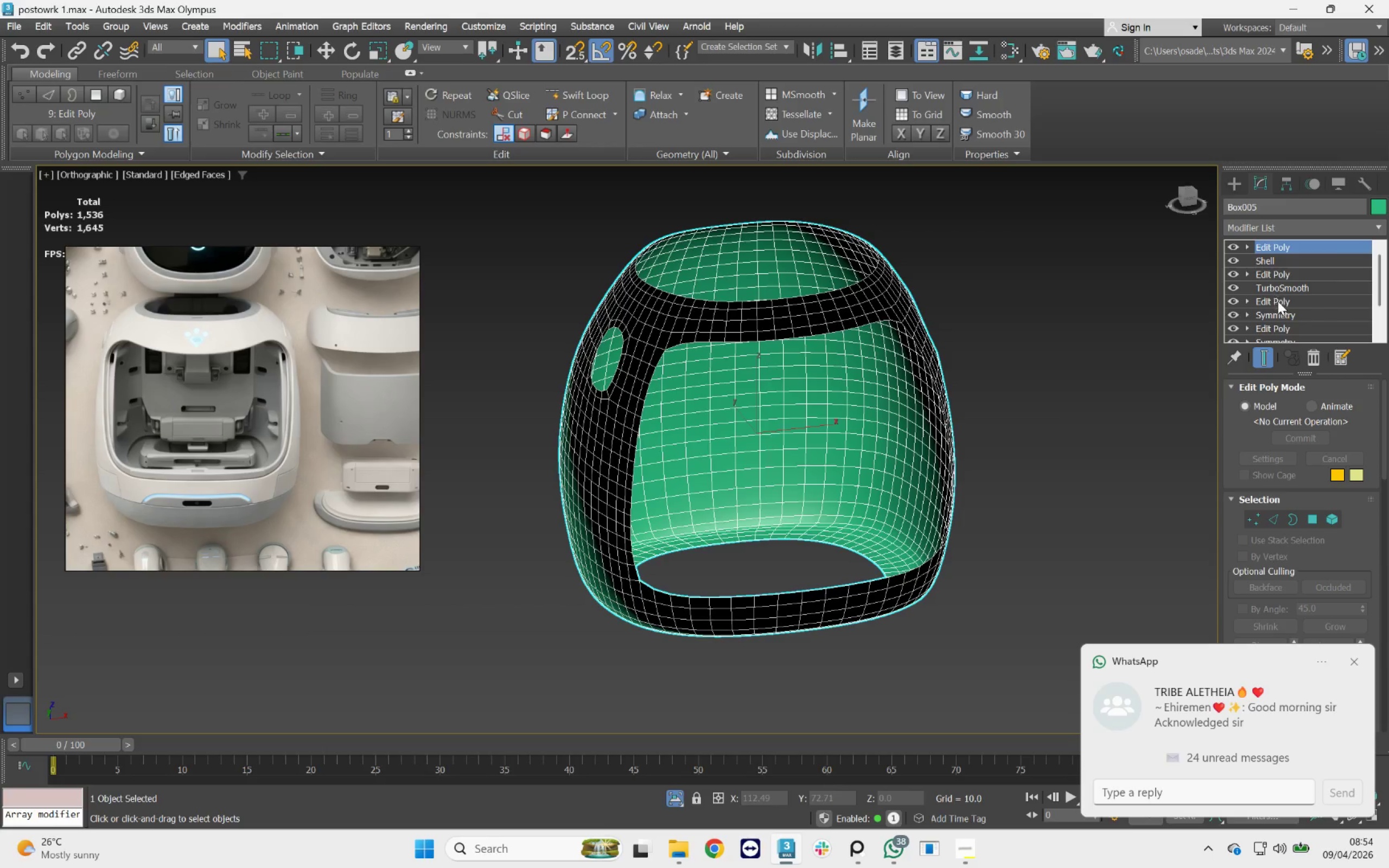 
left_click([1263, 352])
 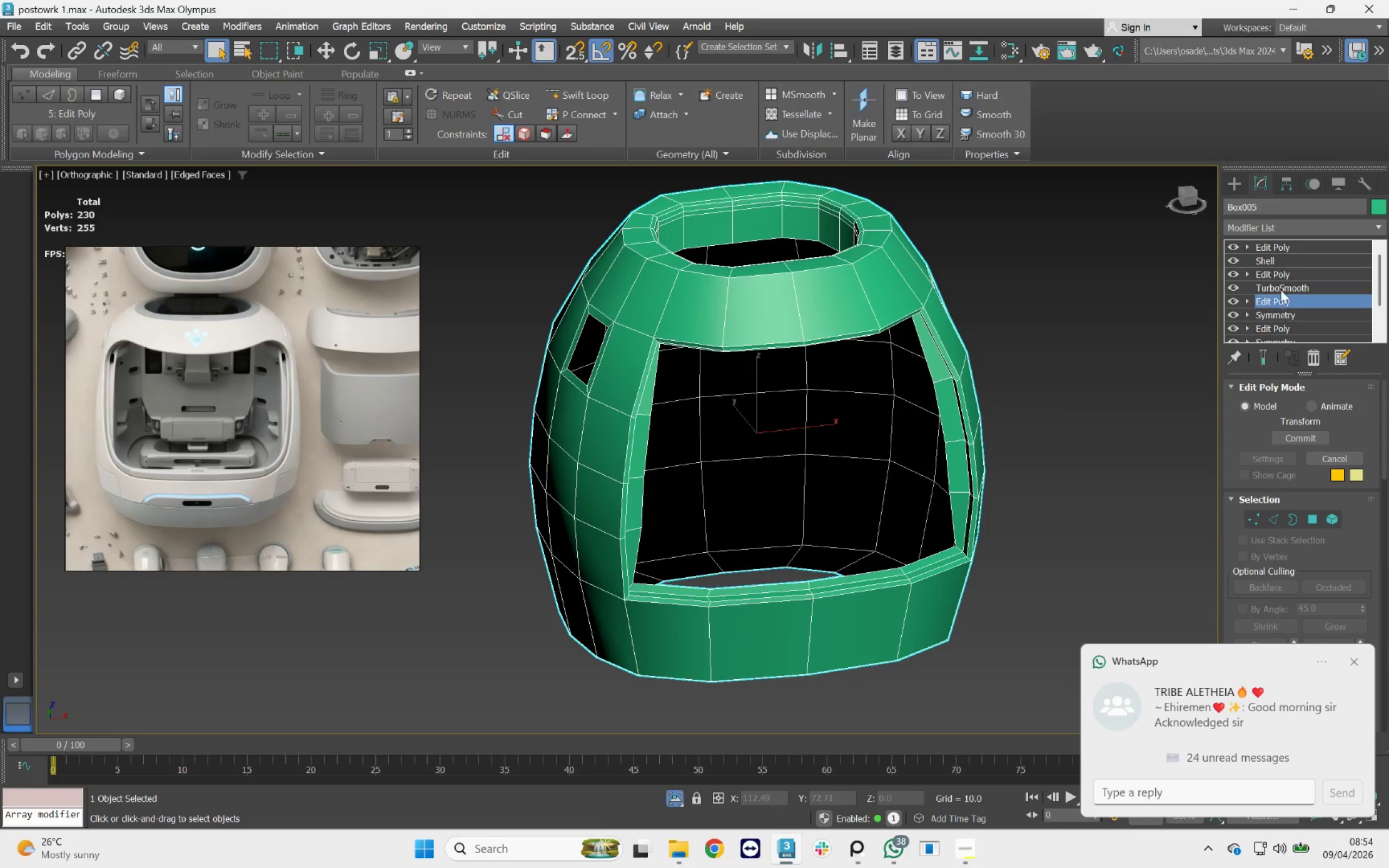 
left_click([1280, 289])
 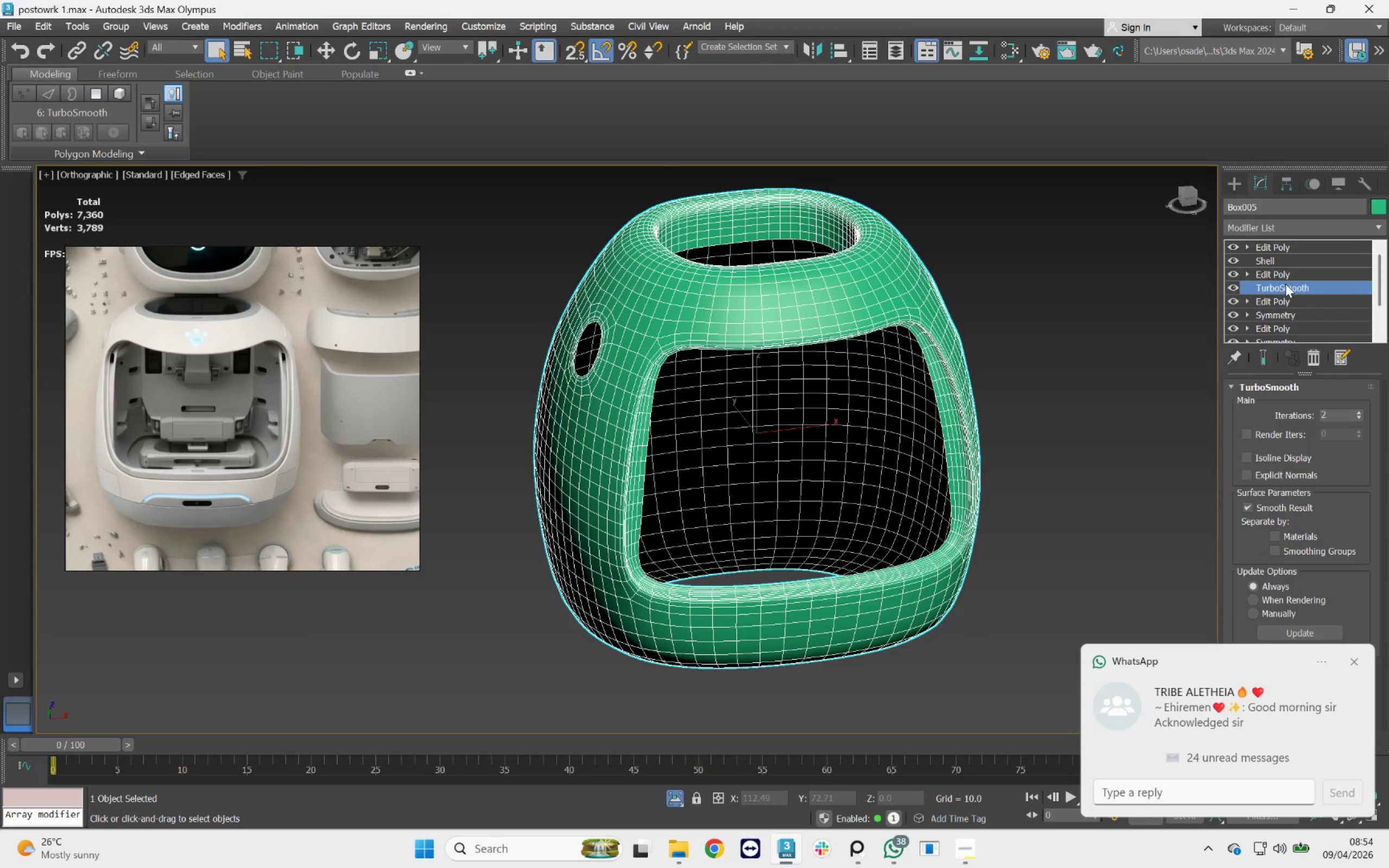 
left_click([1285, 273])
 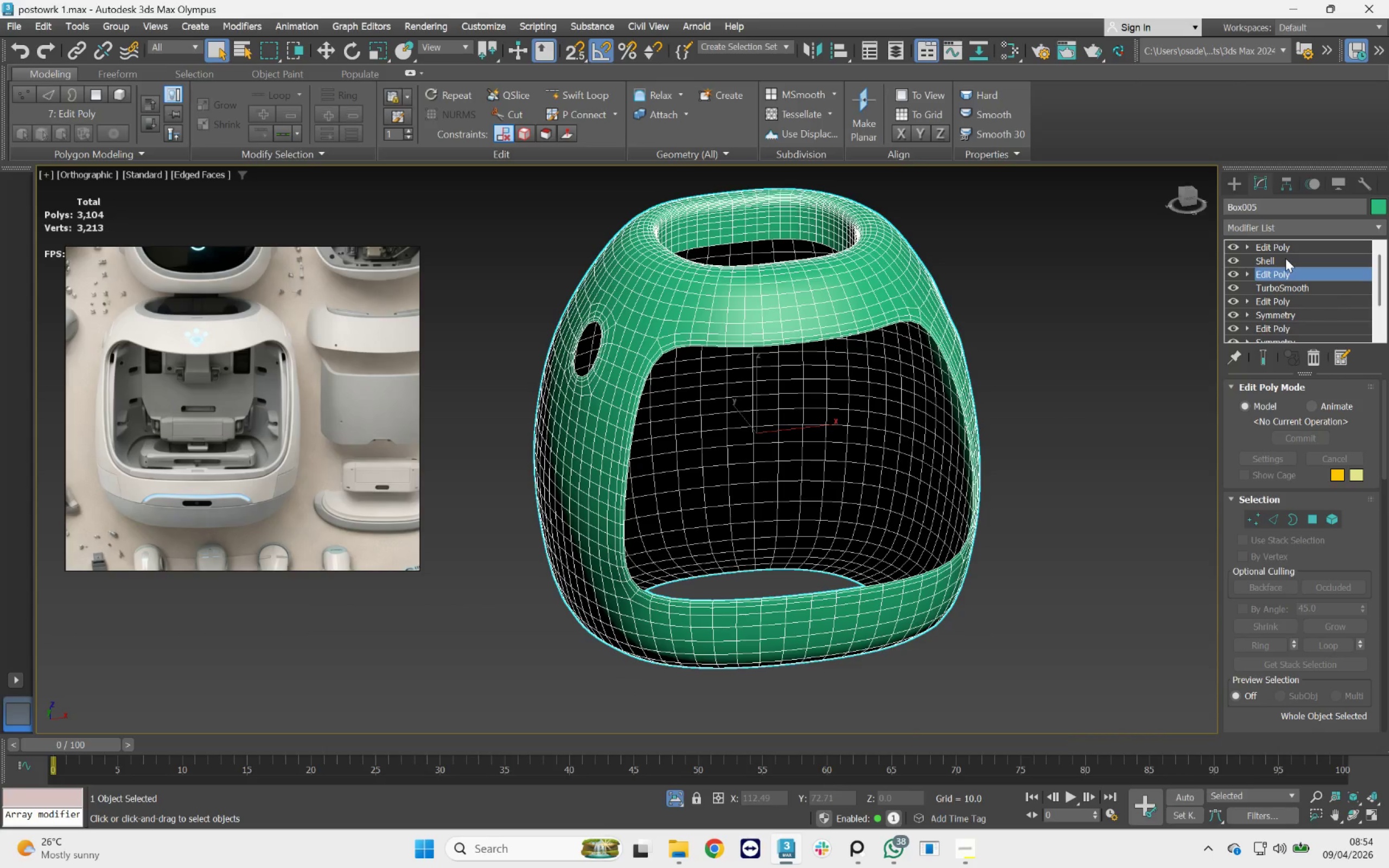 
left_click([1285, 258])
 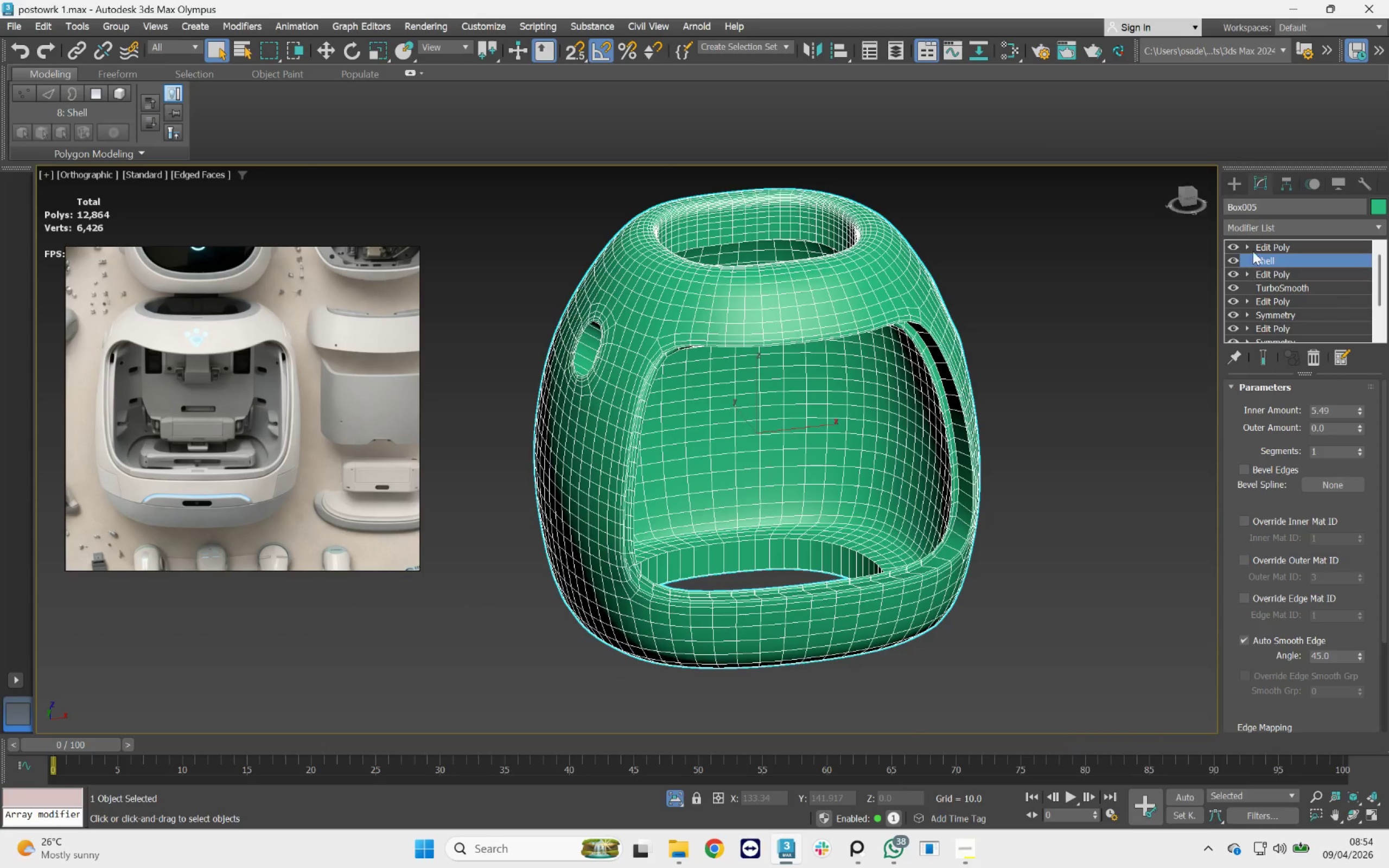 
left_click([1271, 246])
 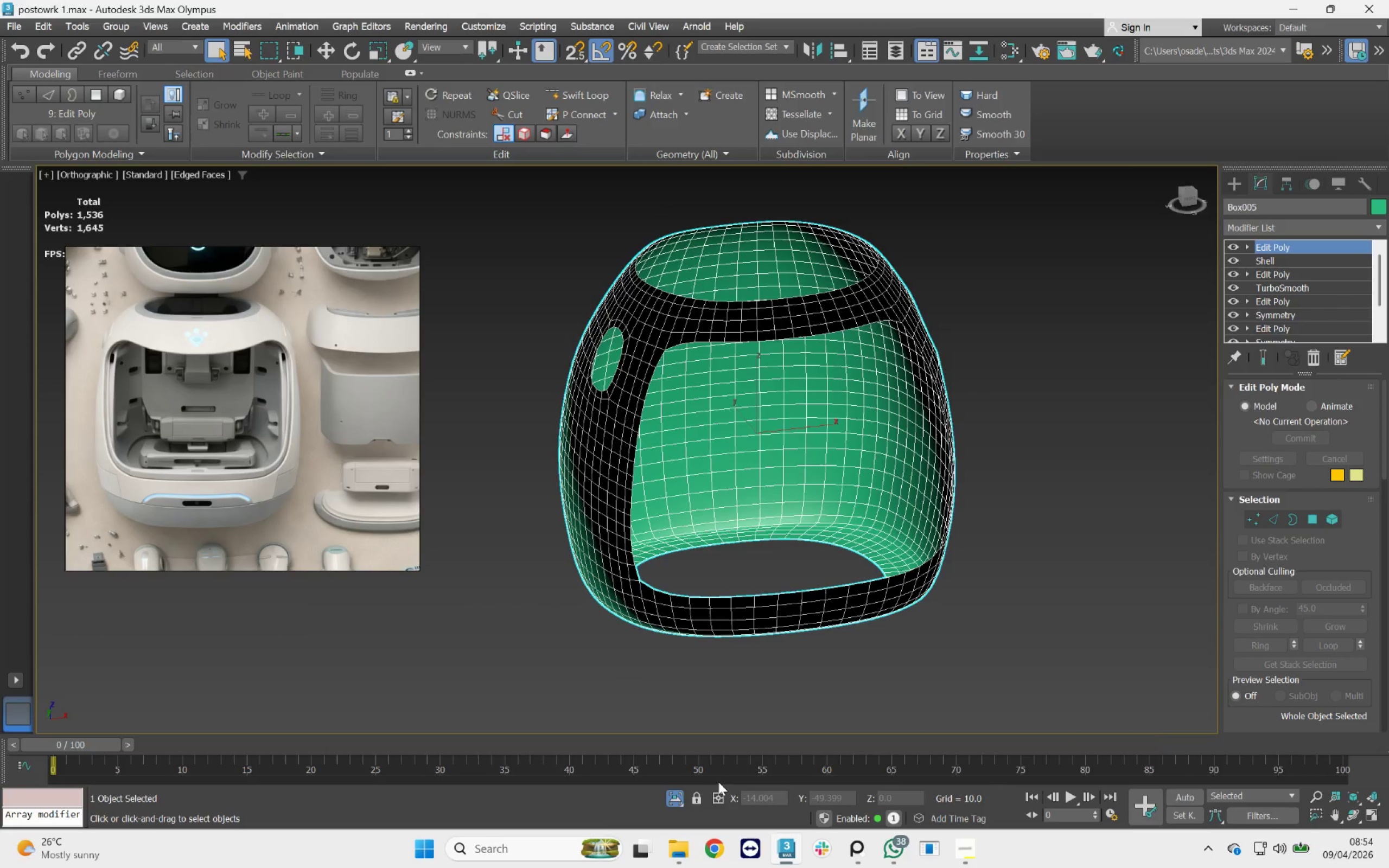 
left_click([677, 796])
 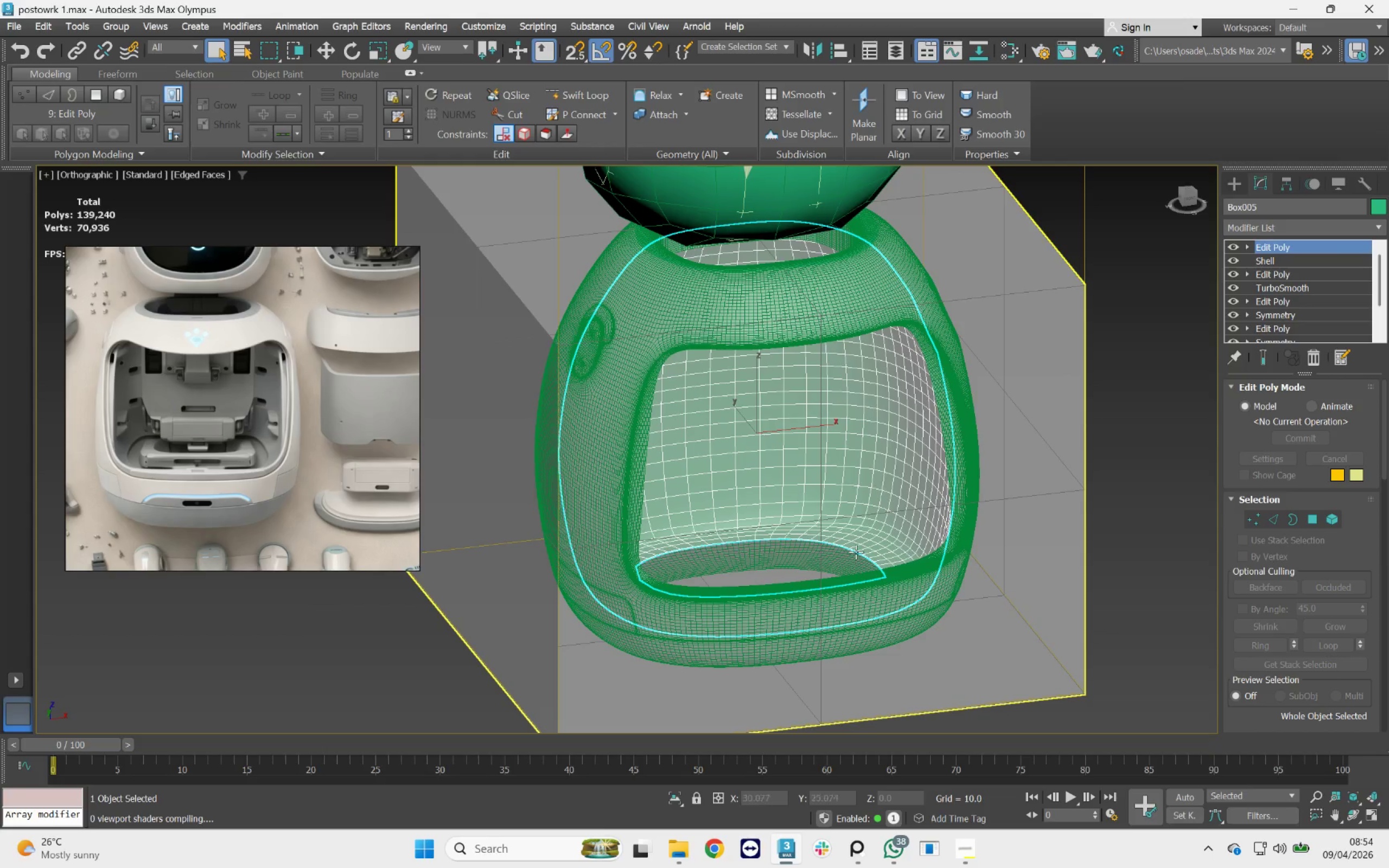 
scroll: coordinate [913, 451], scroll_direction: down, amount: 4.0
 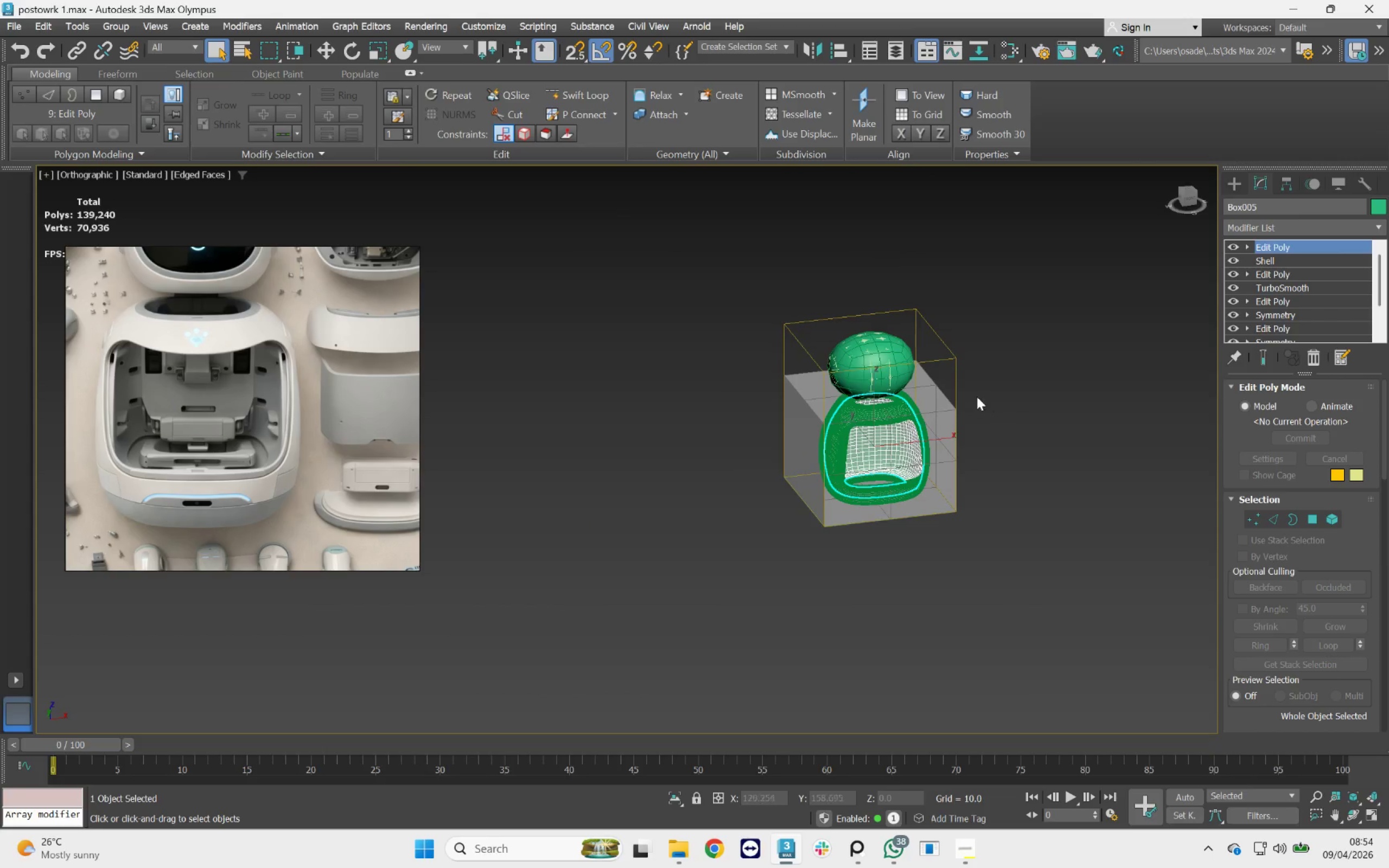 
left_click([958, 396])
 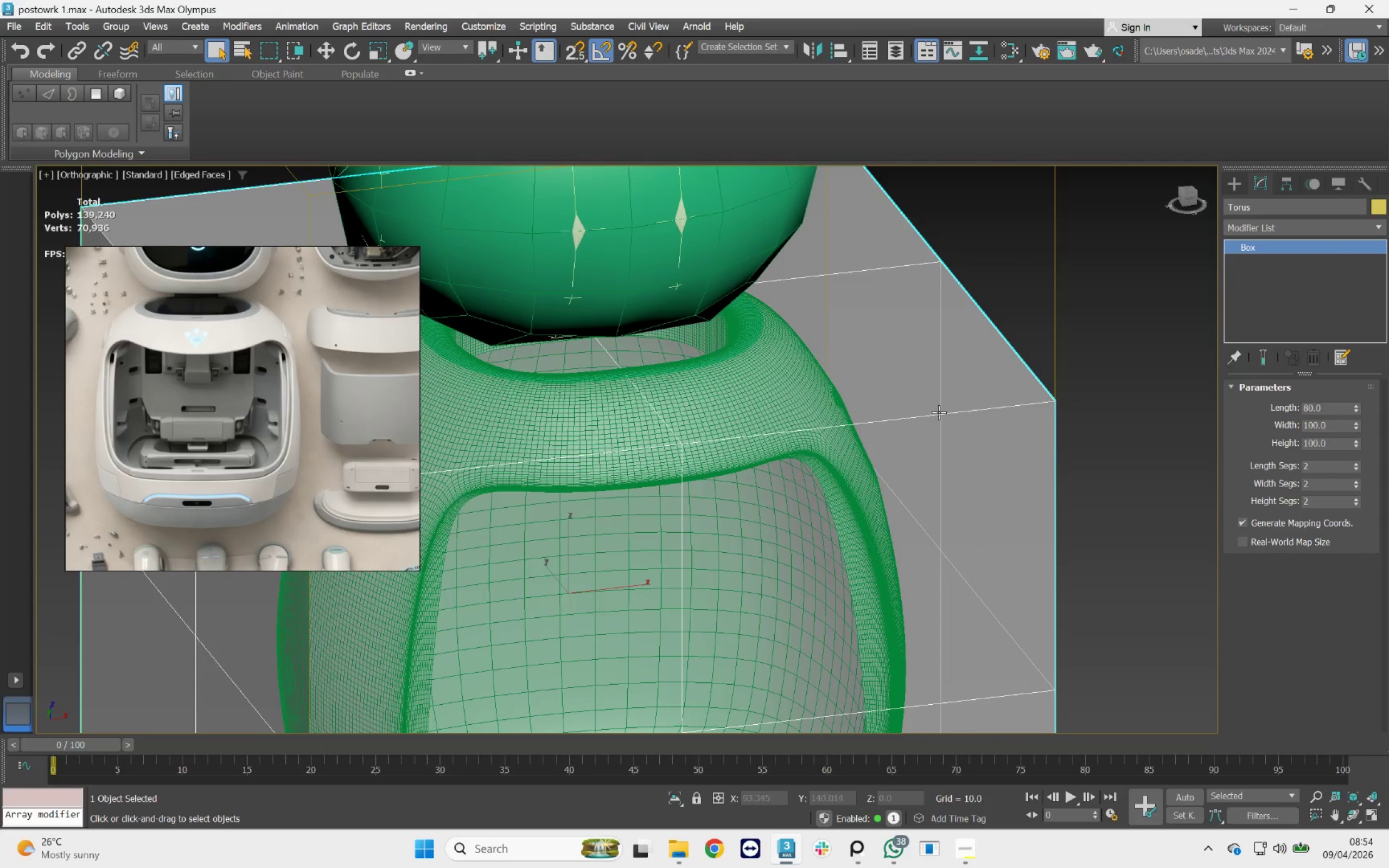 
scroll: coordinate [935, 411], scroll_direction: up, amount: 5.0
 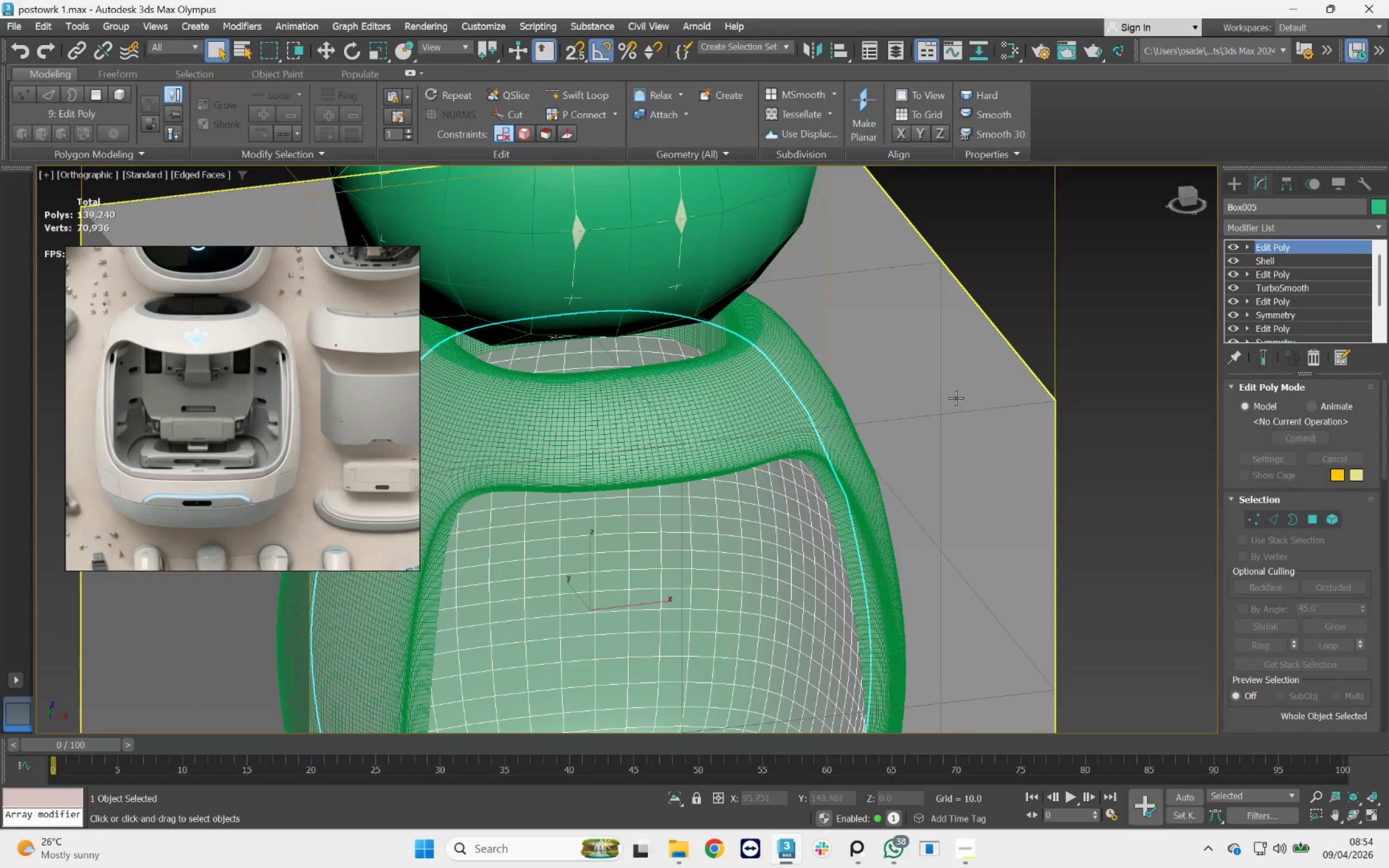 
scroll: coordinate [927, 416], scroll_direction: down, amount: 5.0
 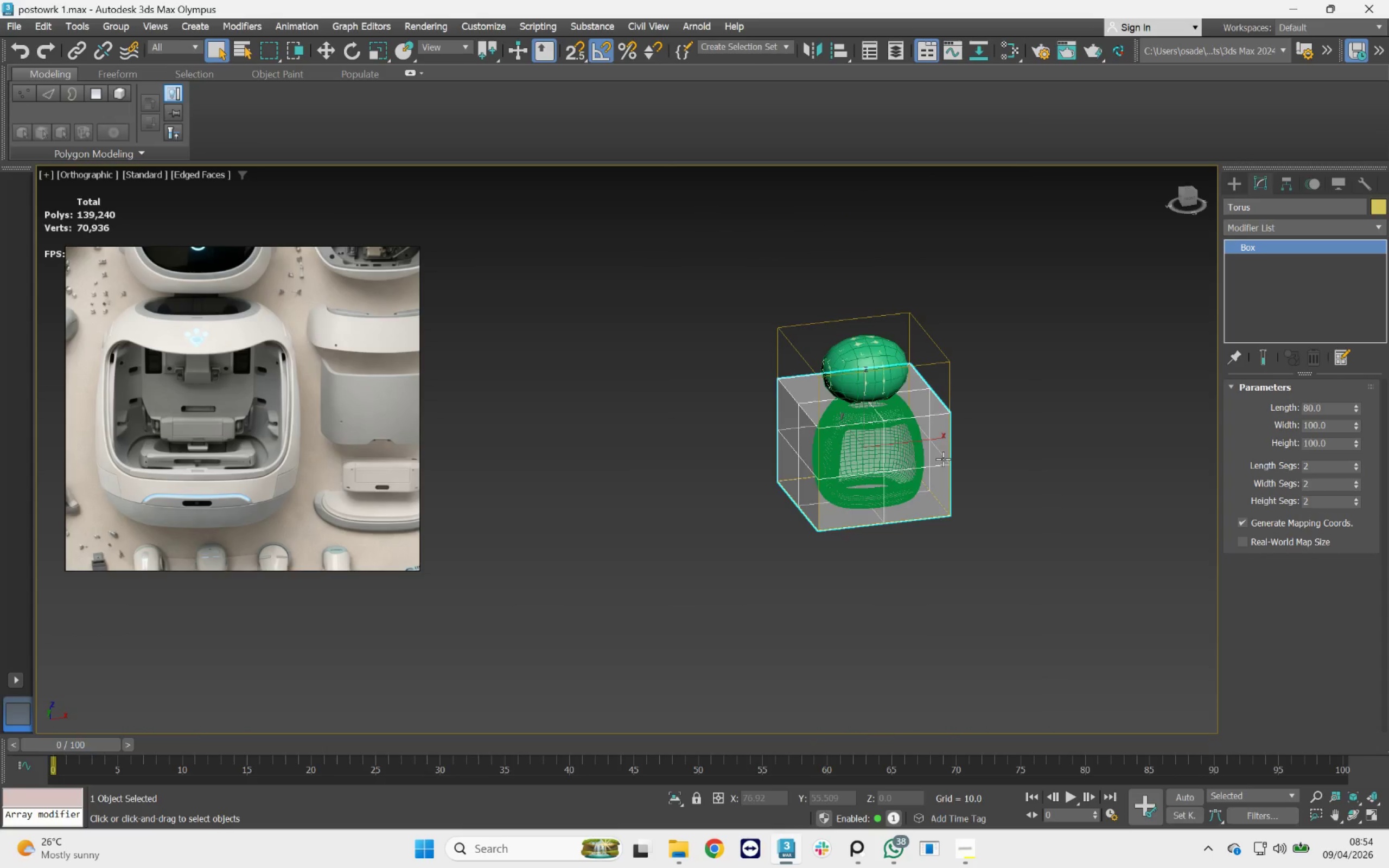 
key(Delete)
 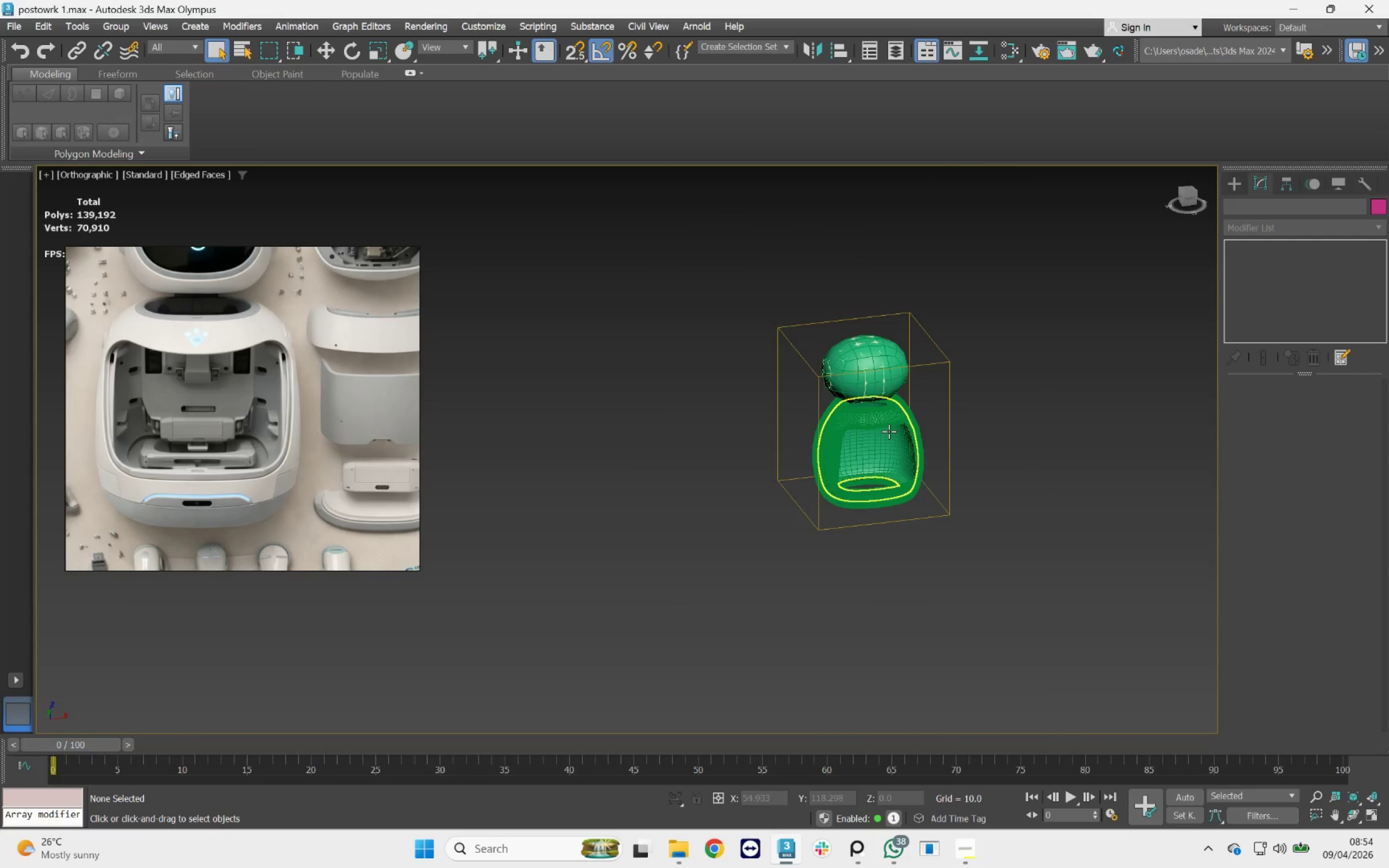 
scroll: coordinate [889, 431], scroll_direction: up, amount: 3.0
 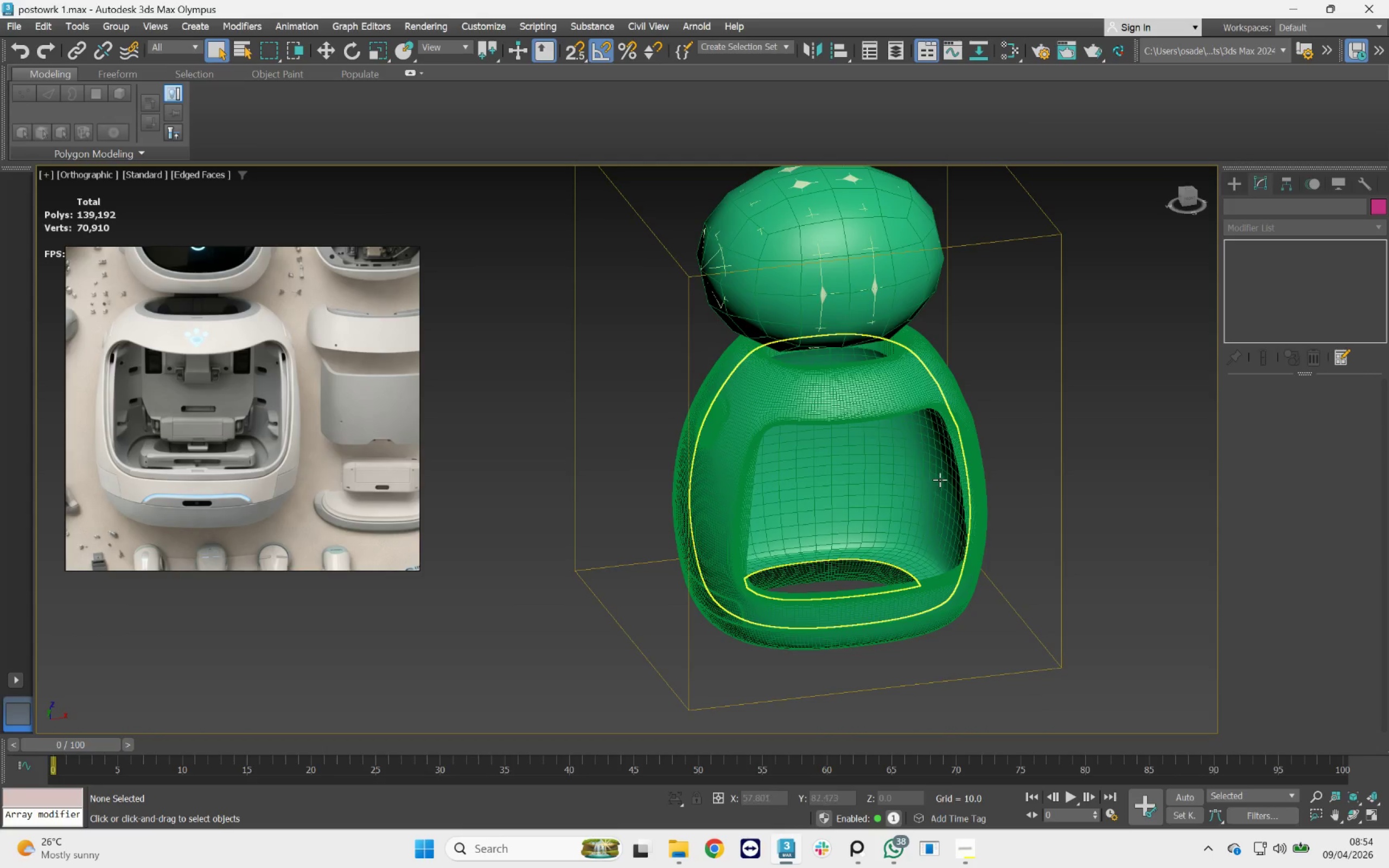 
left_click([943, 471])
 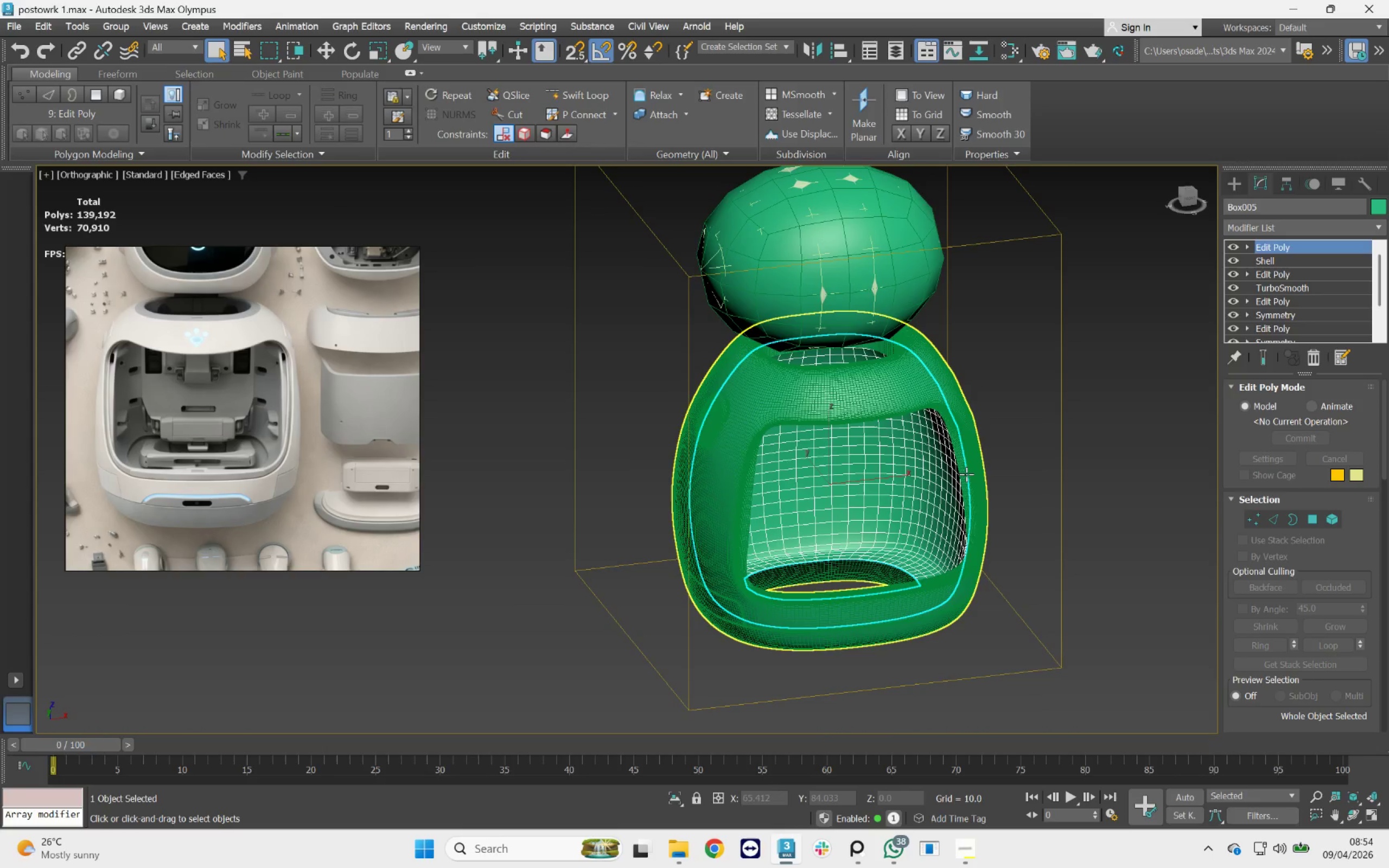 
hold_key(key=AltLeft, duration=2.48)
 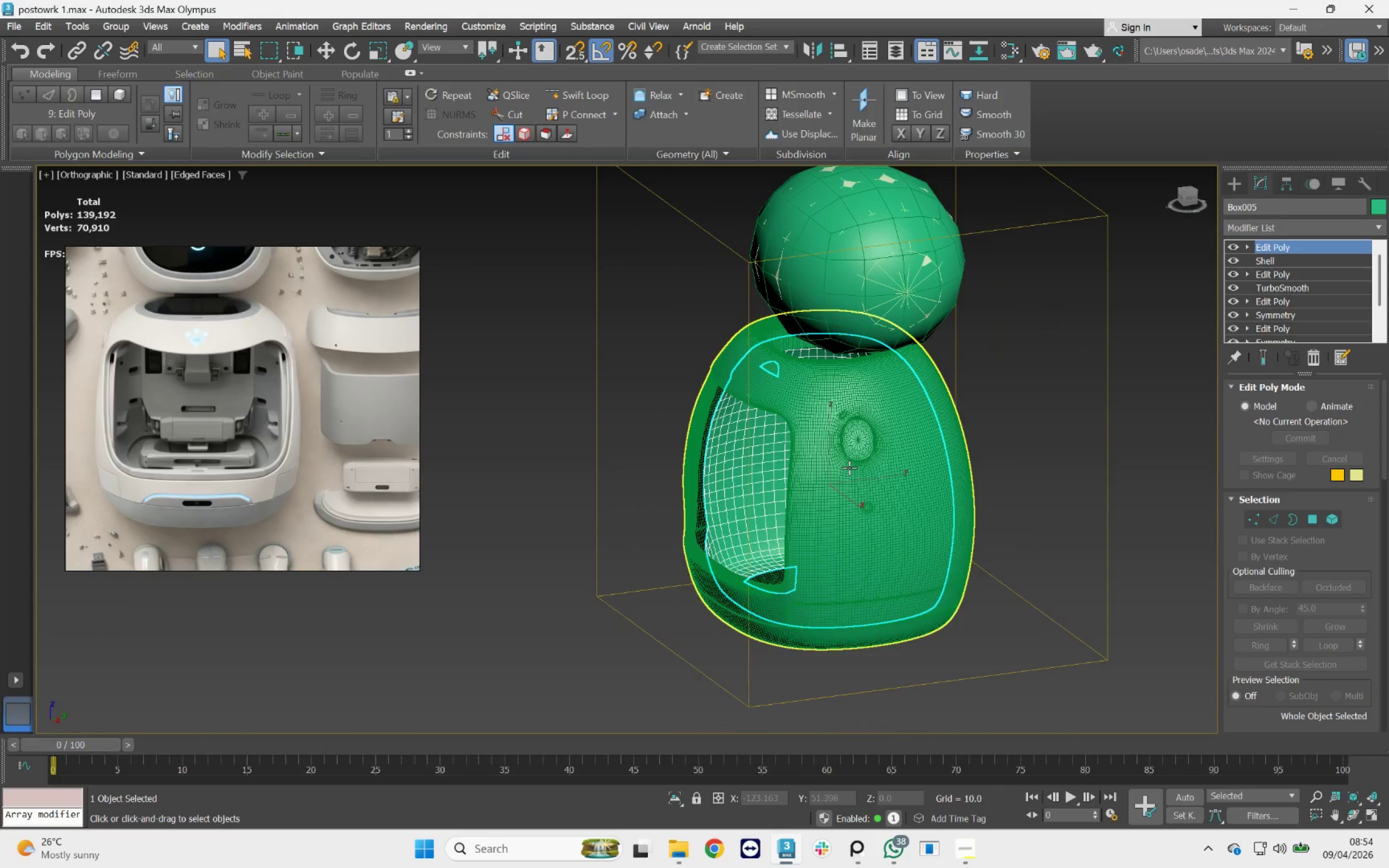 
key(F4)
 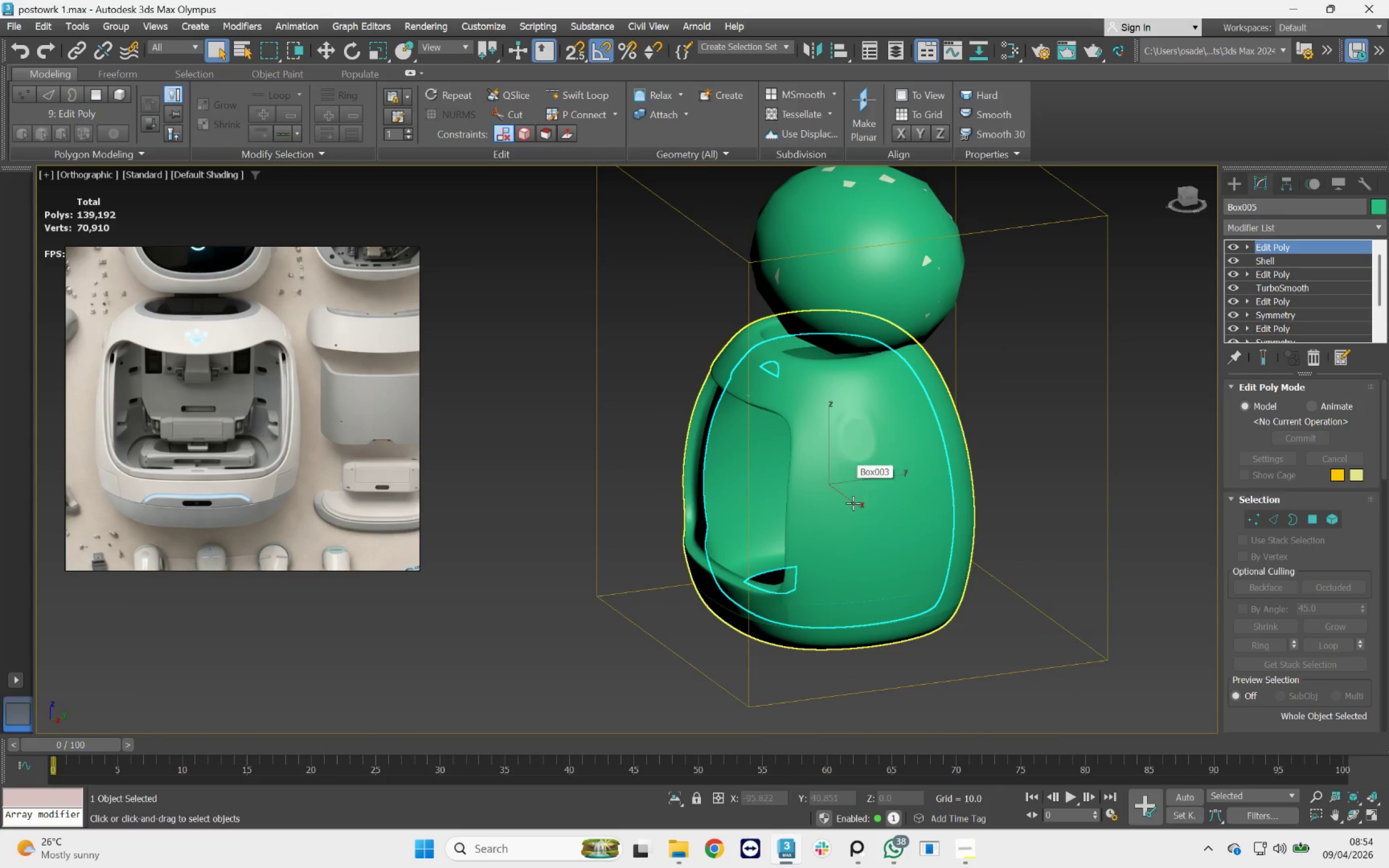 
hold_key(key=AltLeft, duration=5.08)
 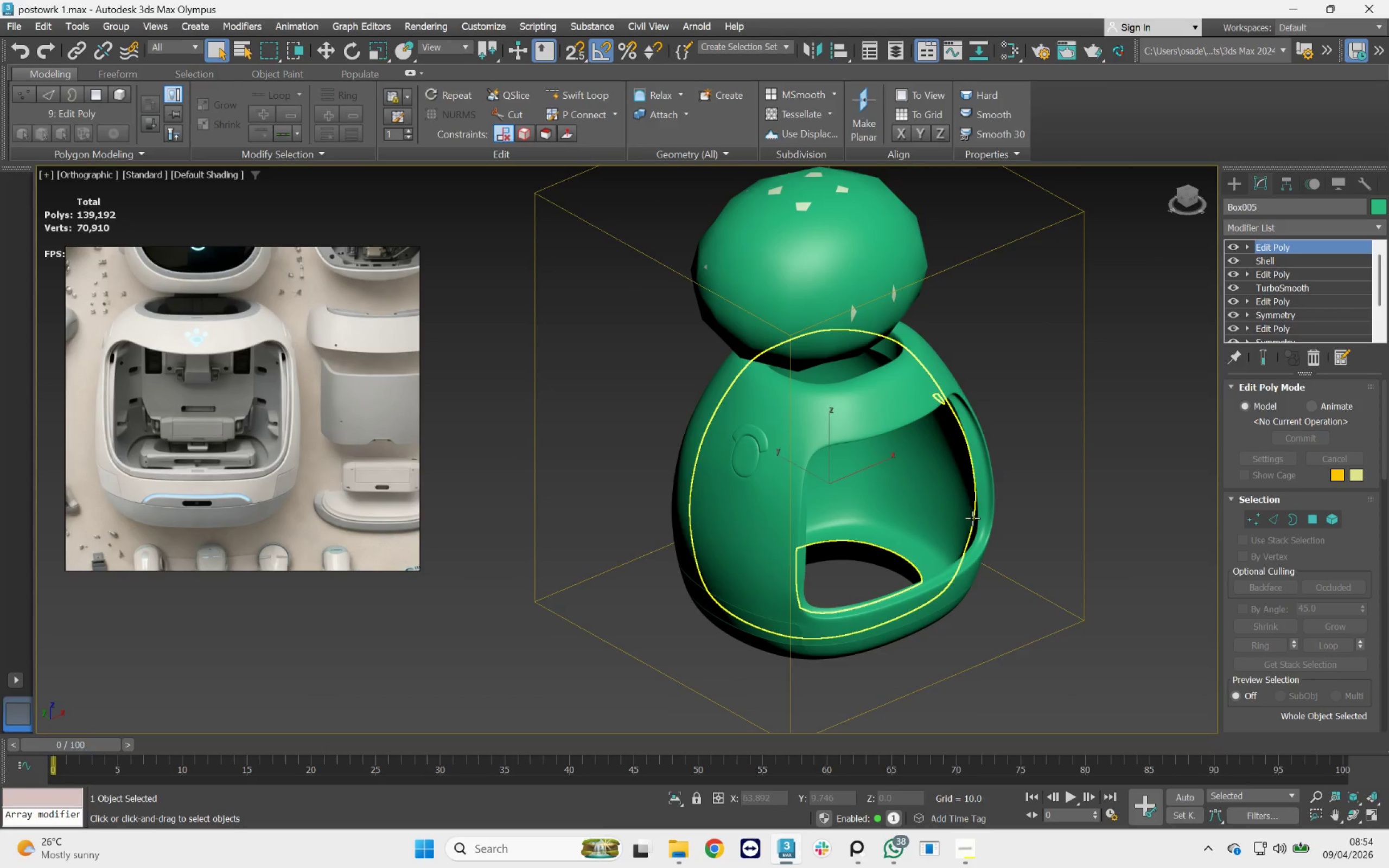 
key(F4)
 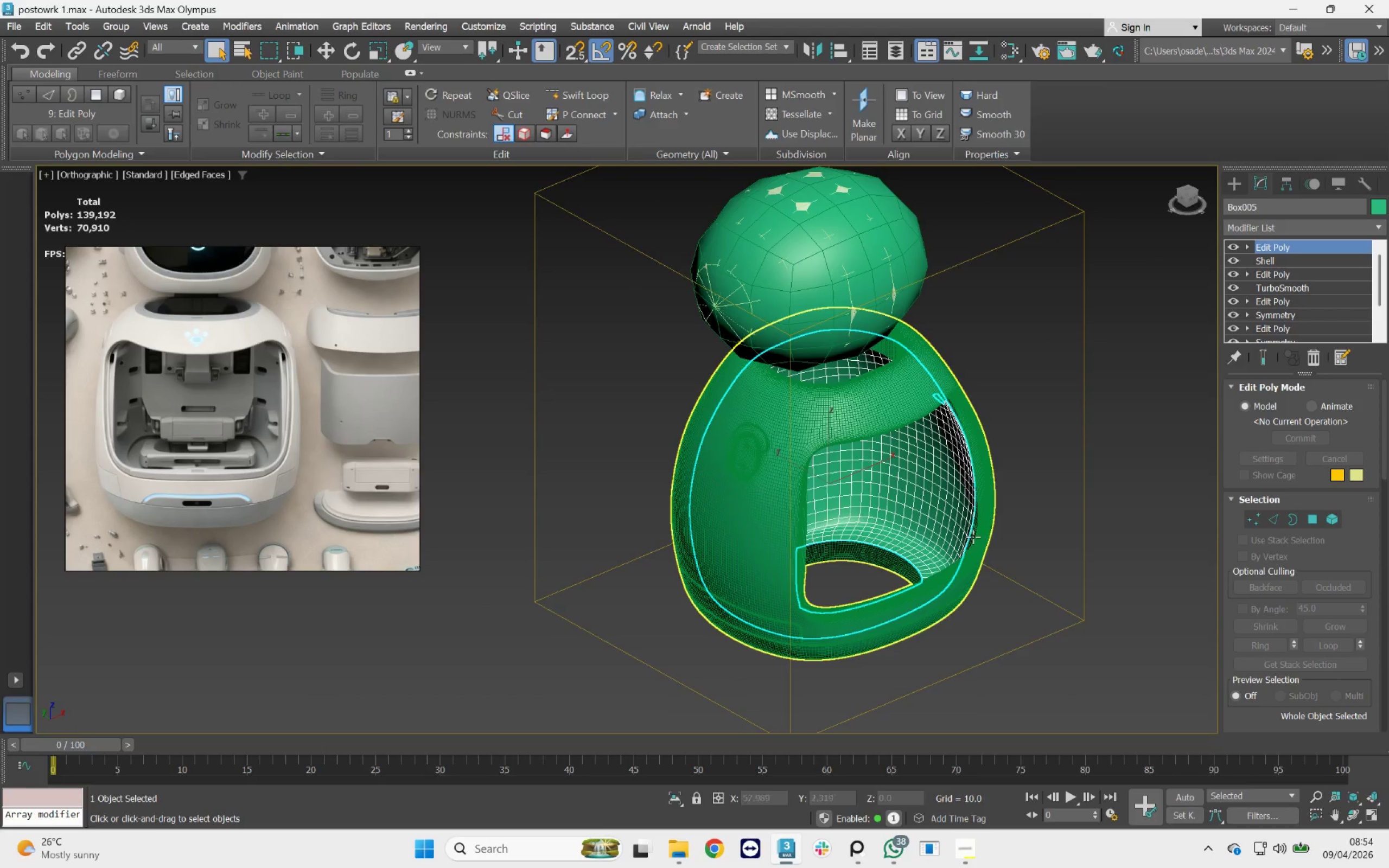 
key(F4)
 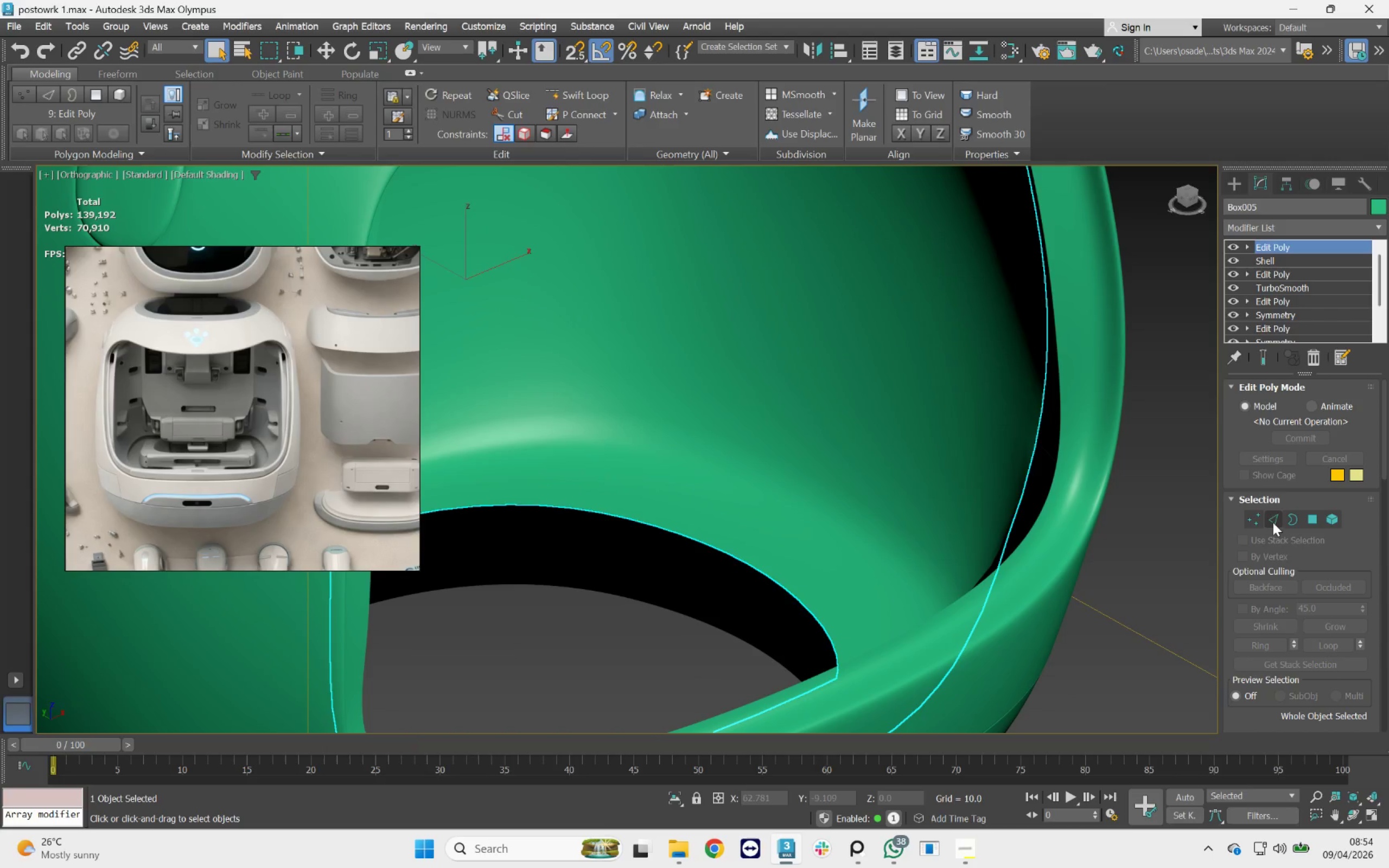 
scroll: coordinate [951, 554], scroll_direction: up, amount: 4.0
 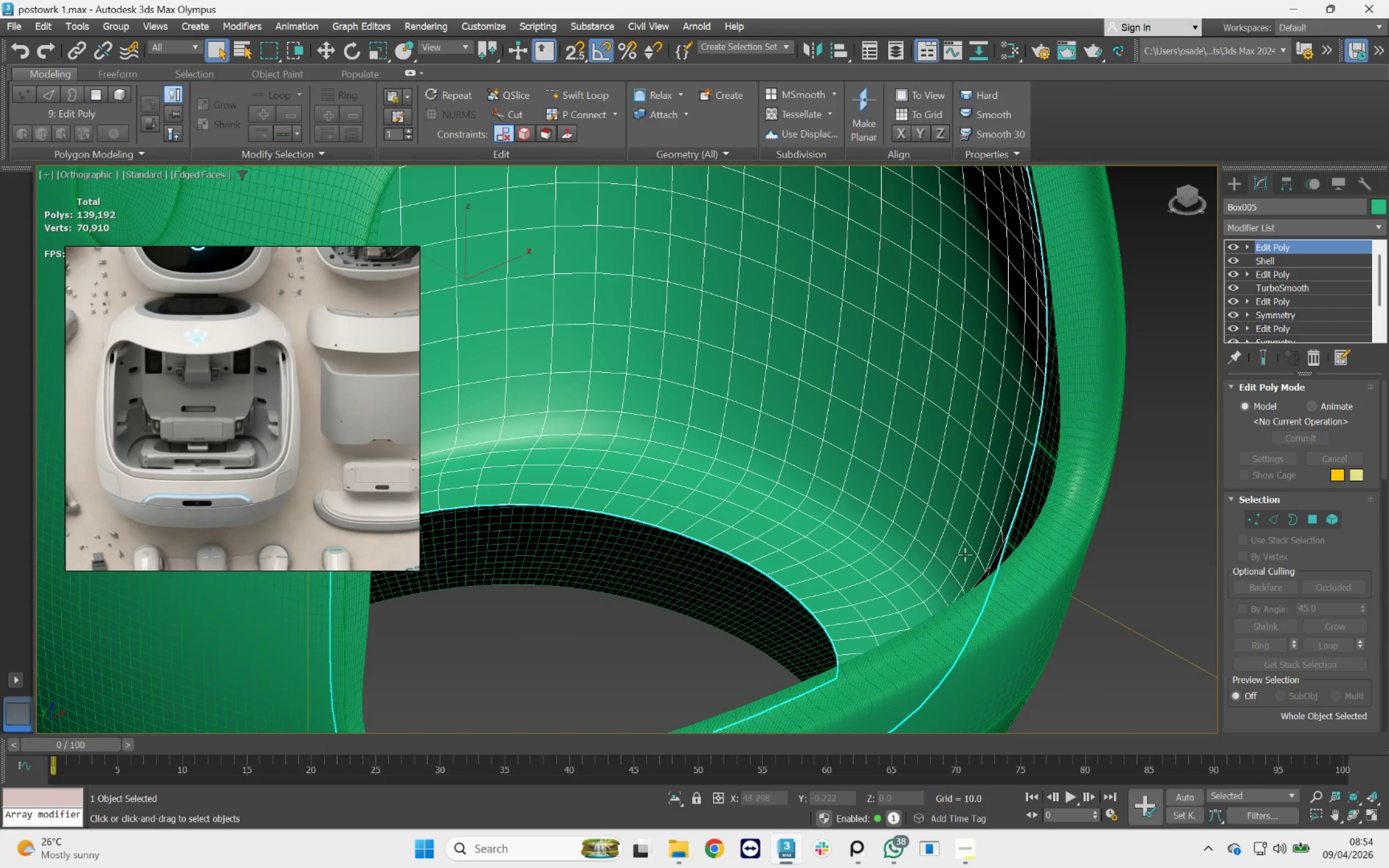 
left_click([1060, 543])
 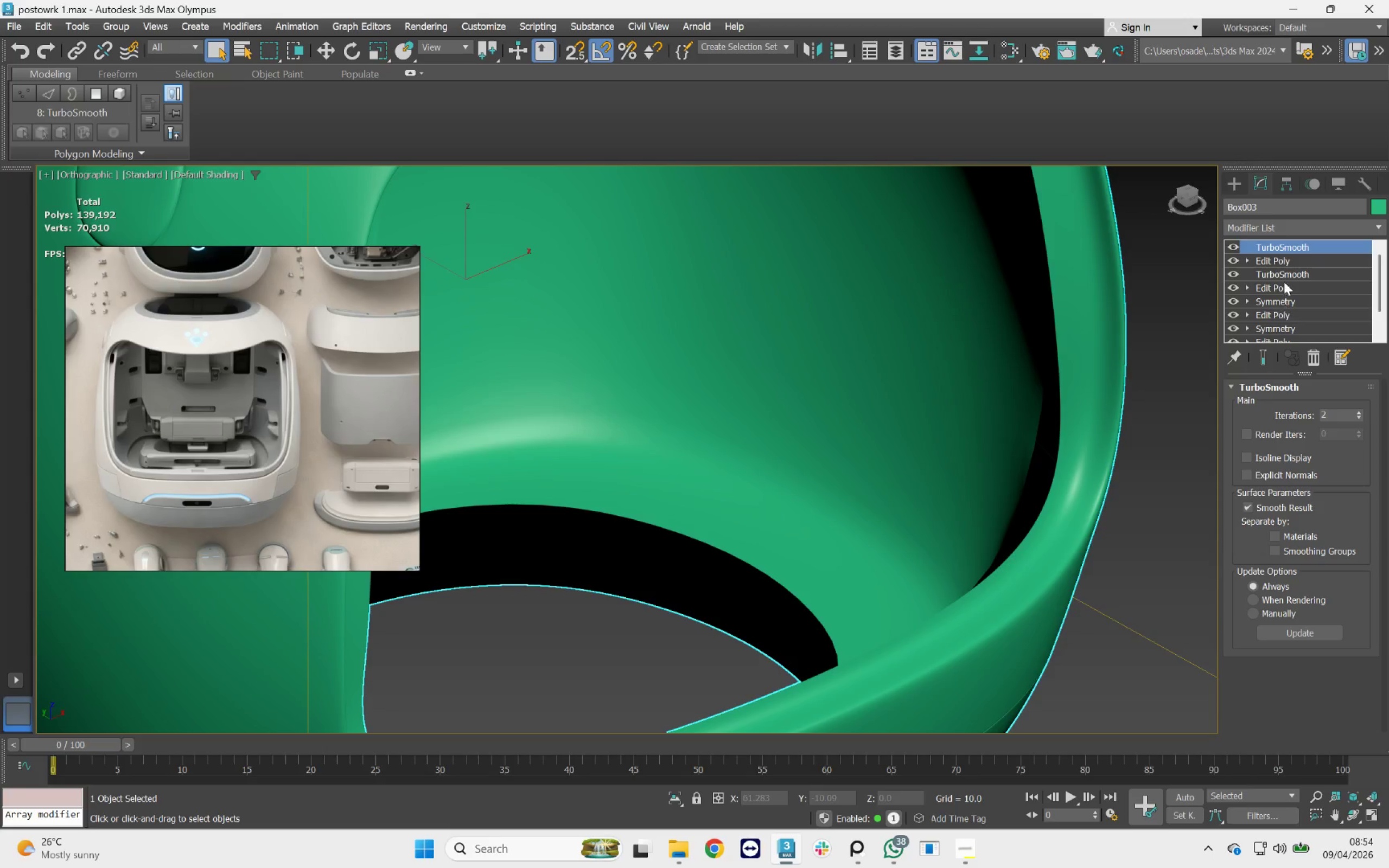 
left_click([1283, 259])
 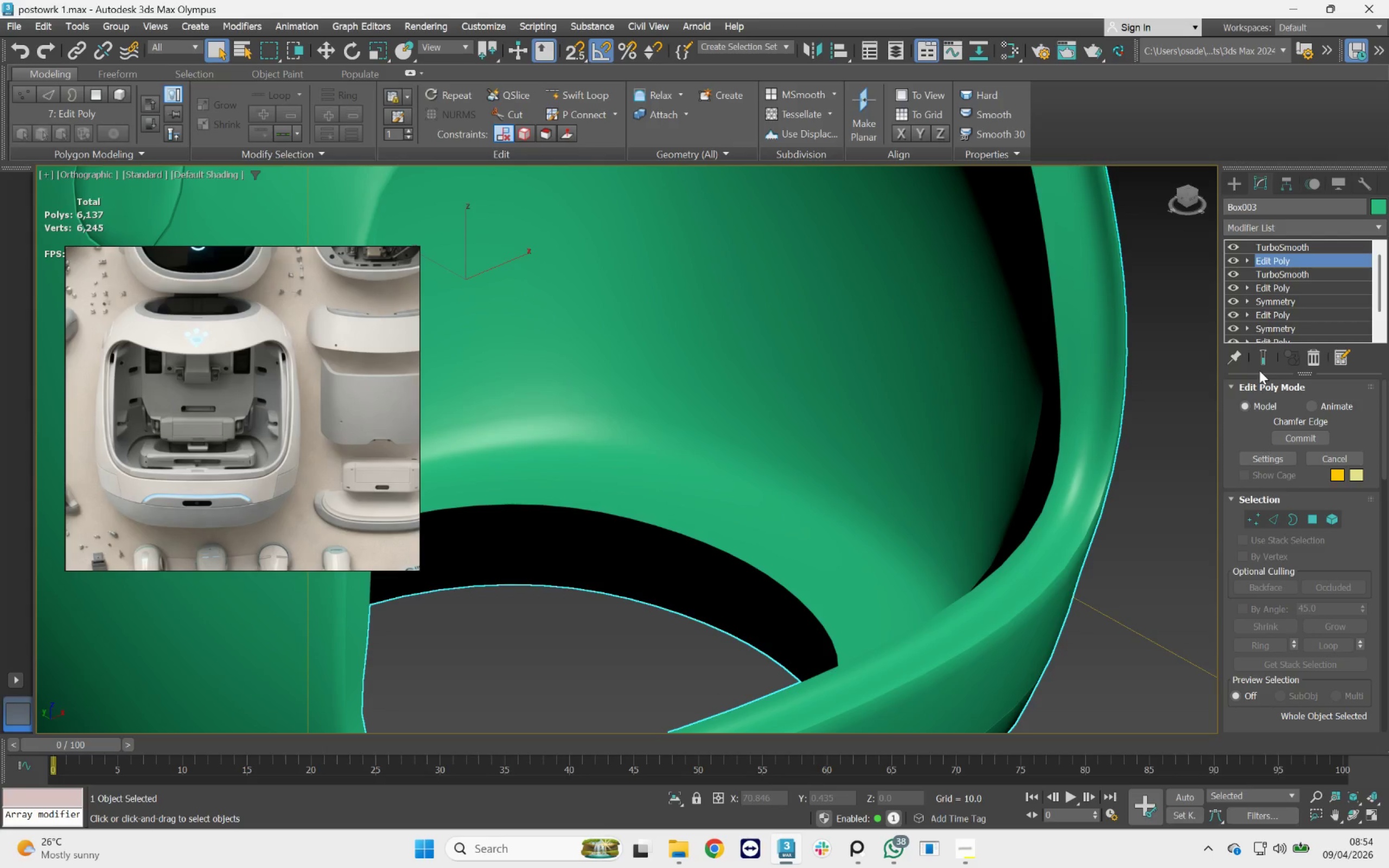 
key(F4)
 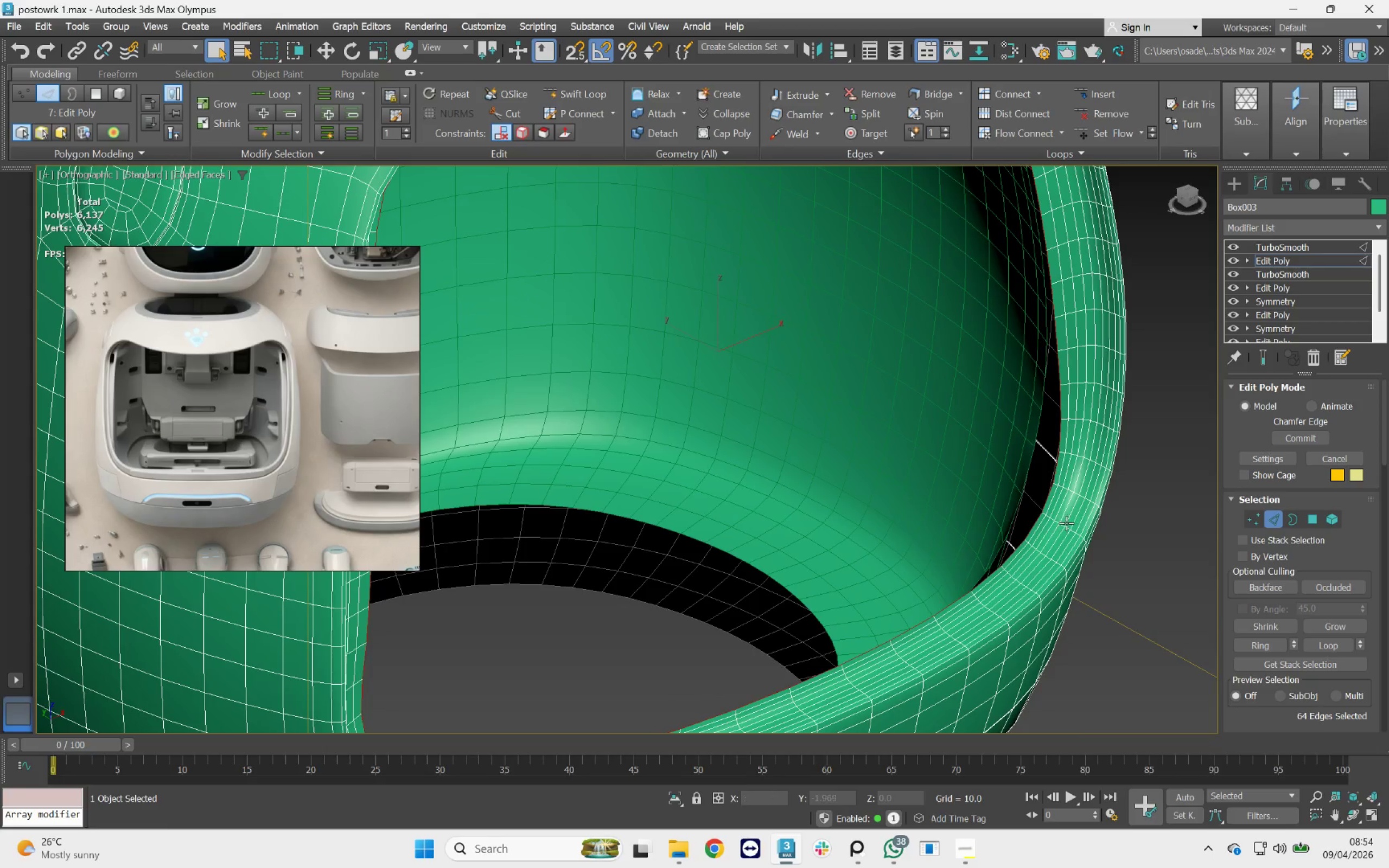 
scroll: coordinate [896, 481], scroll_direction: down, amount: 3.0
 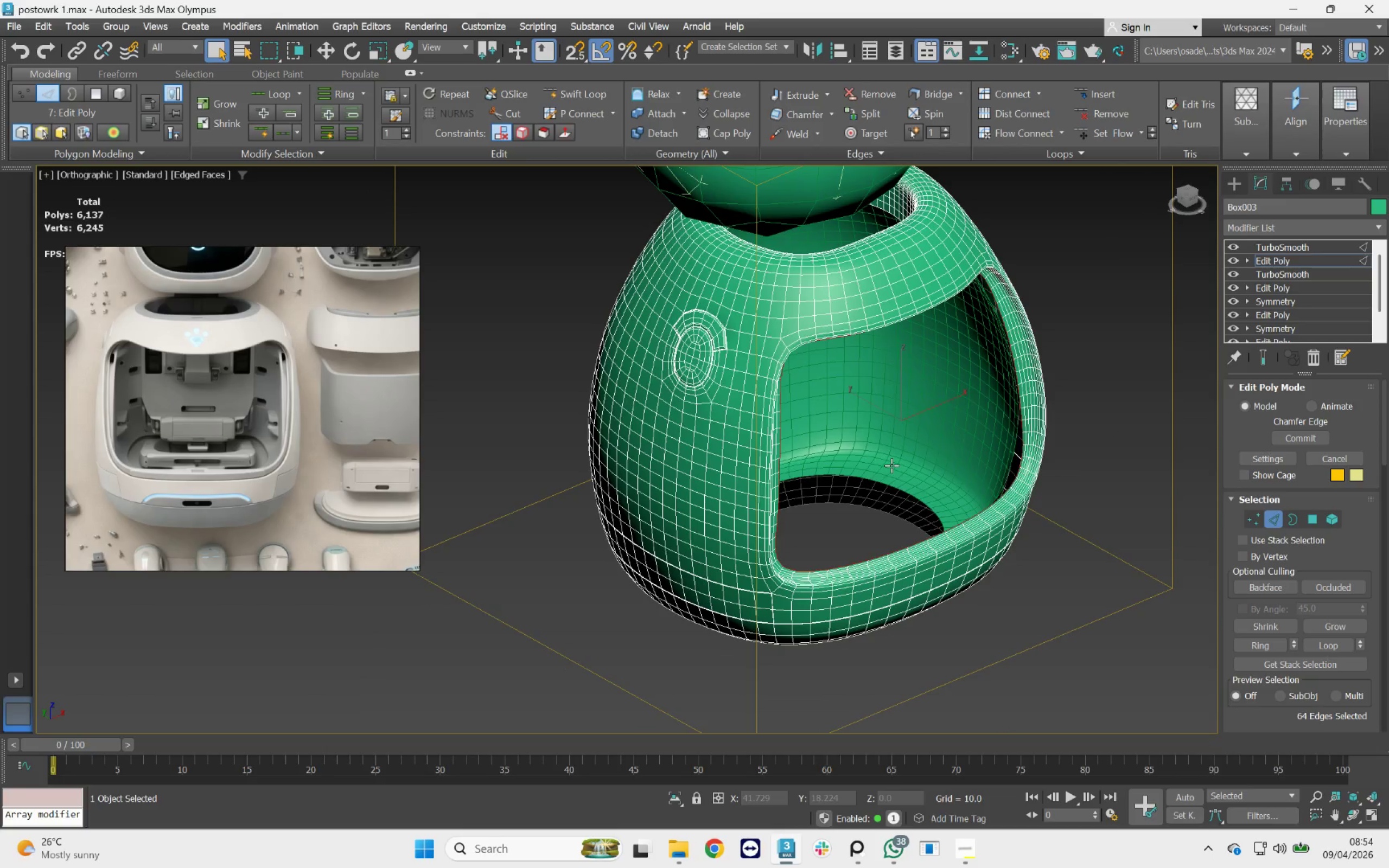 
key(W)
 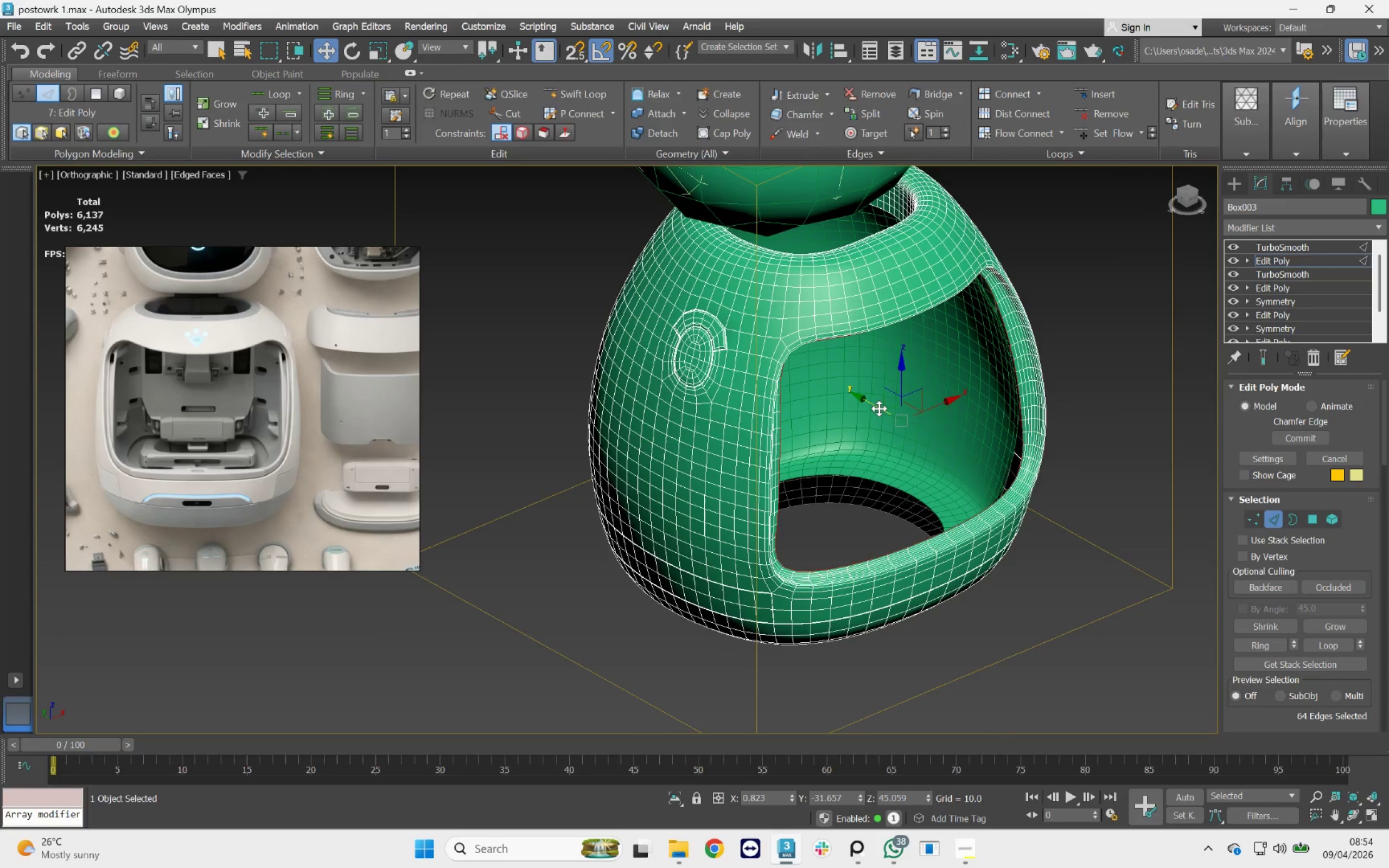 
hold_key(key=ControlLeft, duration=0.88)
left_click_drag(start_coordinate=[879, 408], to_coordinate=[832, 374])
 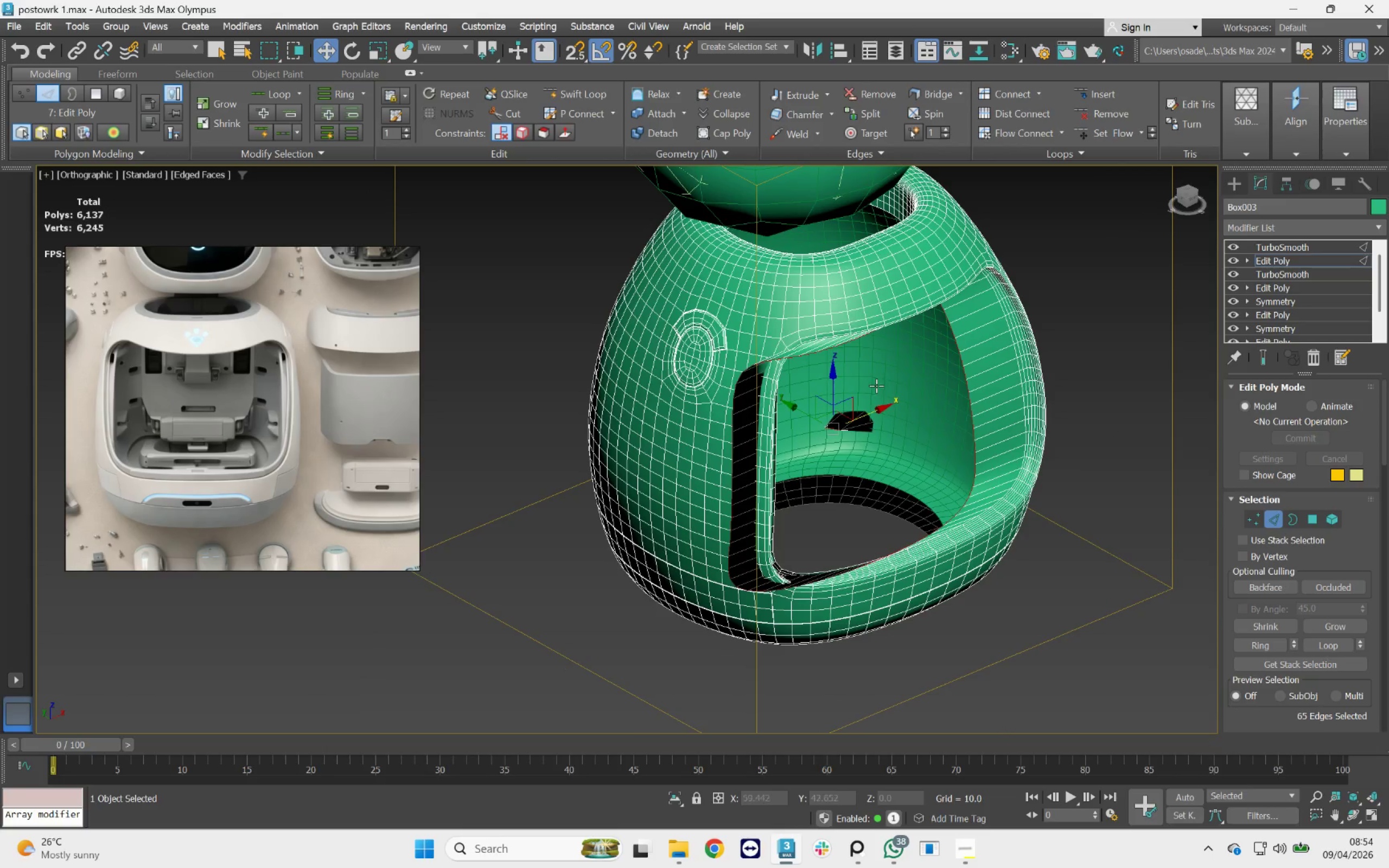 
key(Control+ControlLeft)
 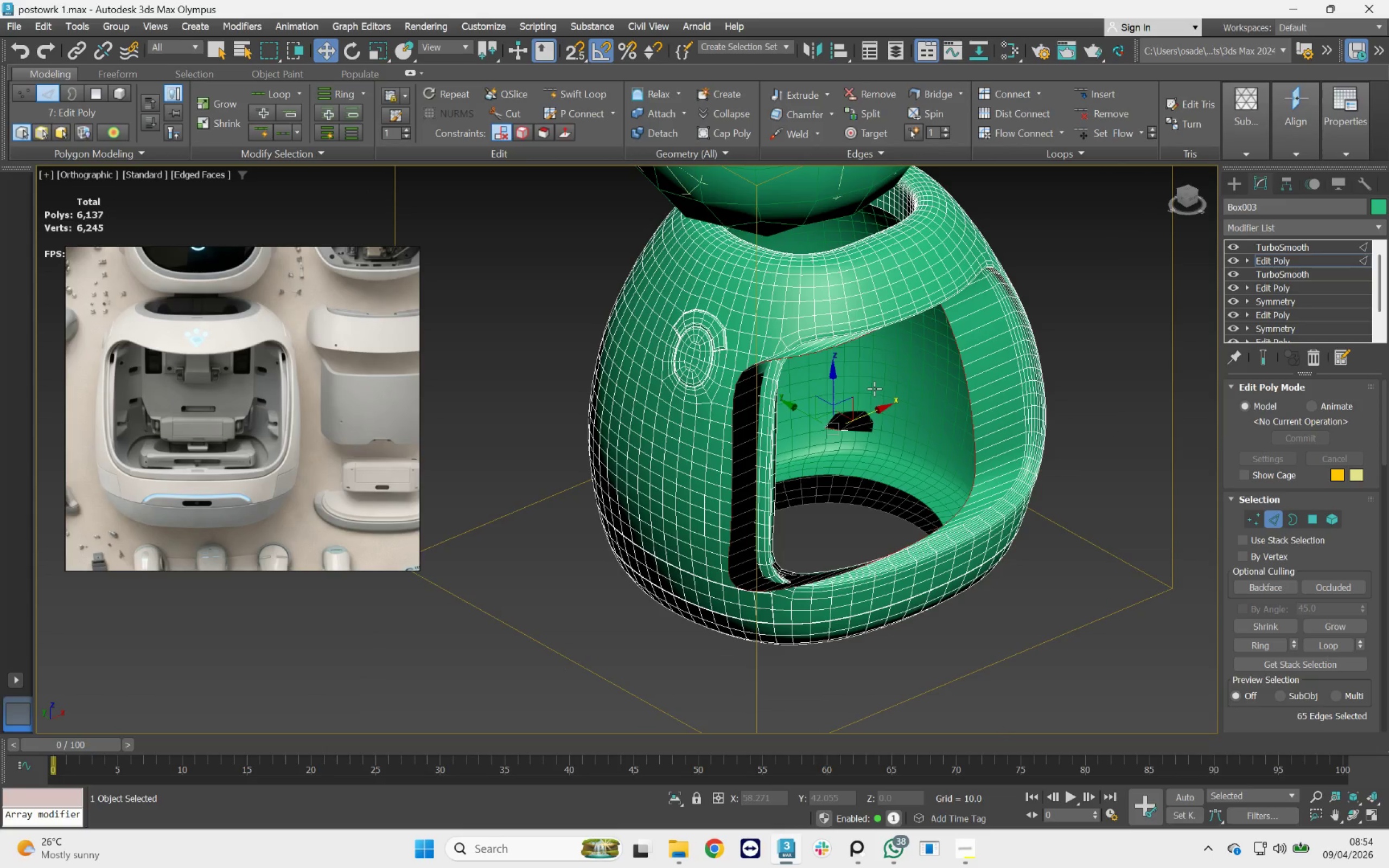 
key(Control+Z)
 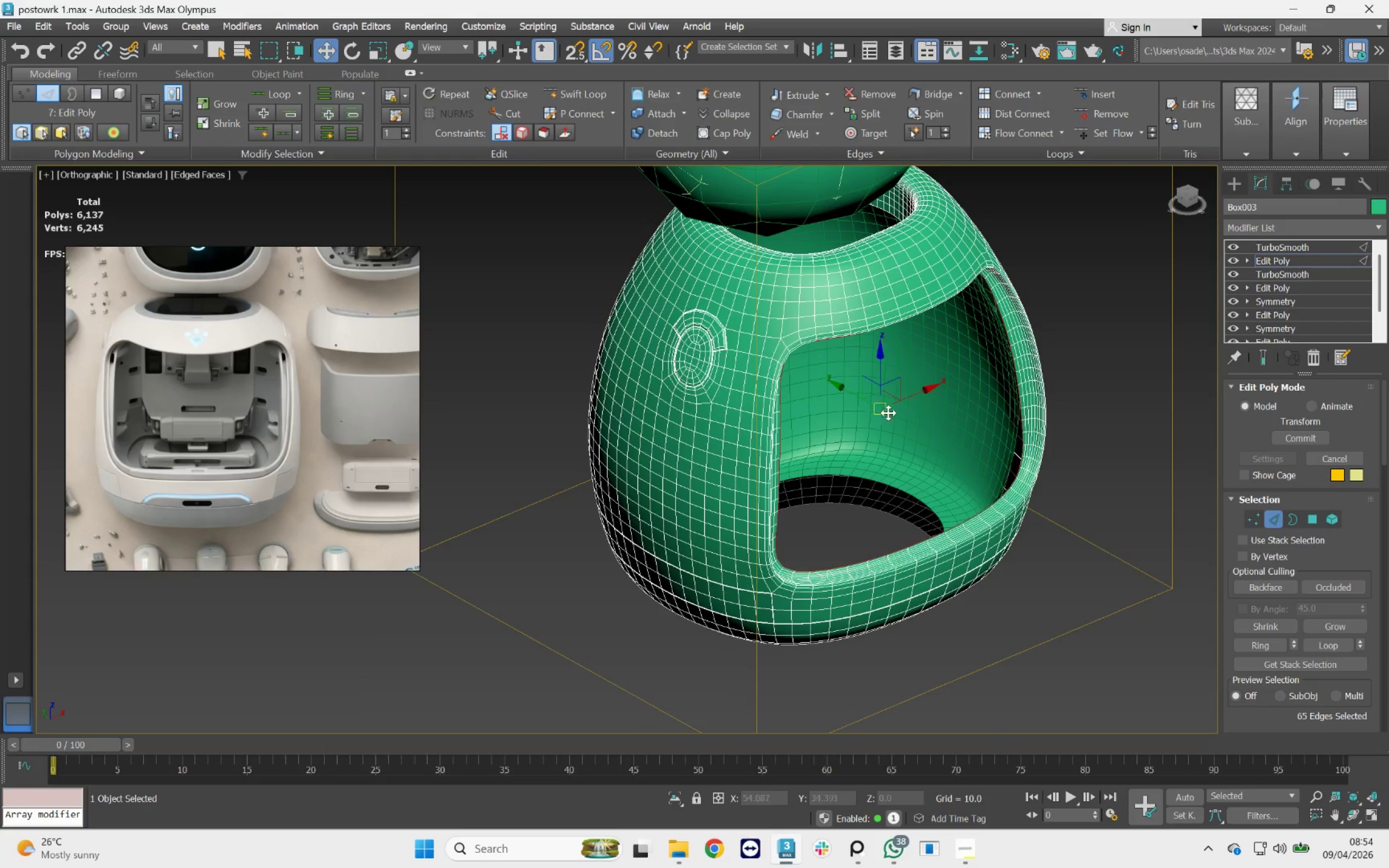 
hold_key(key=AltLeft, duration=0.98)
 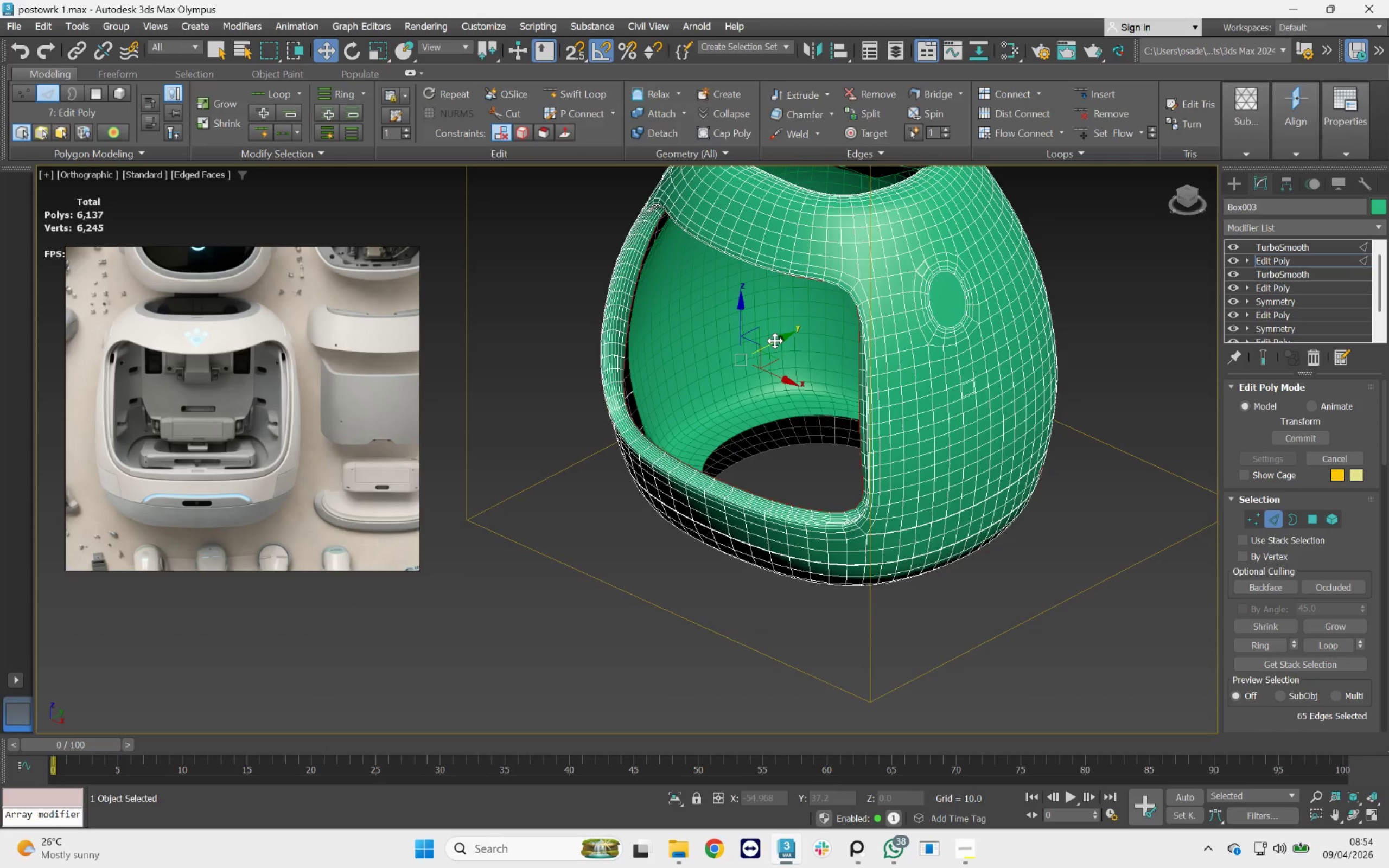 
hold_key(key=ShiftLeft, duration=2.38)
left_click_drag(start_coordinate=[775, 341], to_coordinate=[838, 307])
 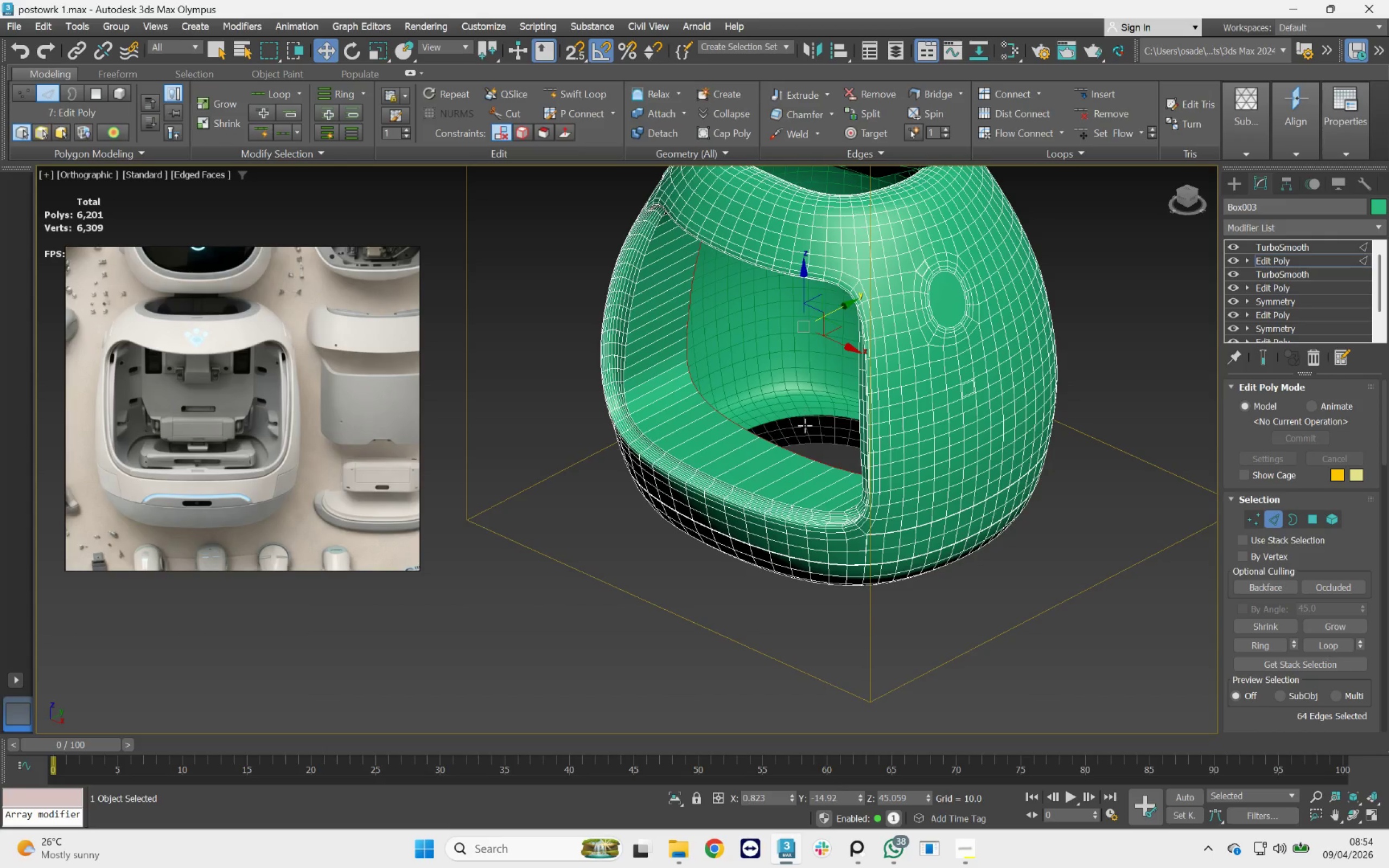 
hold_key(key=AltLeft, duration=1.87)
 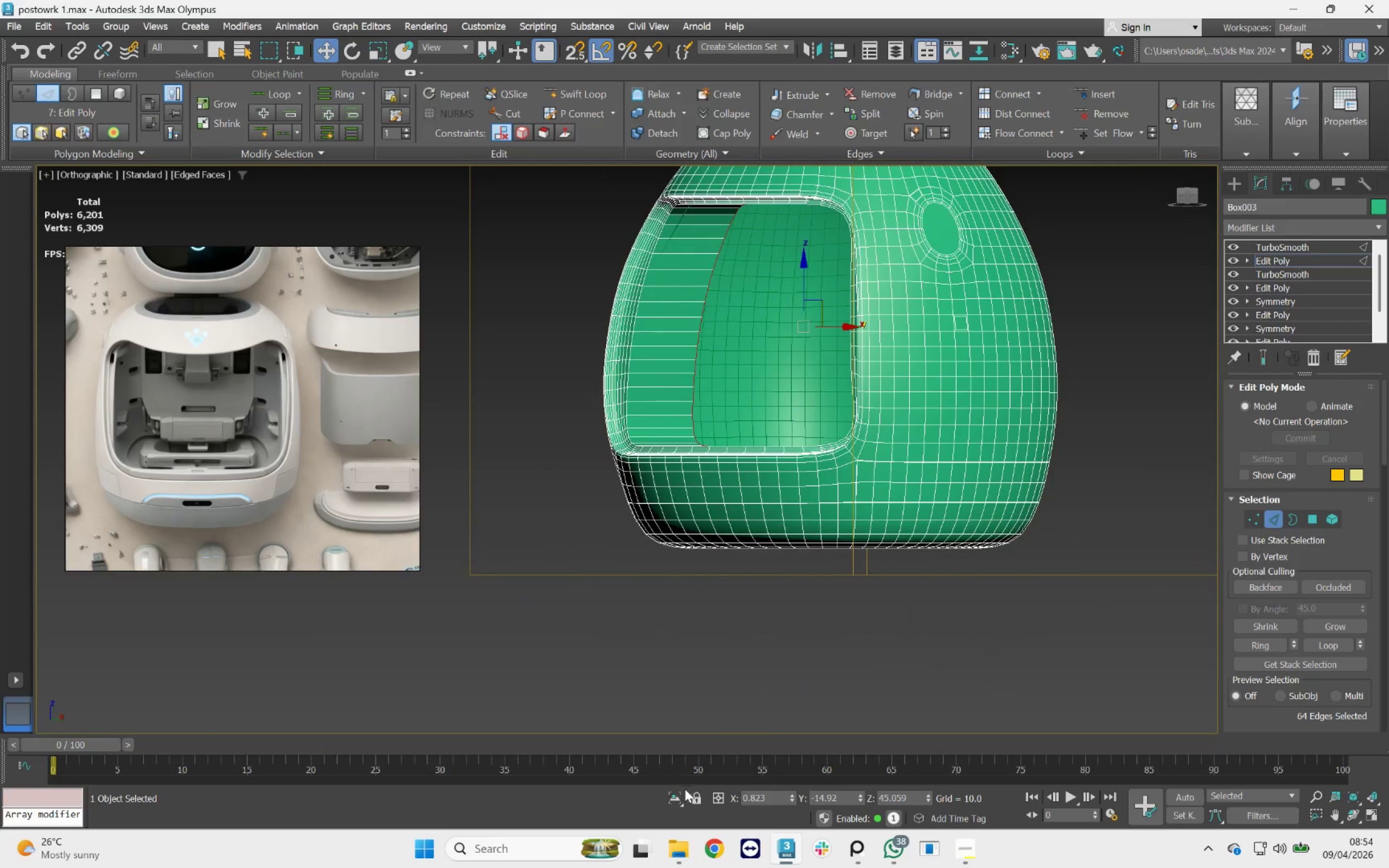 
left_click([673, 796])
 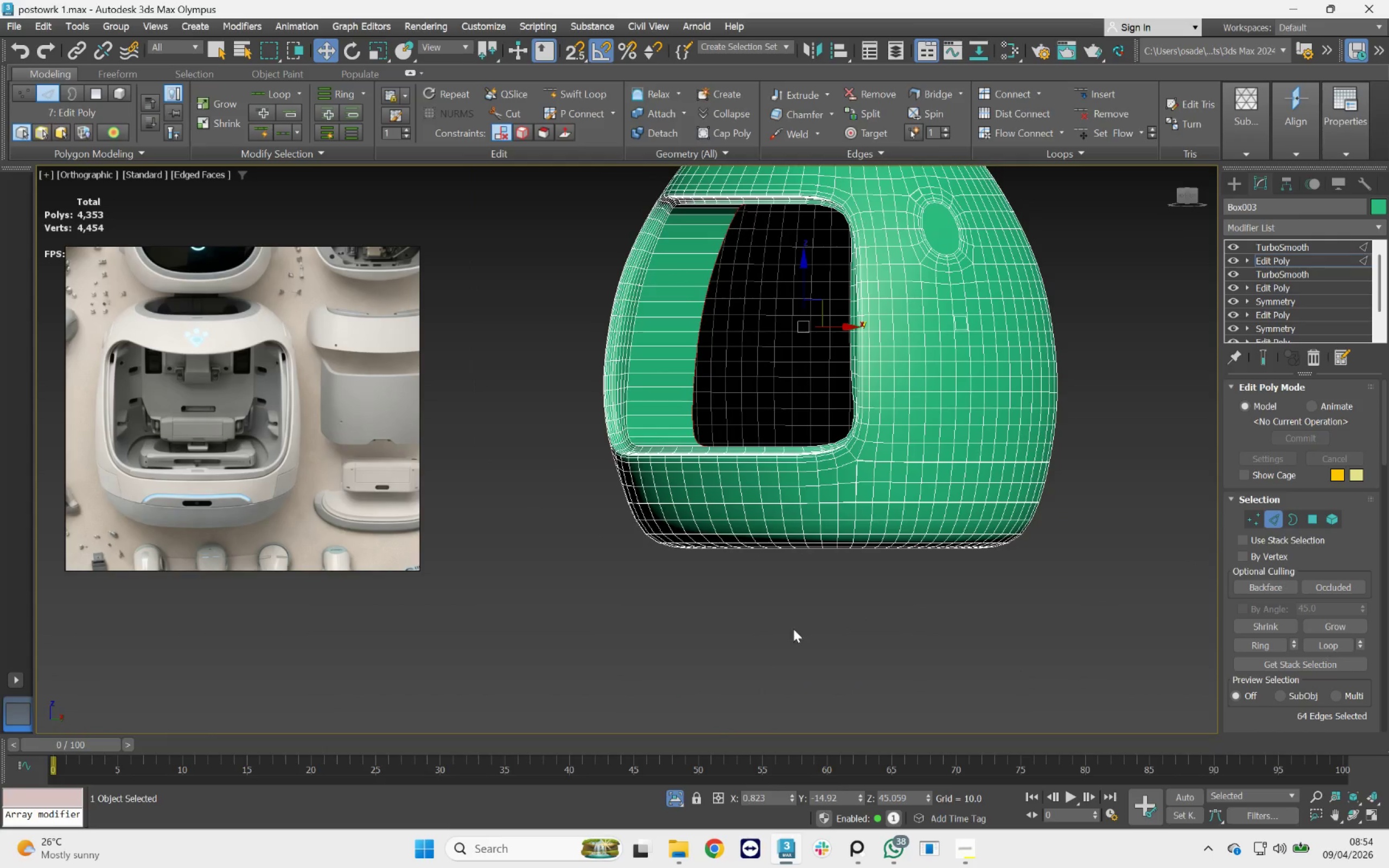 
hold_key(key=AltLeft, duration=1.35)
 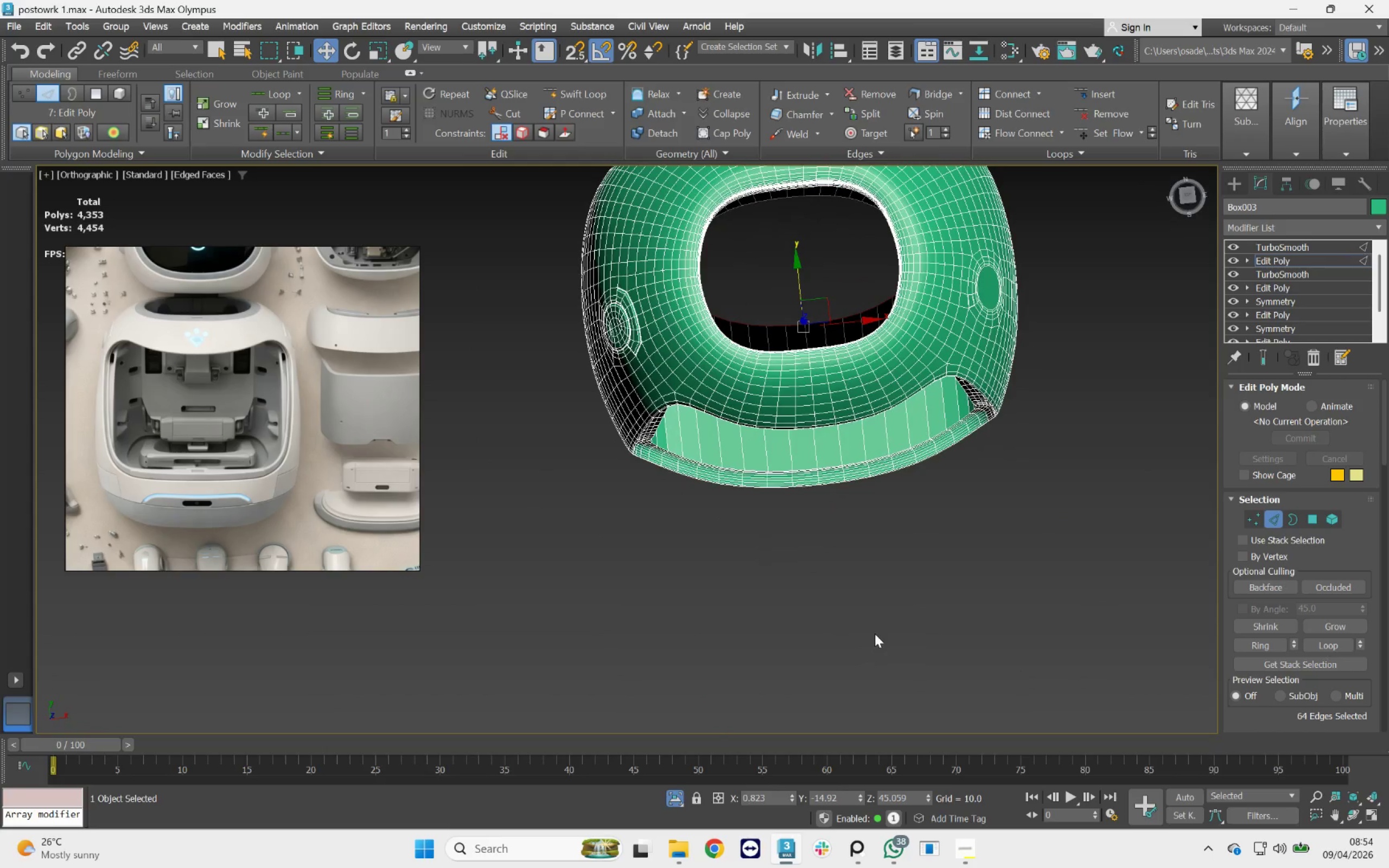 
key(F3)
 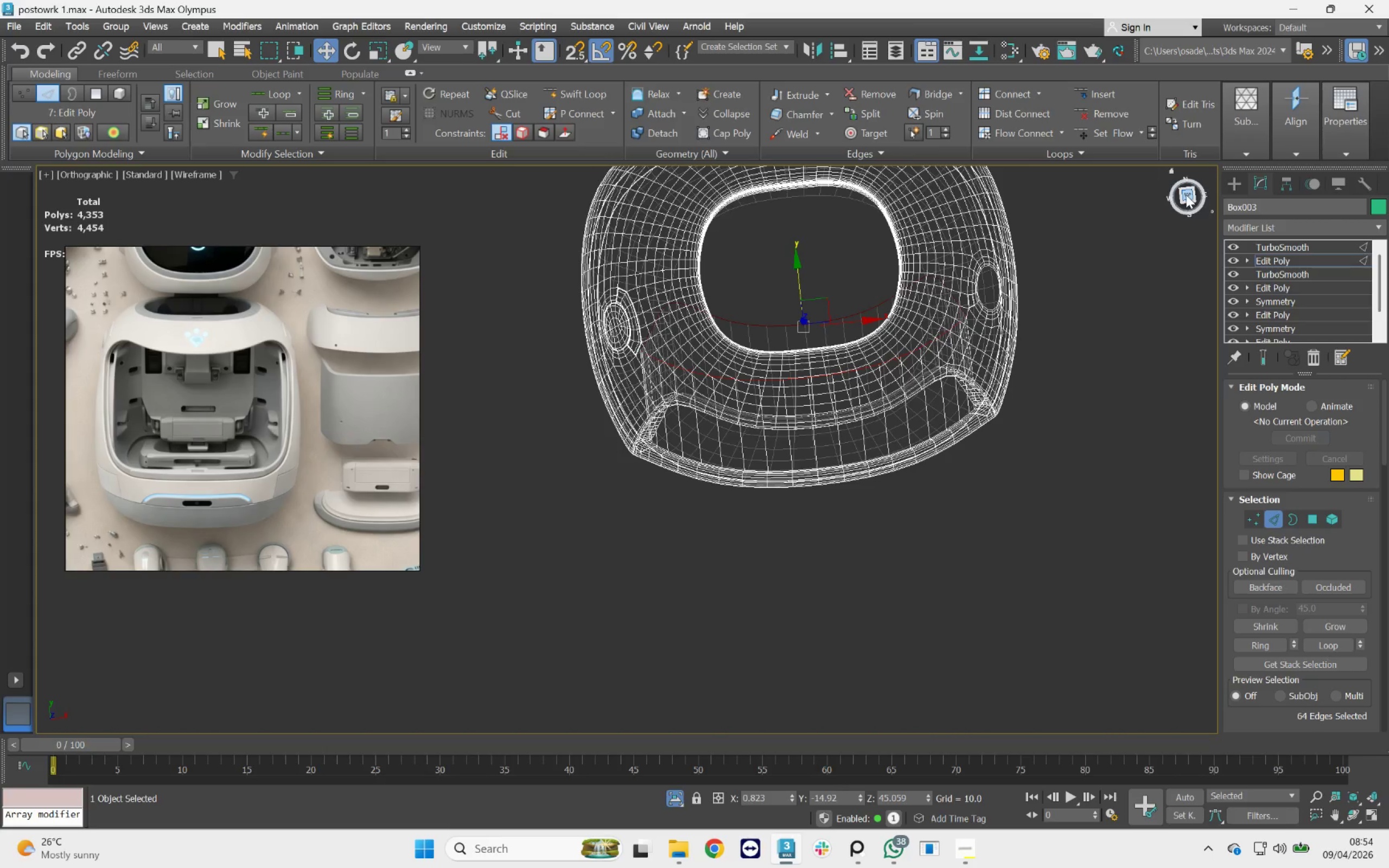 
left_click([1186, 195])
 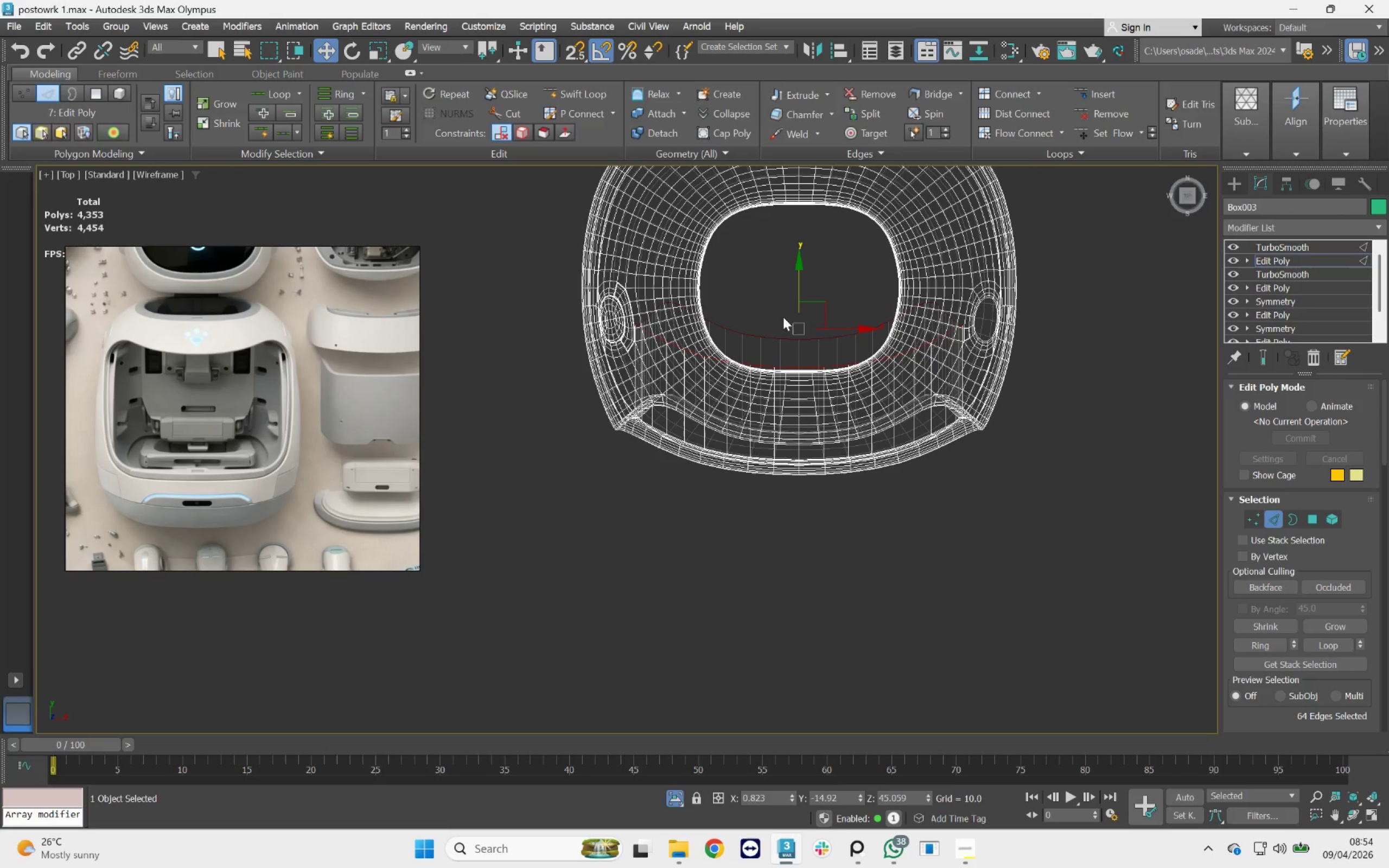 
scroll: coordinate [813, 303], scroll_direction: up, amount: 1.0
 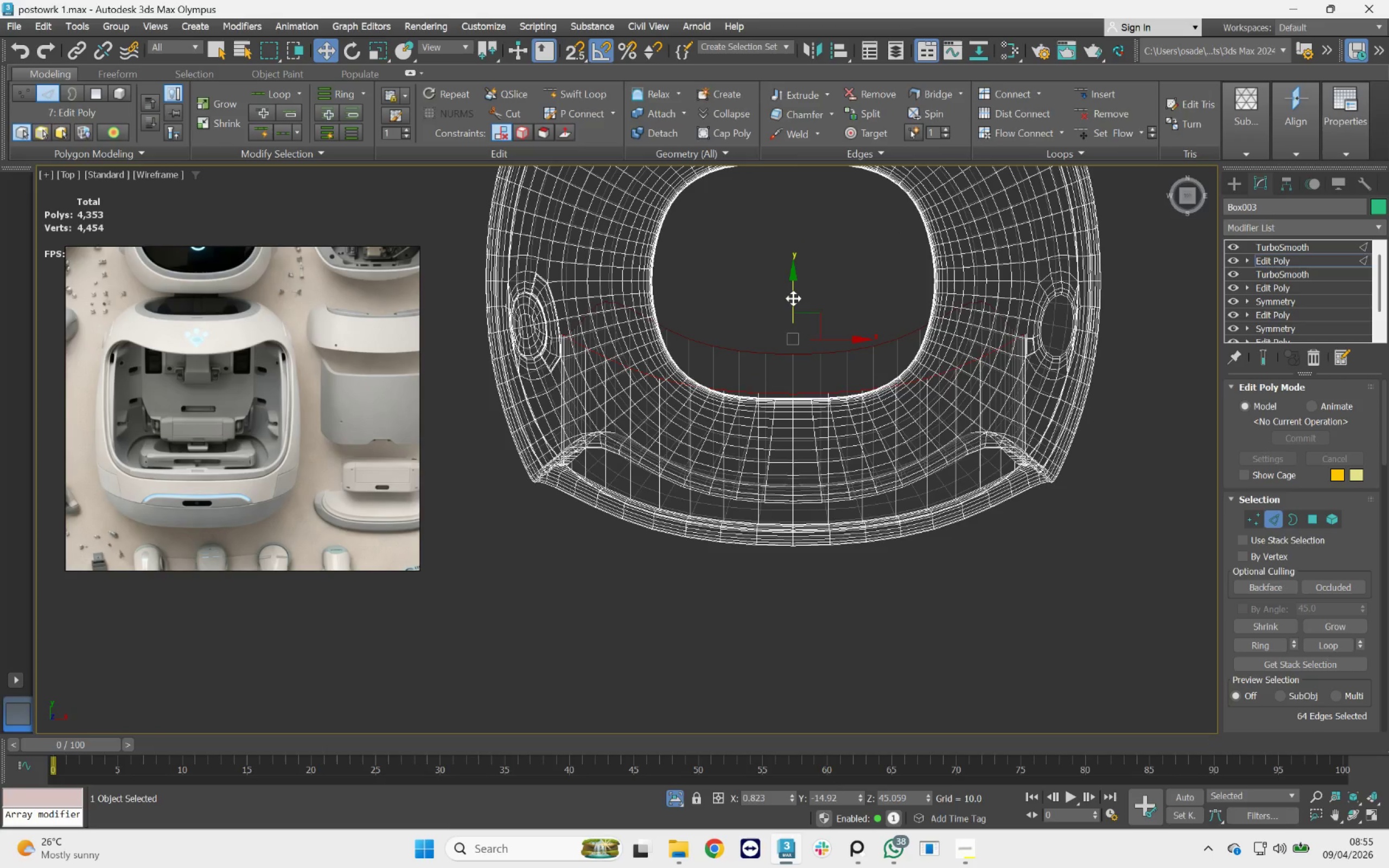 
left_click_drag(start_coordinate=[793, 298], to_coordinate=[795, 259])
 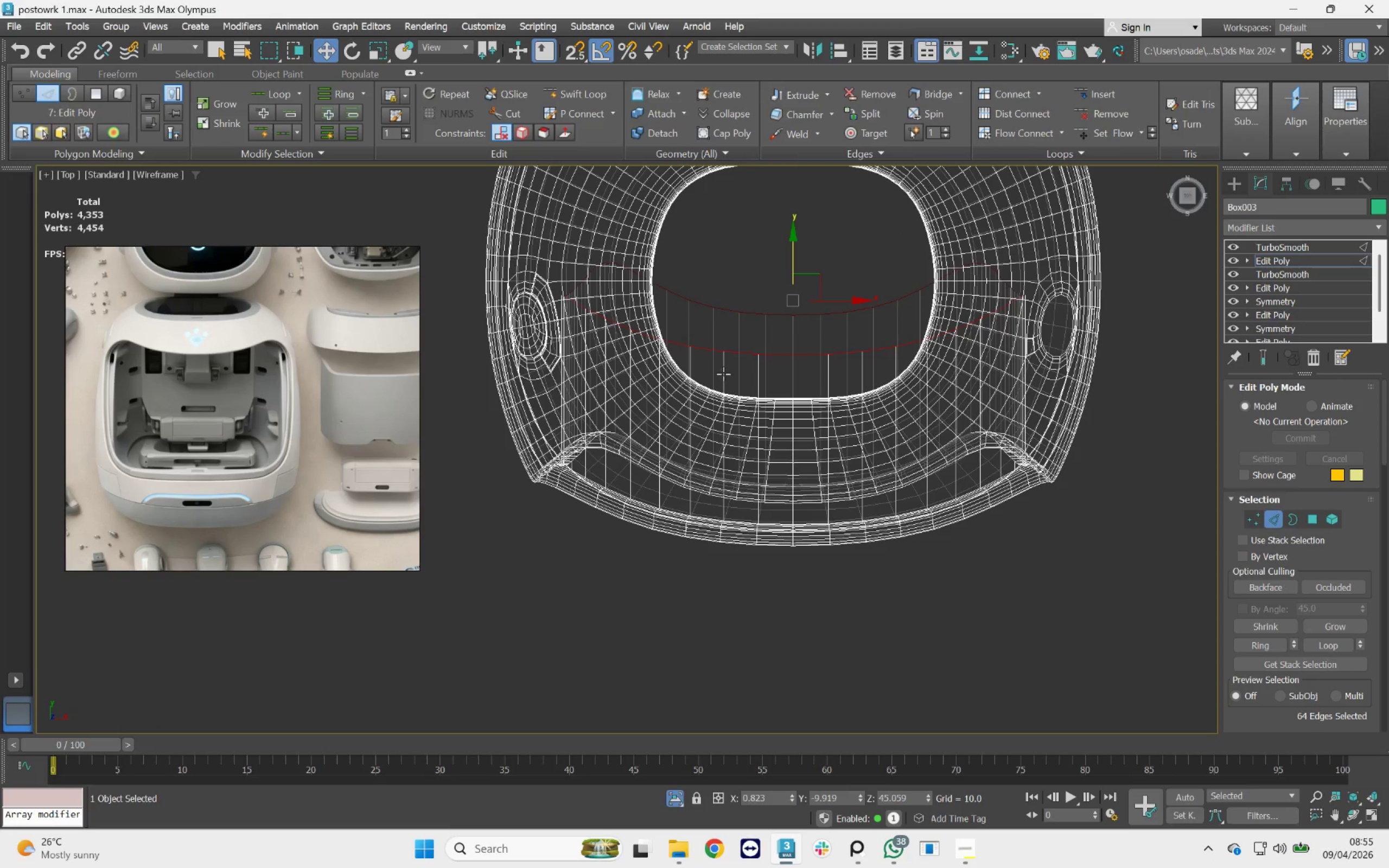 
scroll: coordinate [709, 378], scroll_direction: down, amount: 1.0
 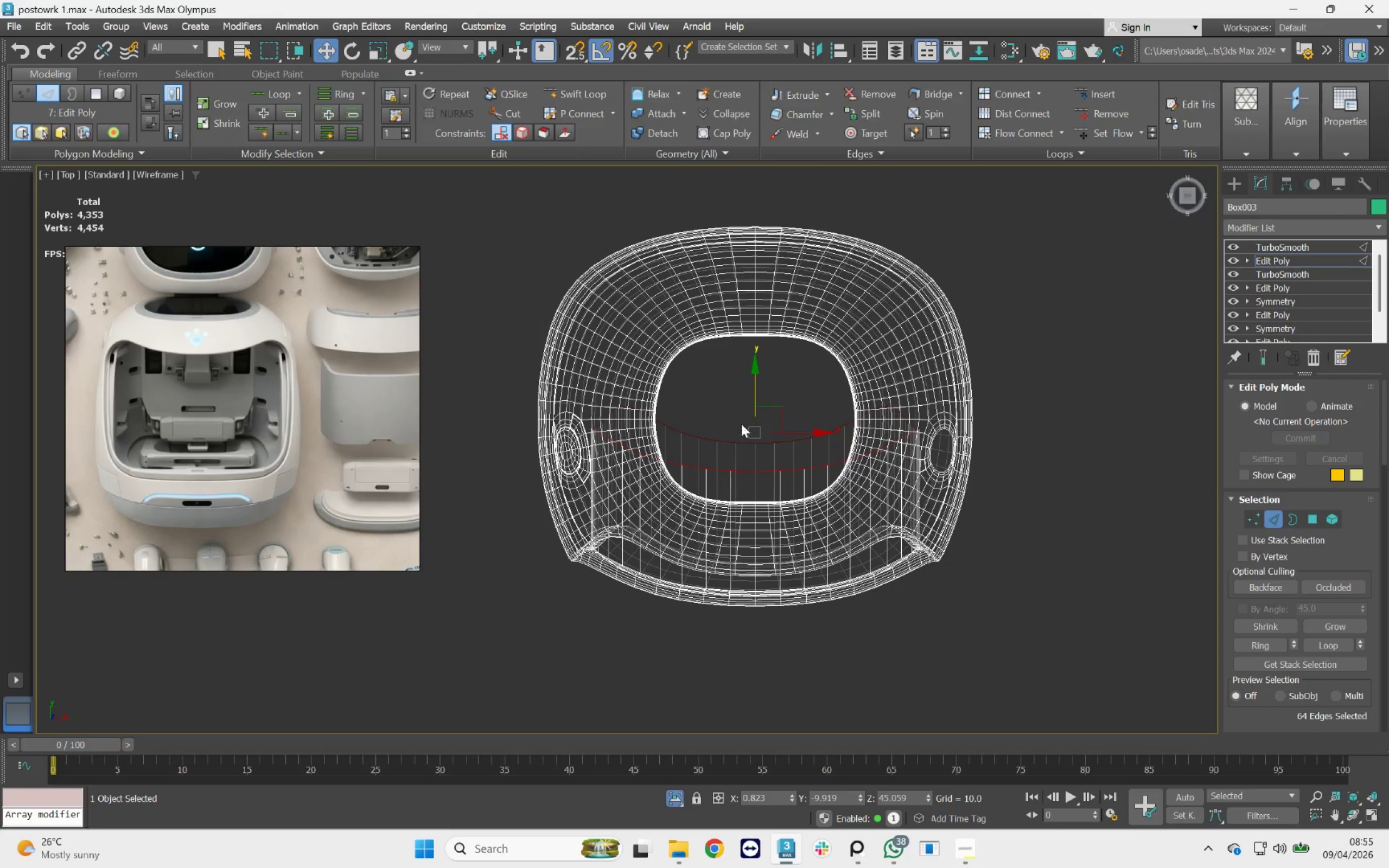 
left_click_drag(start_coordinate=[753, 402], to_coordinate=[801, 134])
 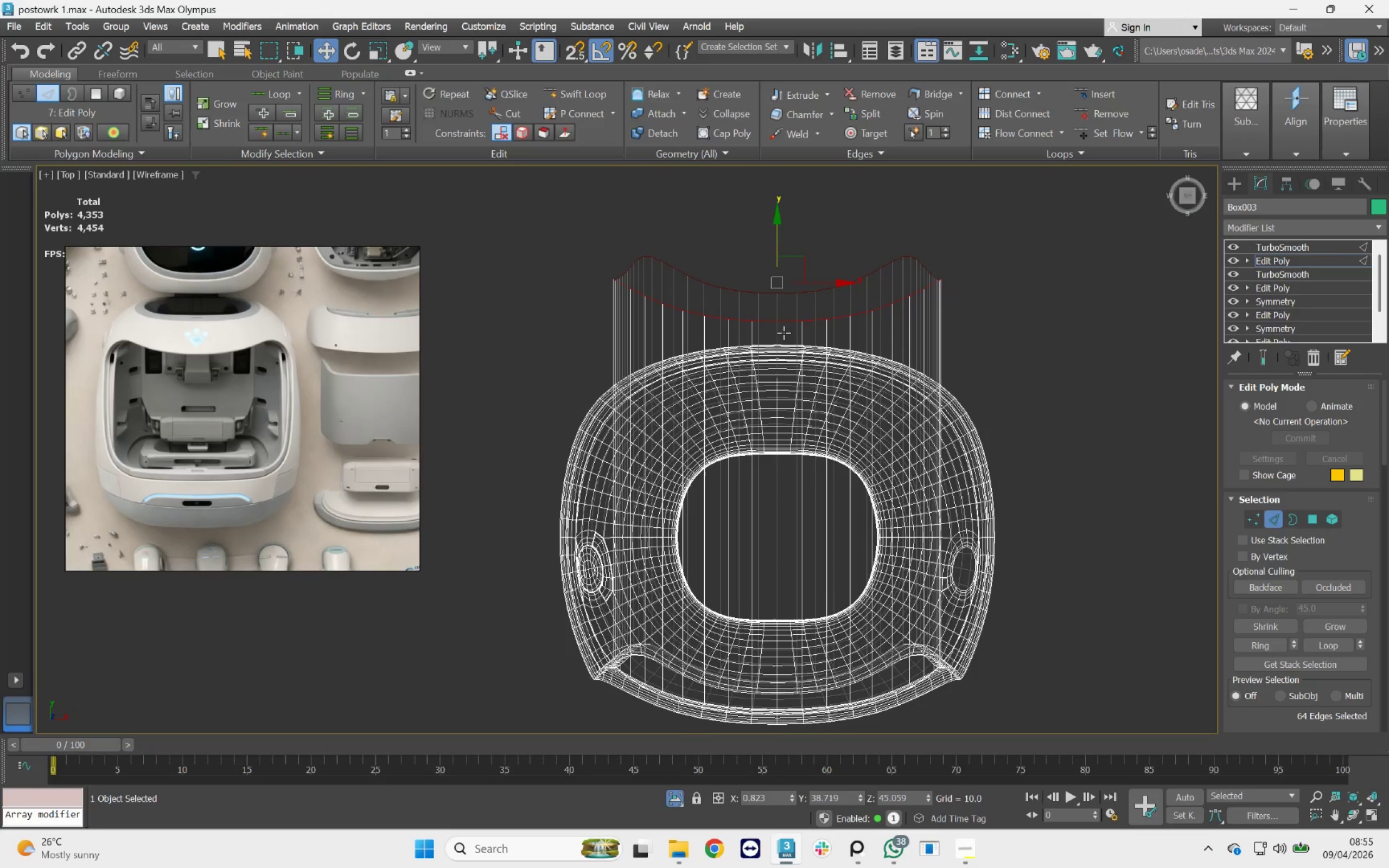 
key(R)
 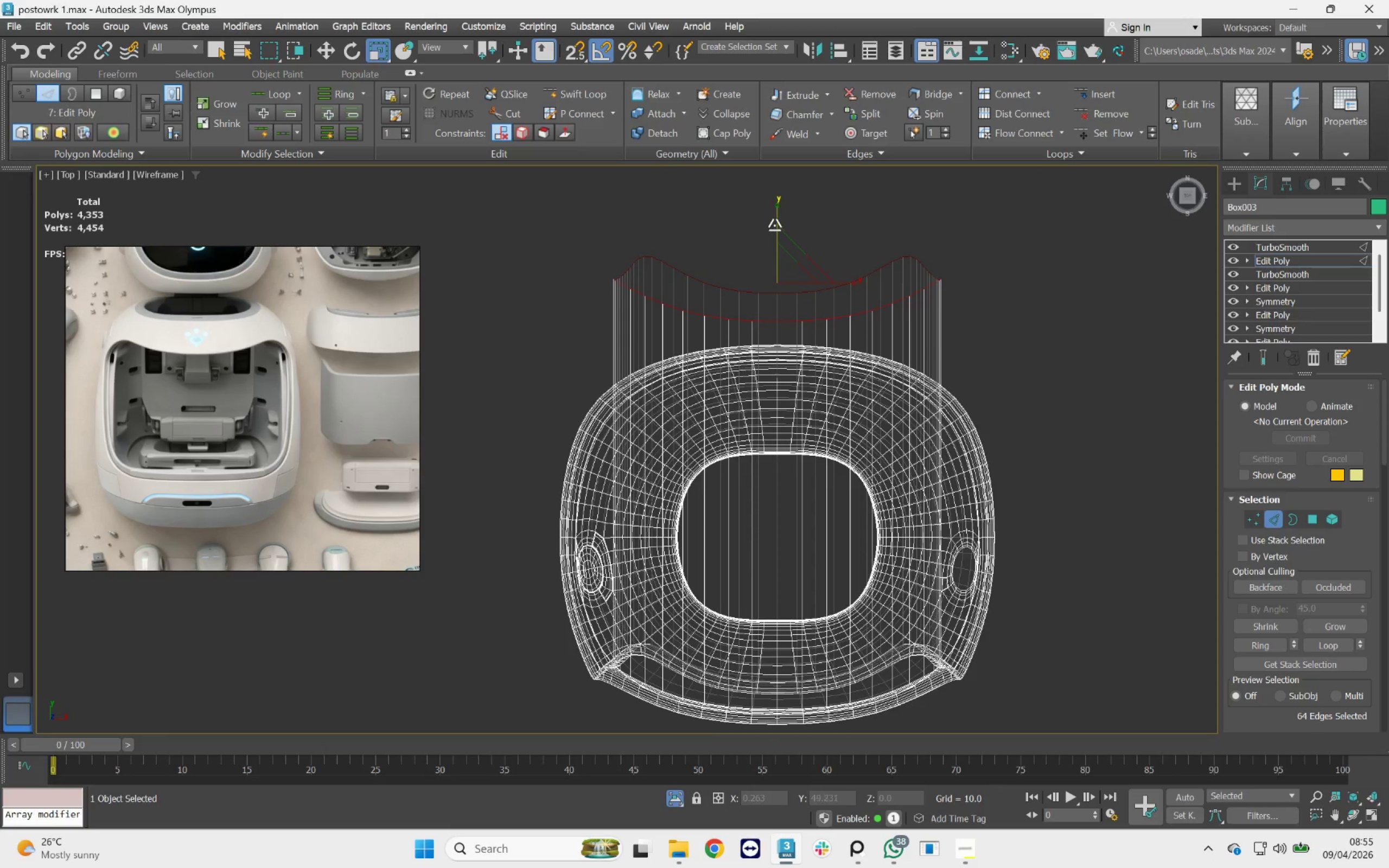 
left_click_drag(start_coordinate=[775, 221], to_coordinate=[843, 300])
 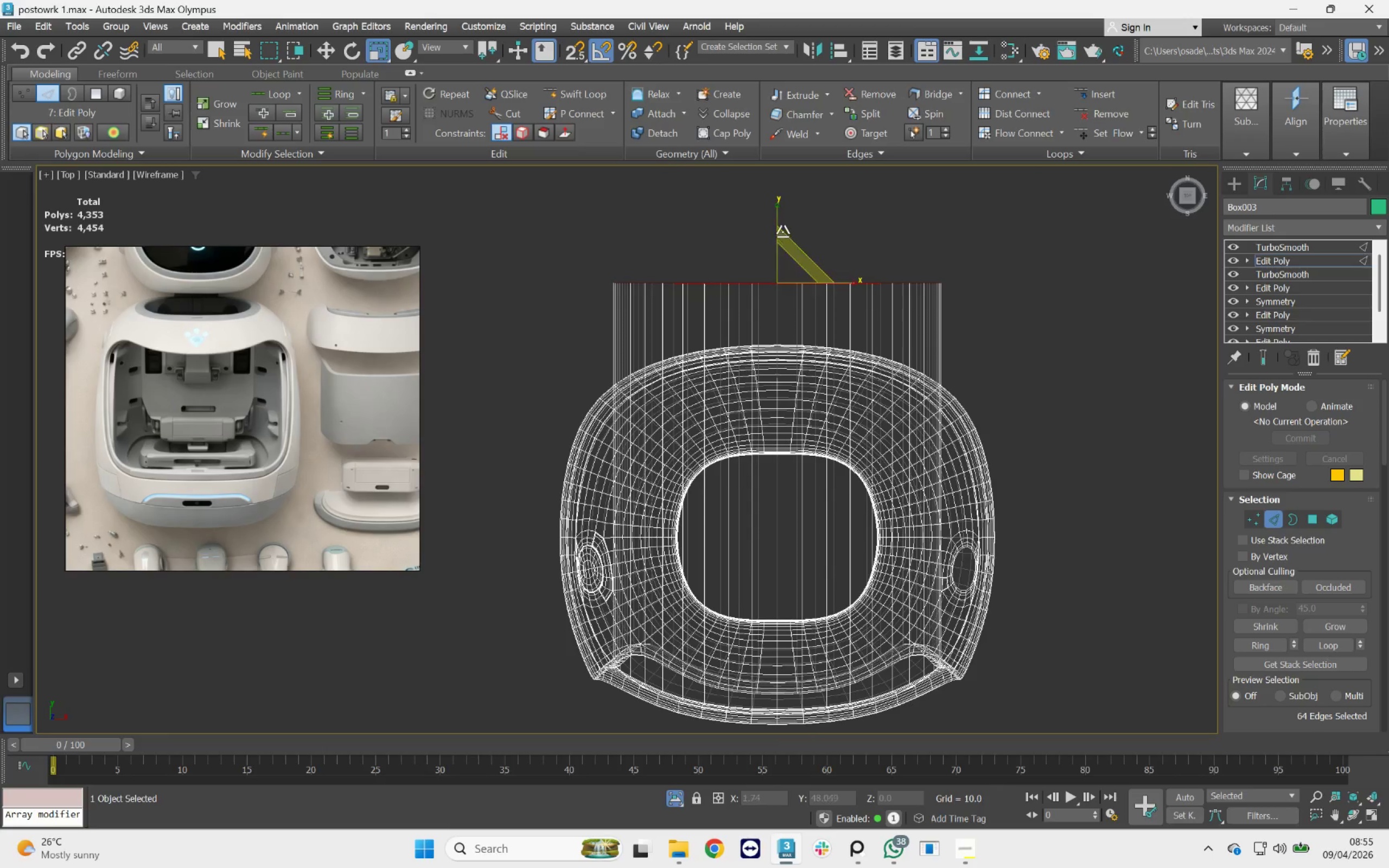 
left_click_drag(start_coordinate=[779, 224], to_coordinate=[916, 297])
 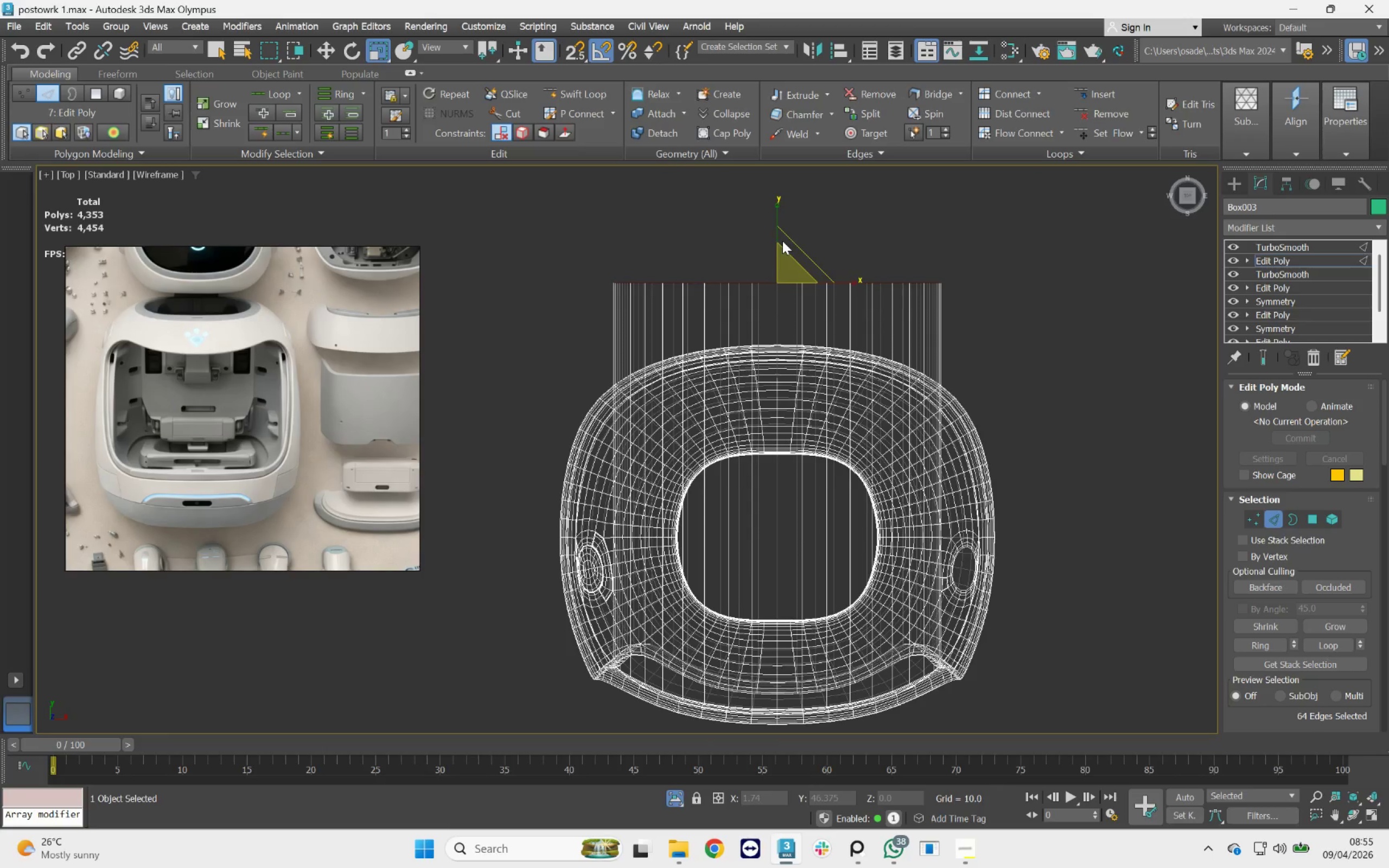 
key(W)
 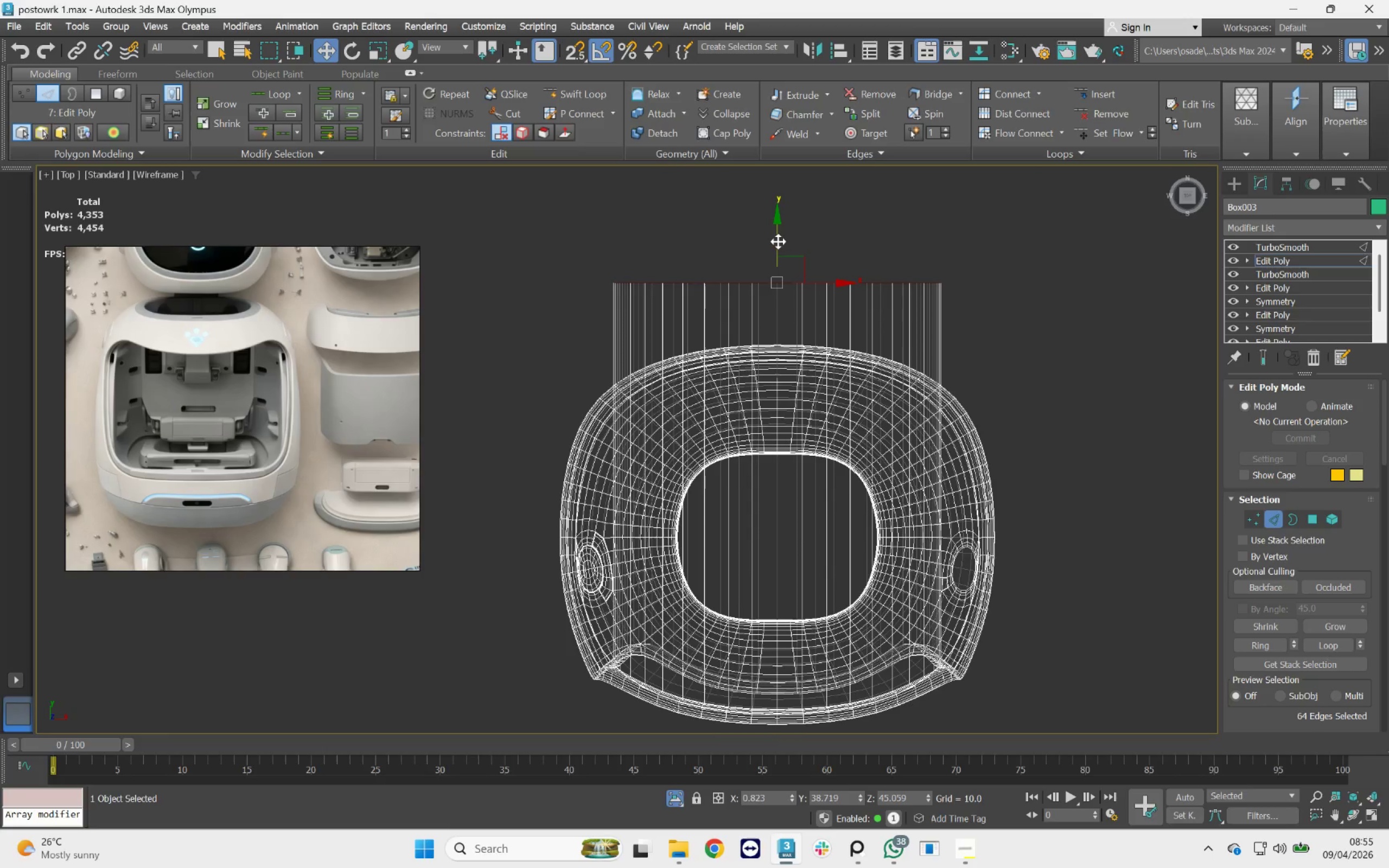 
left_click_drag(start_coordinate=[778, 241], to_coordinate=[798, 323])
 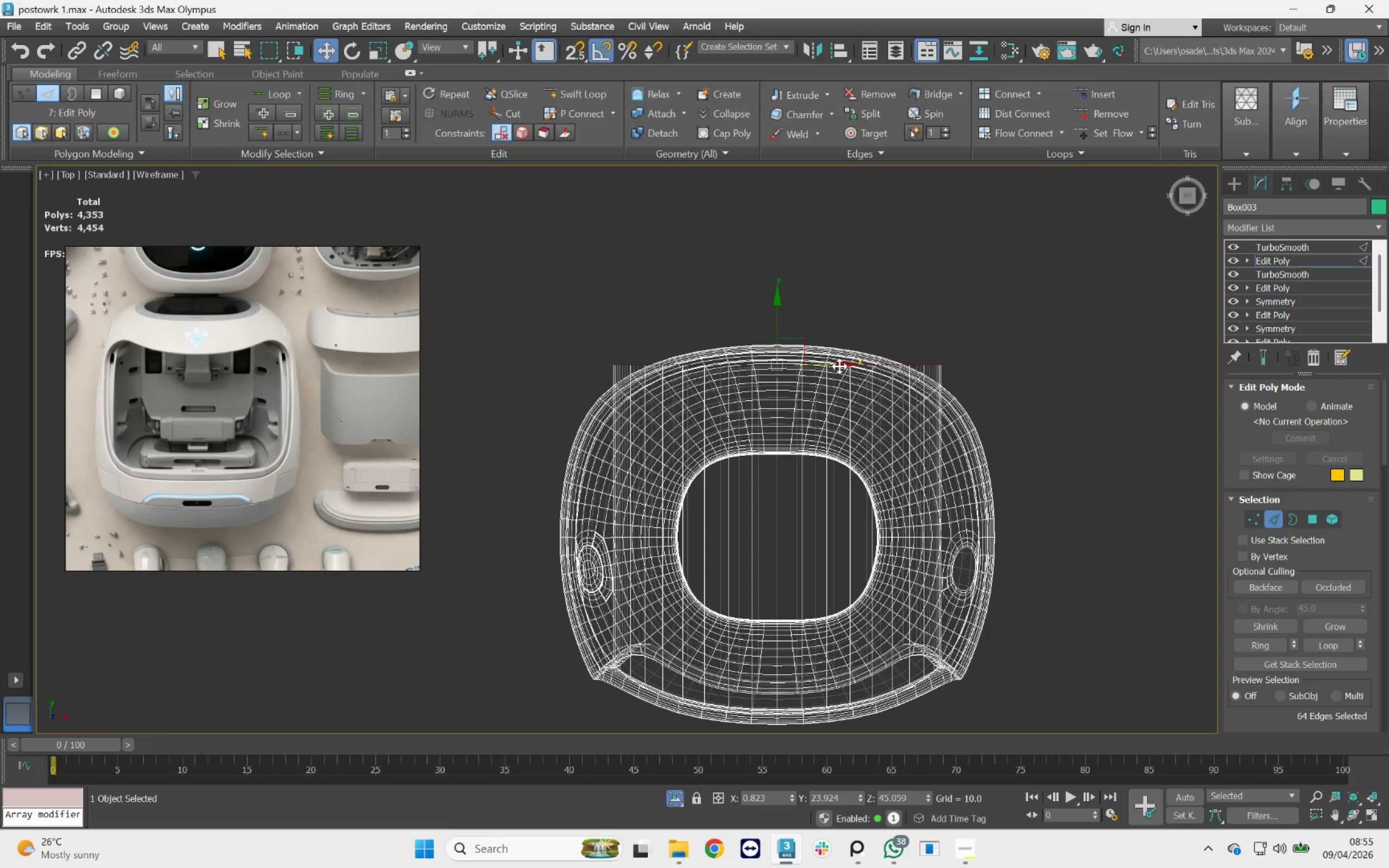 
key(F3)
 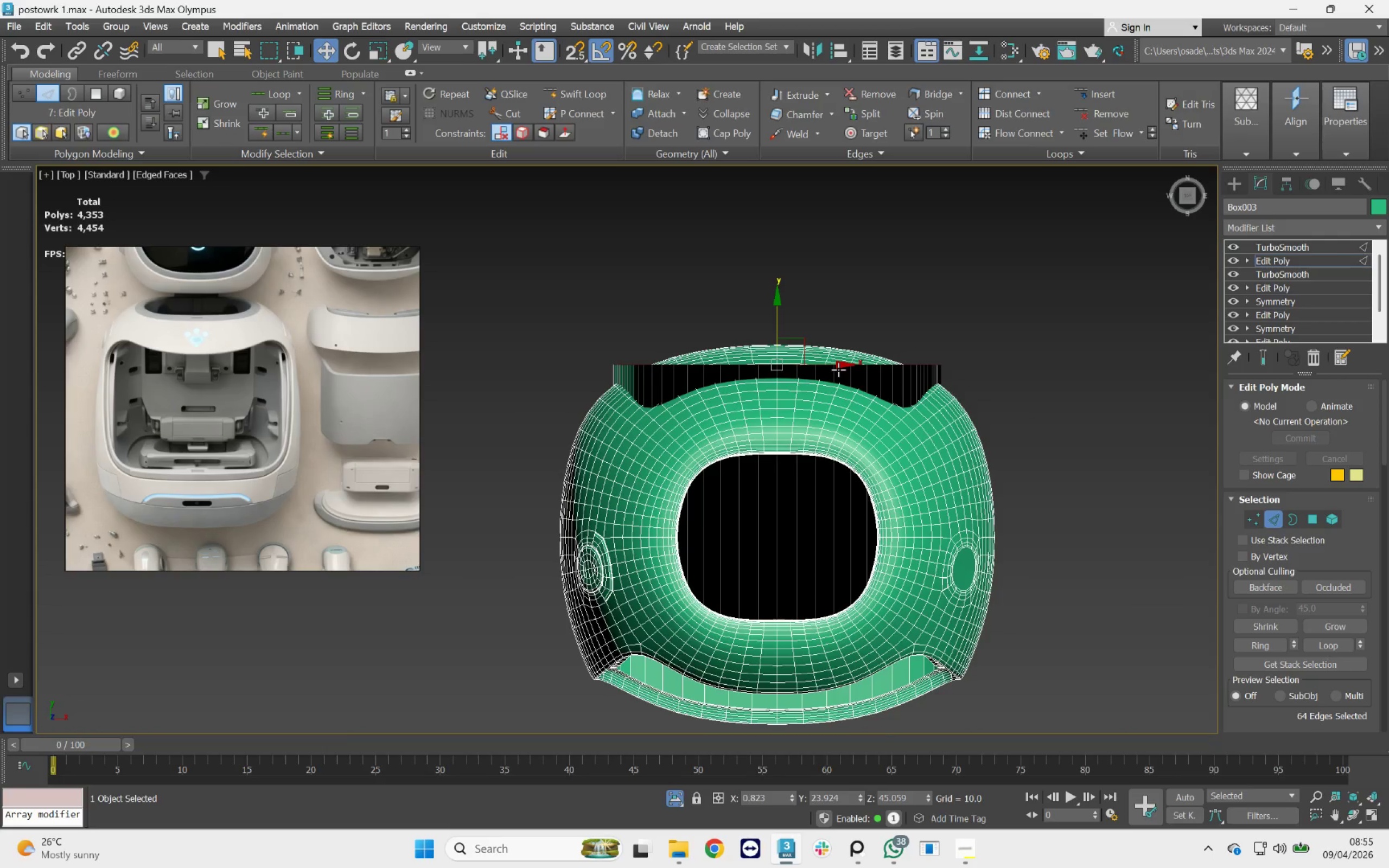 
hold_key(key=AltLeft, duration=1.78)
 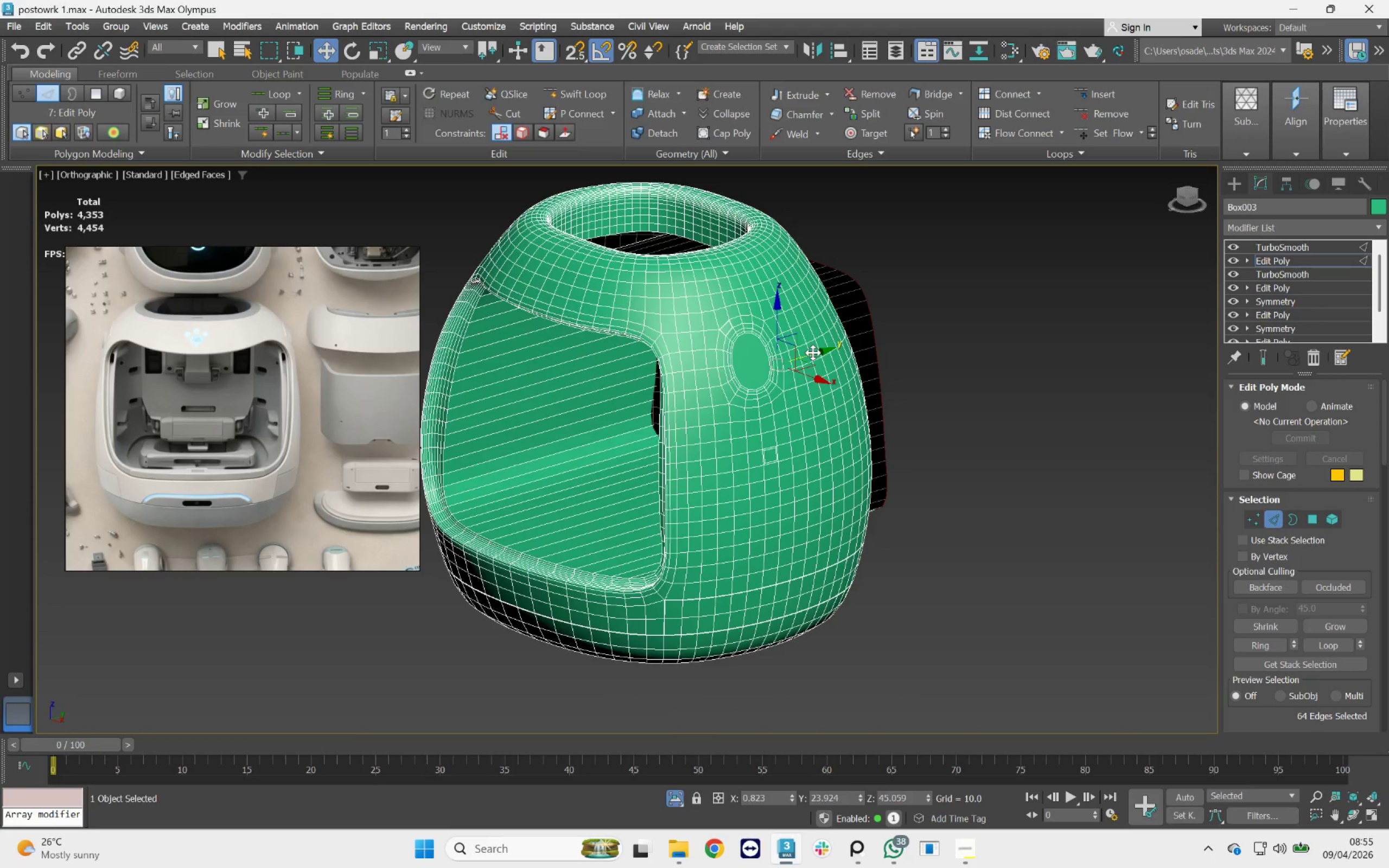 
left_click_drag(start_coordinate=[813, 353], to_coordinate=[757, 391])
 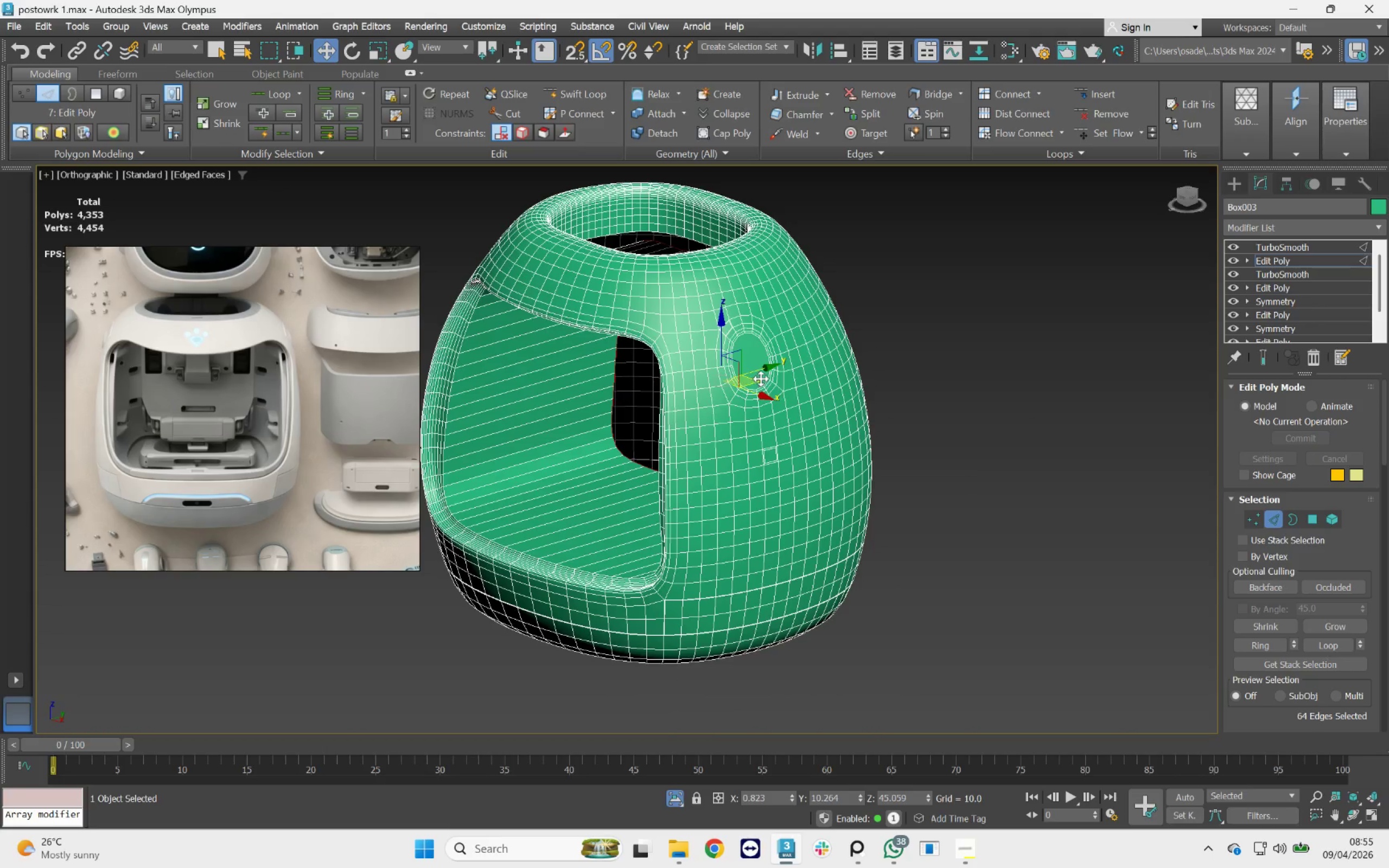 
hold_key(key=AltLeft, duration=4.39)
 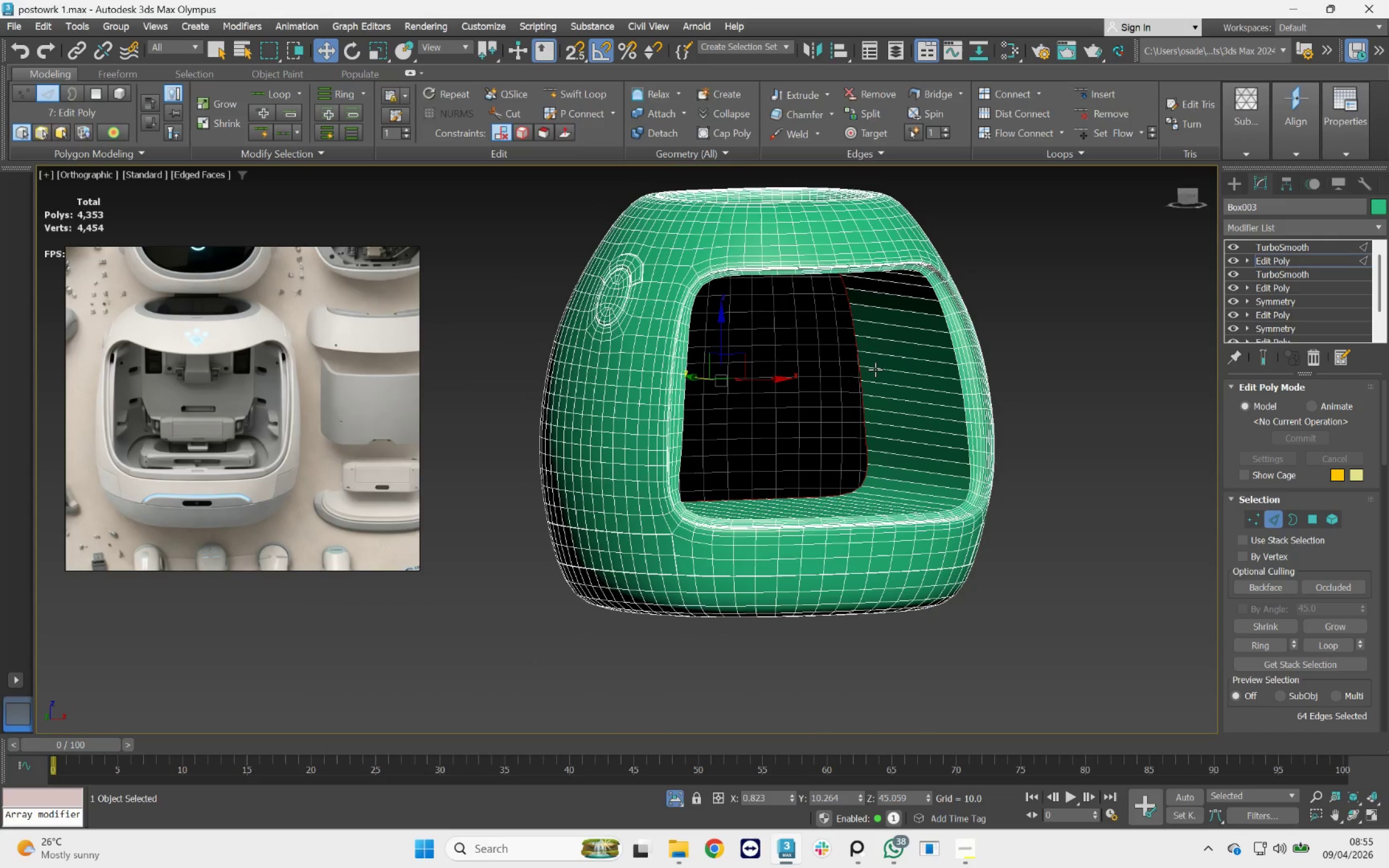 
hold_key(key=AltLeft, duration=10.88)
 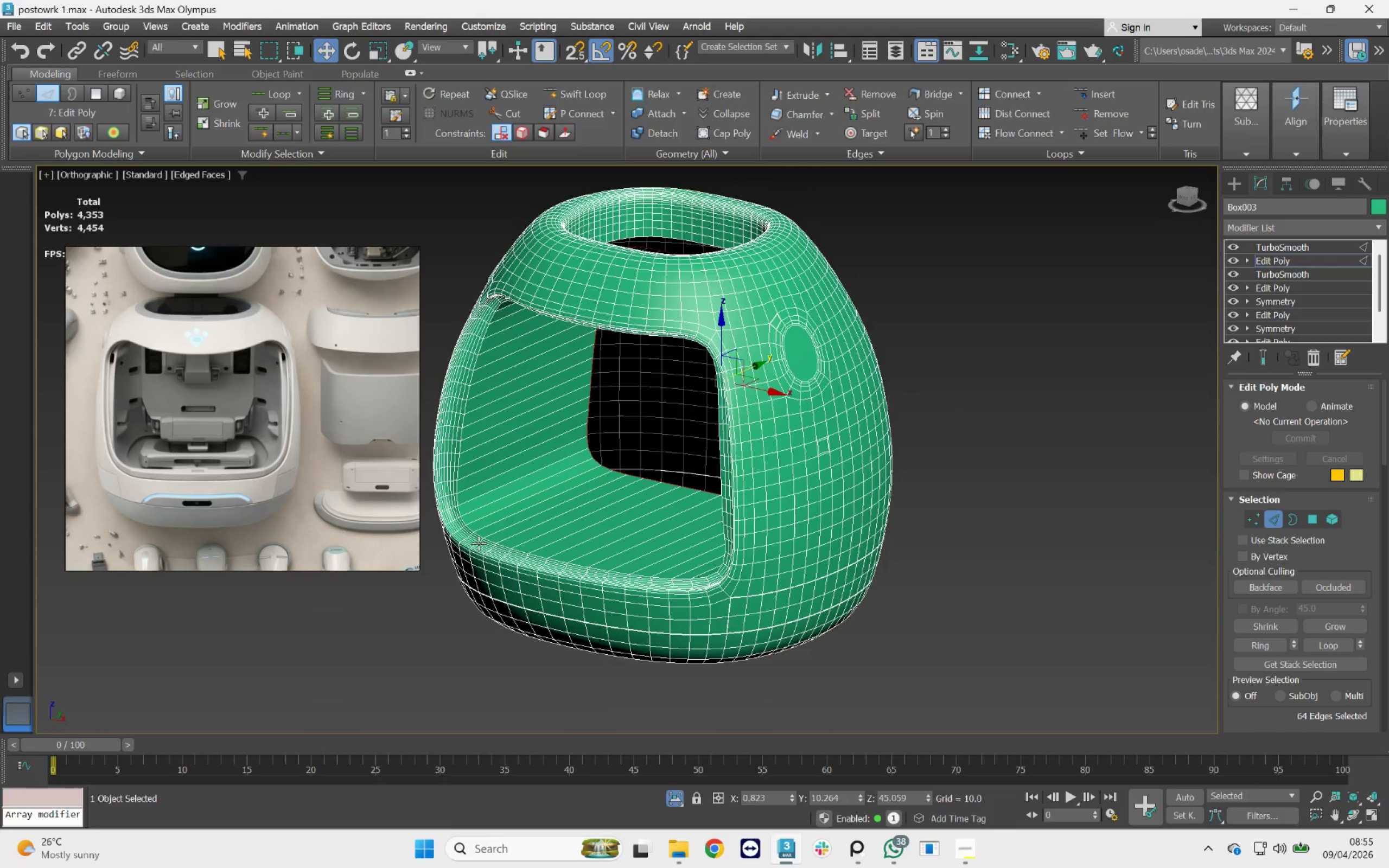 
scroll: coordinate [549, 488], scroll_direction: up, amount: 1.0
 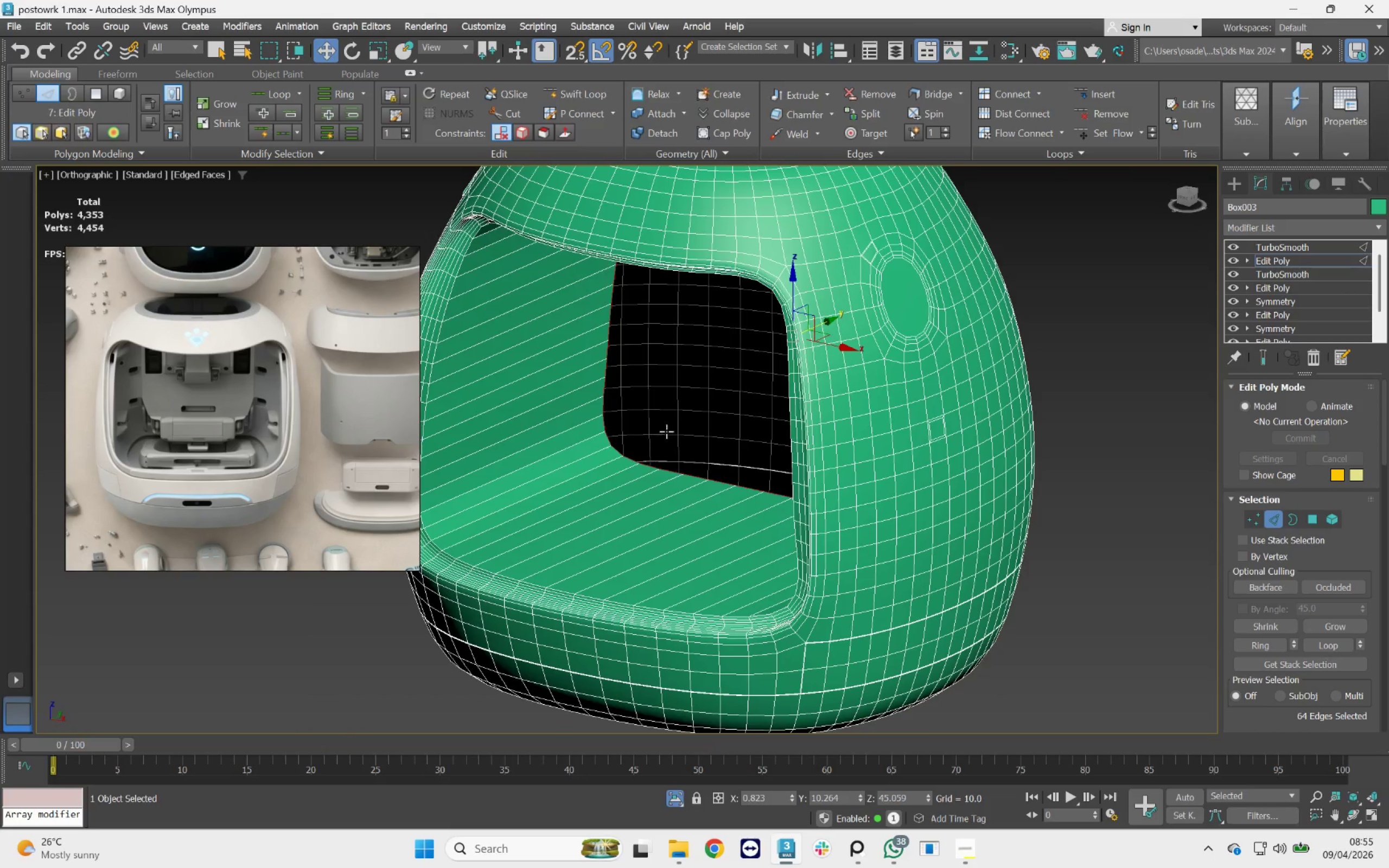 
scroll: coordinate [606, 458], scroll_direction: down, amount: 1.0
 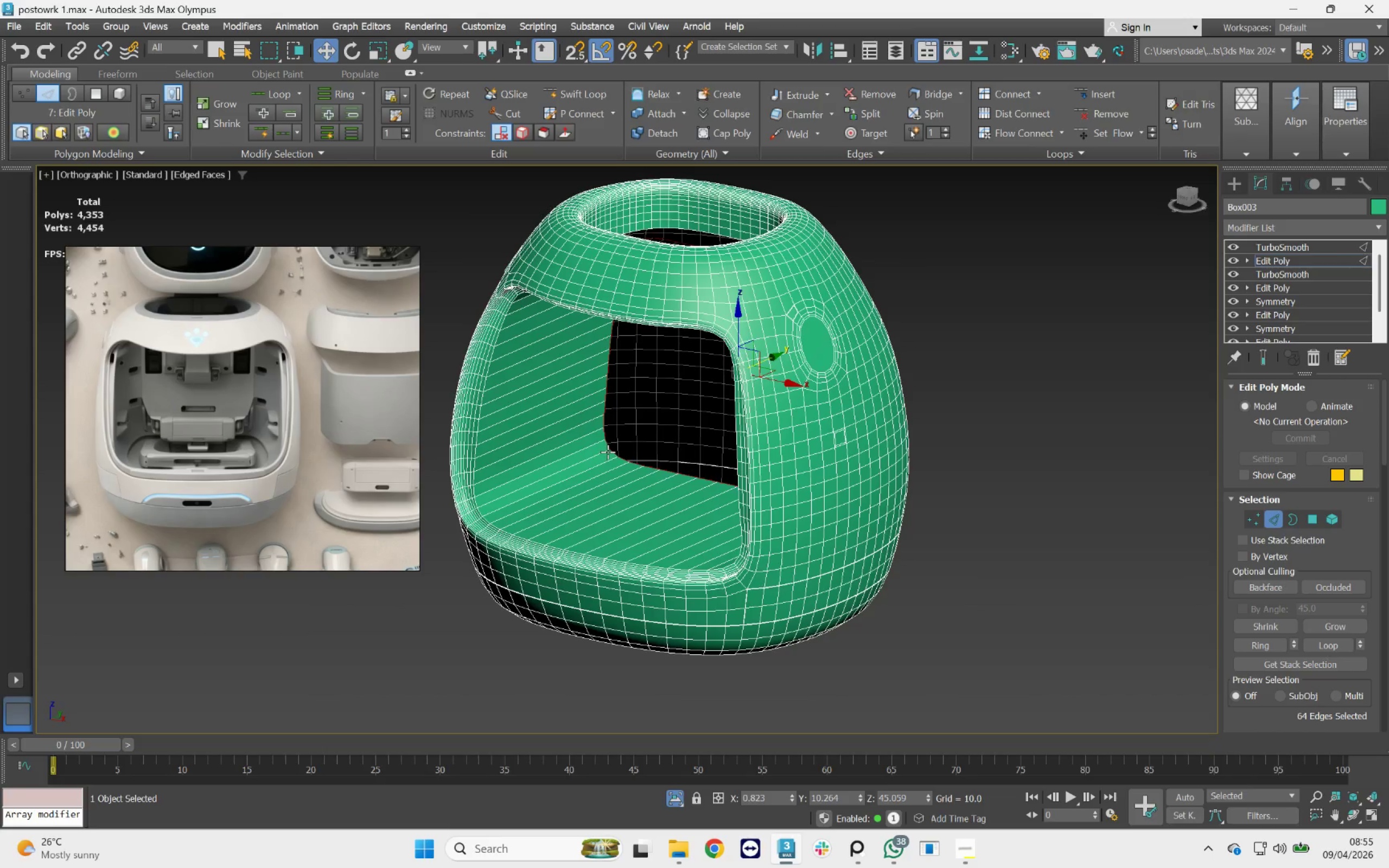 
hold_key(key=AltLeft, duration=4.4)
 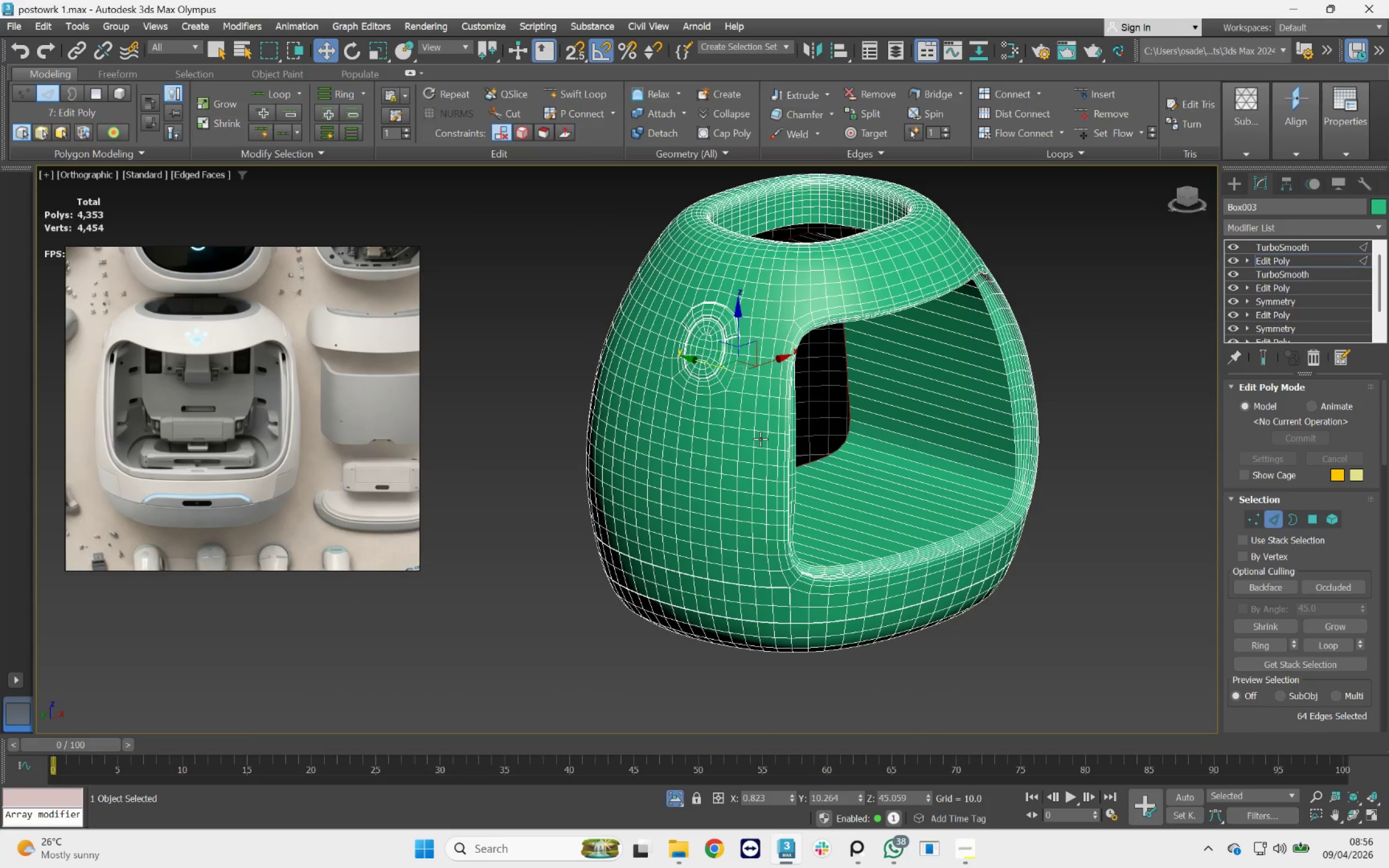 
wait(9.28)
 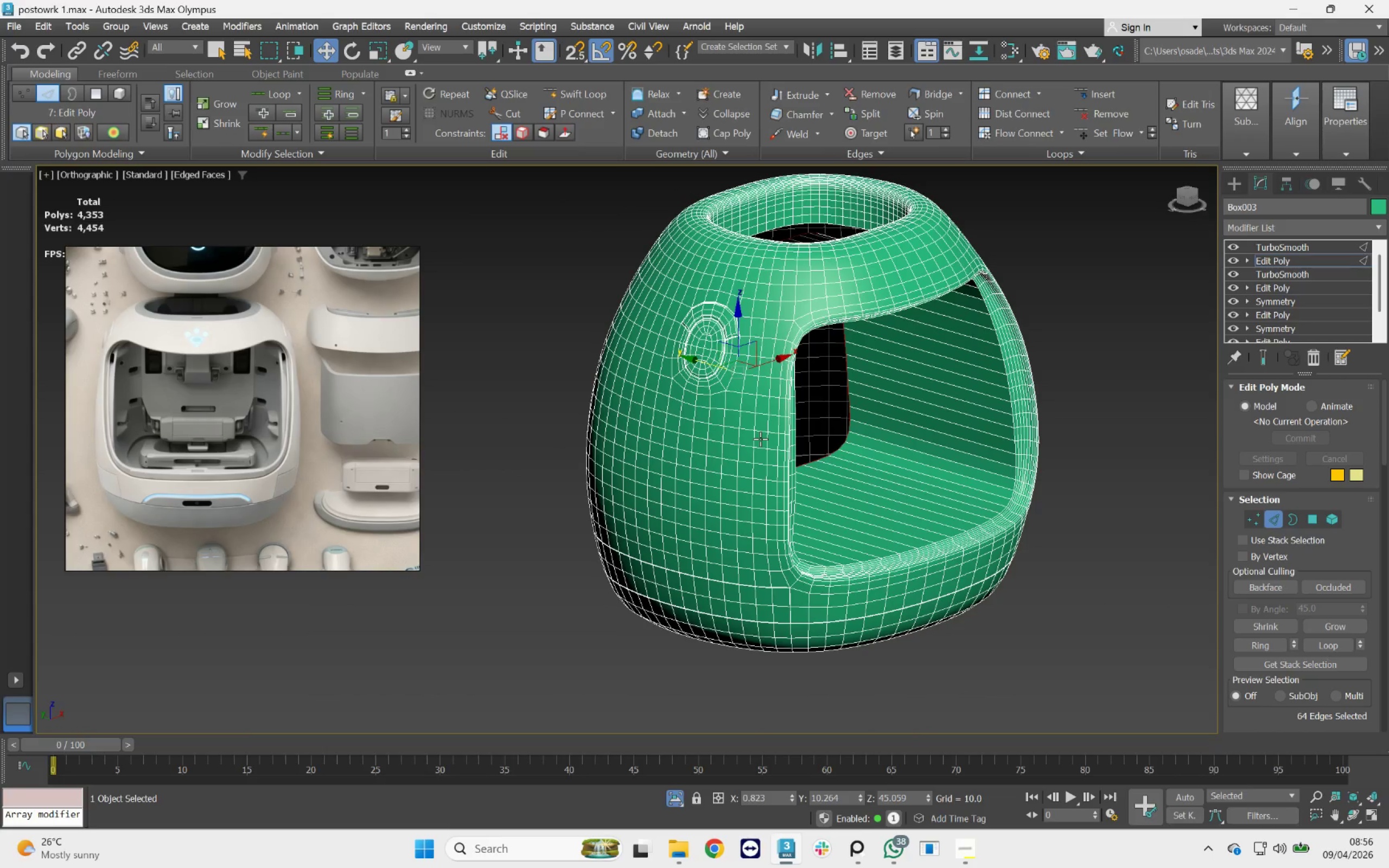 
hold_key(key=AltLeft, duration=3.59)
 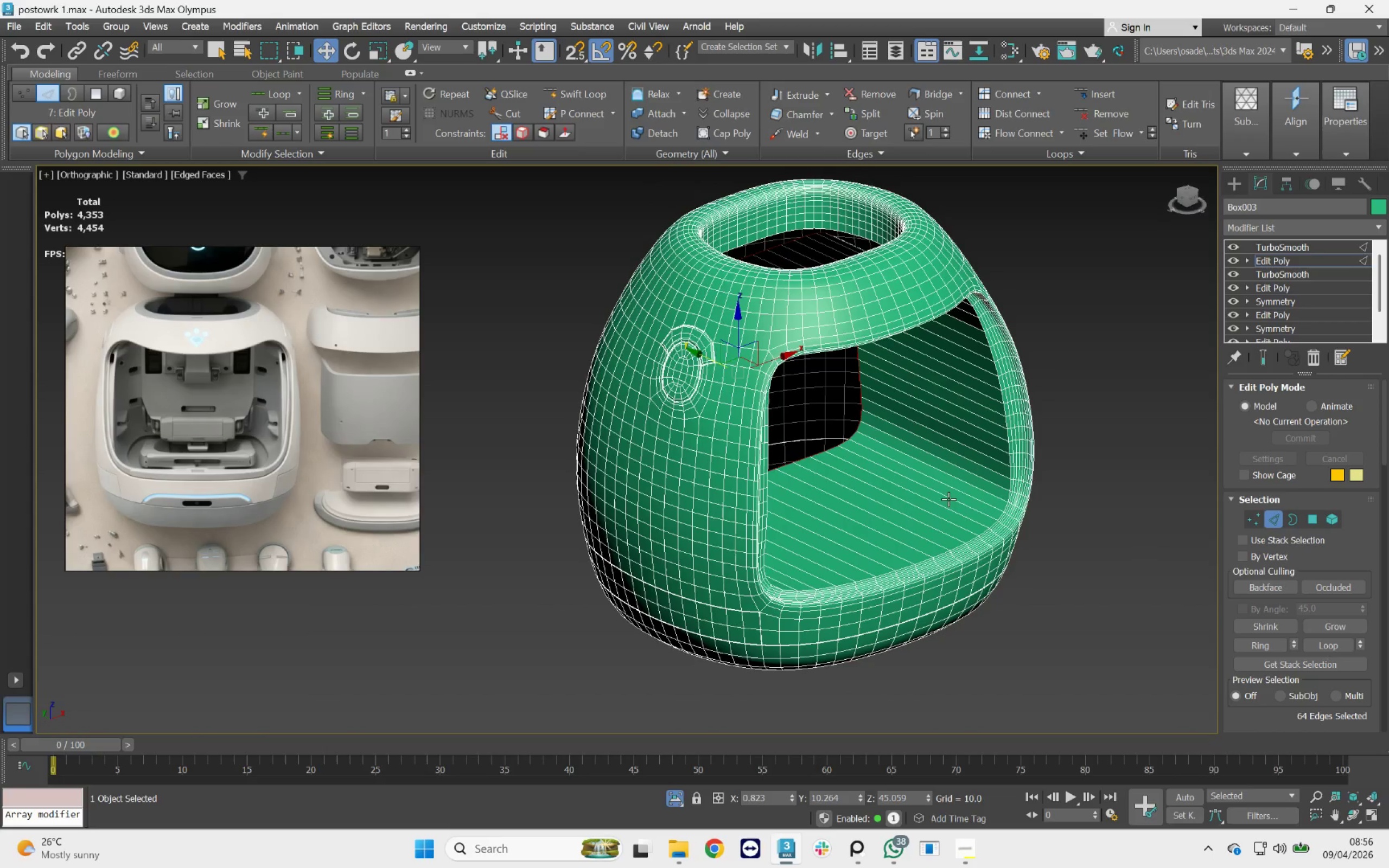 
left_click([934, 480])
 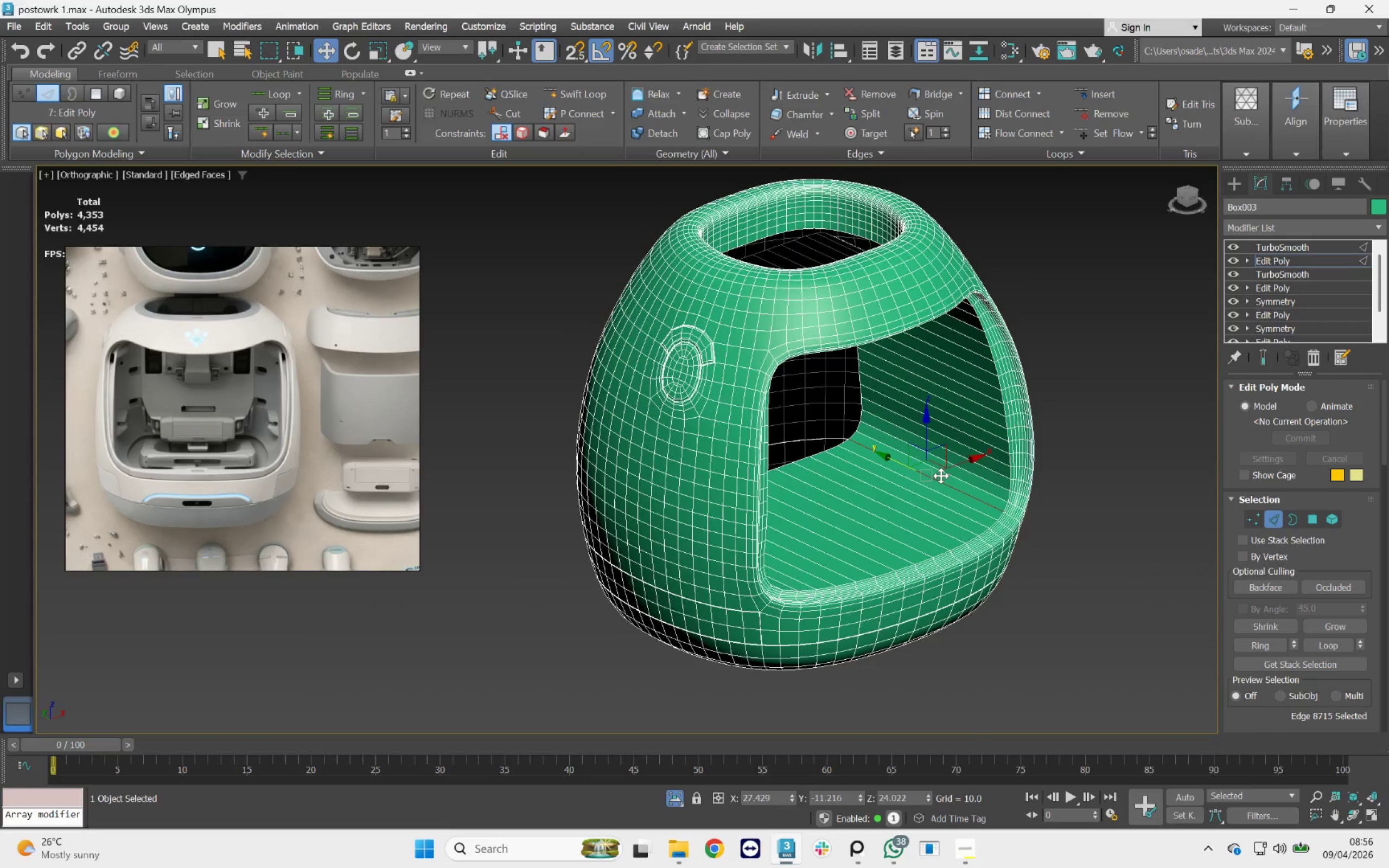 
hold_key(key=ControlLeft, duration=0.74)
double_click([947, 474])
 